 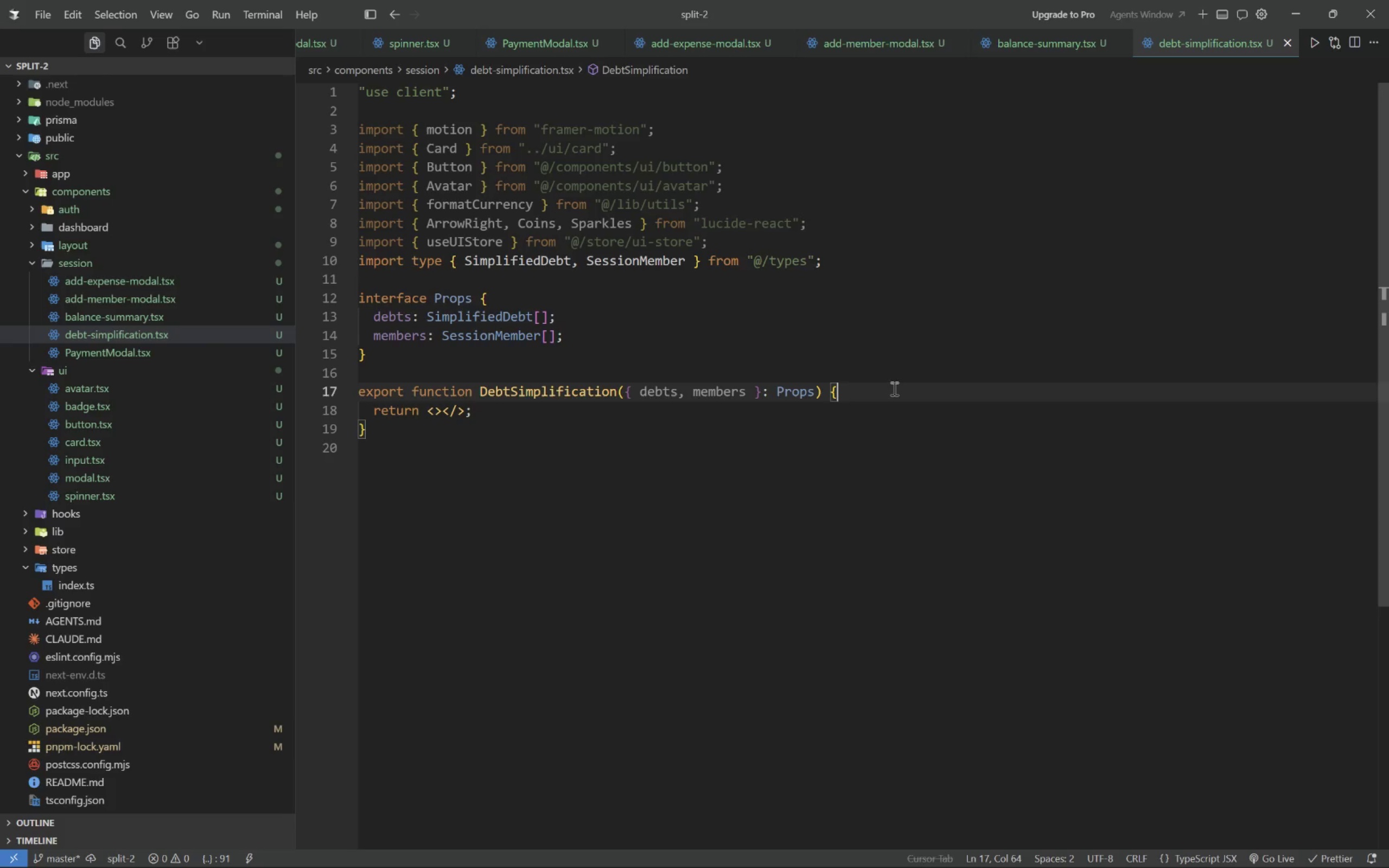 
key(Enter)
 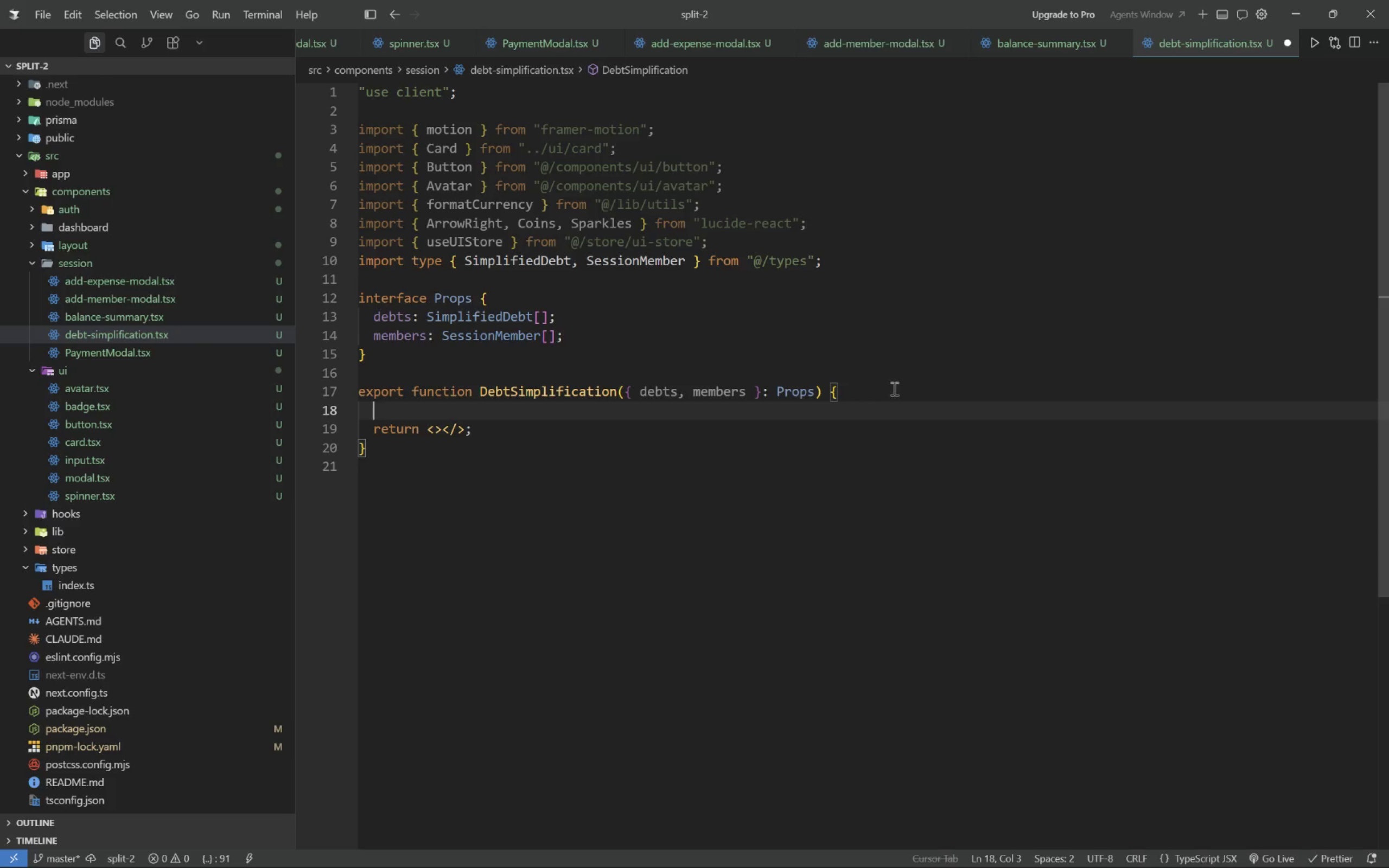 
type(const setPaymentOpen = useUIStore((s)
key(Tab)
 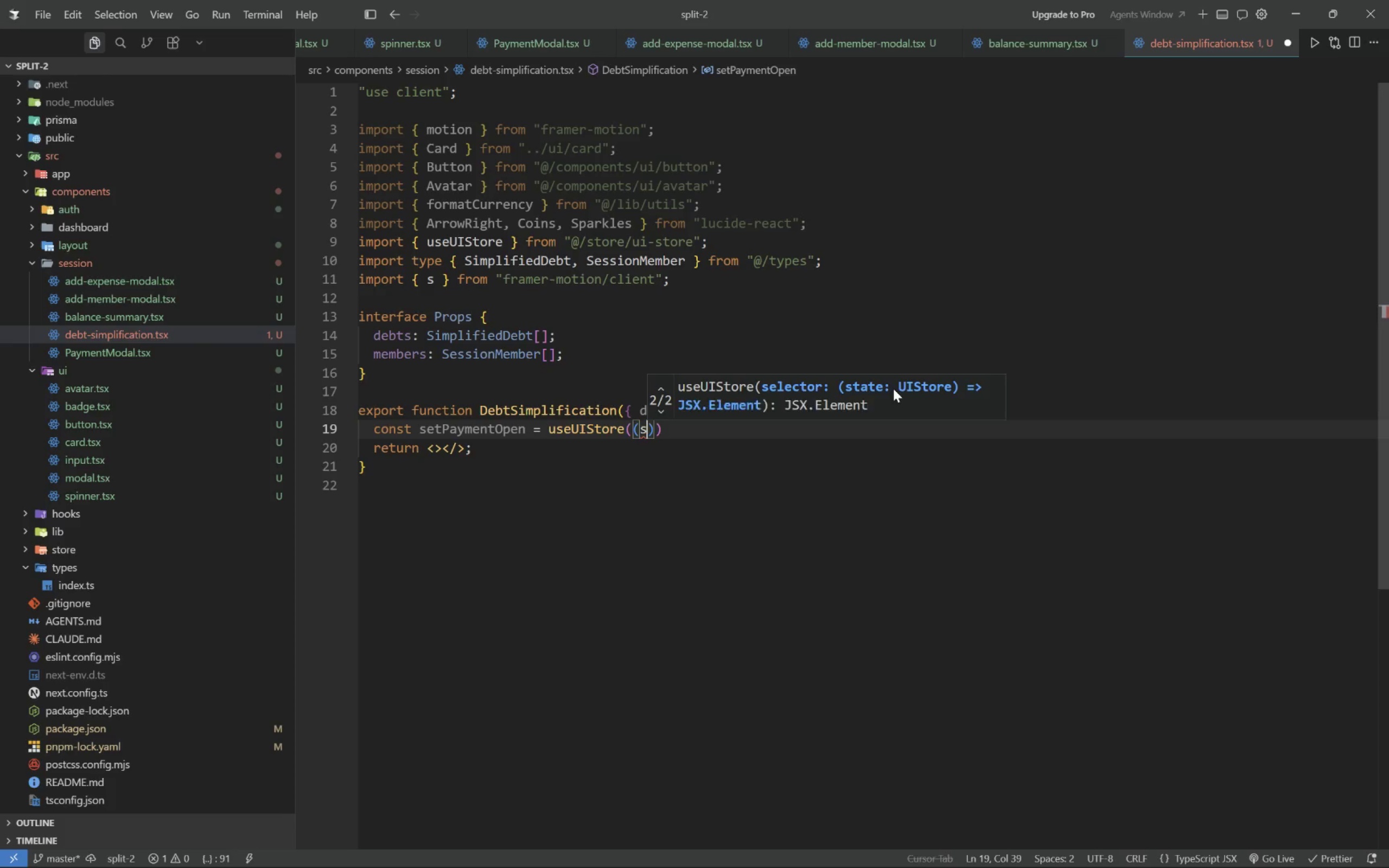 
left_click_drag(start_coordinate=[710, 280], to_coordinate=[852, 266])
 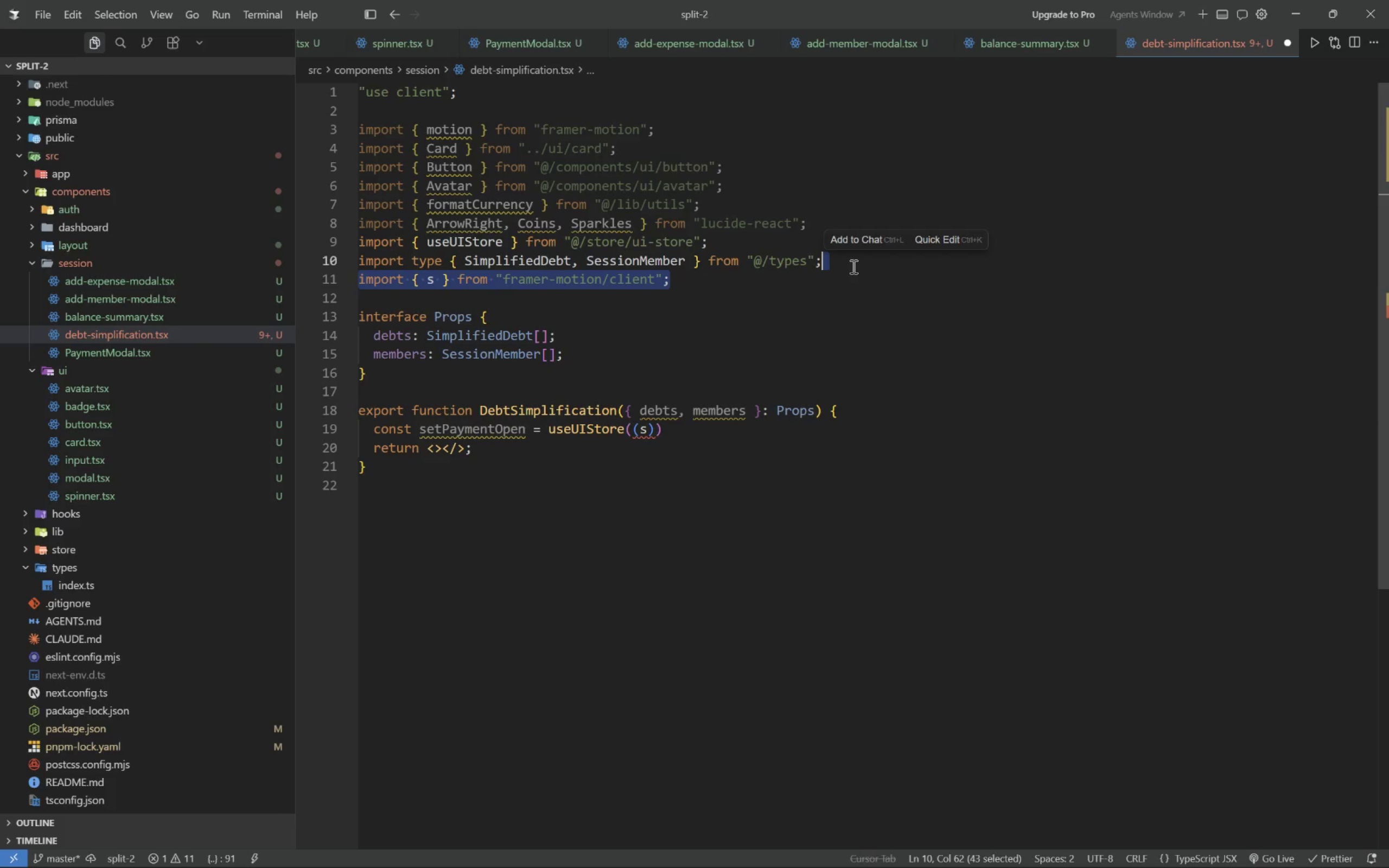 
key(Backspace)
 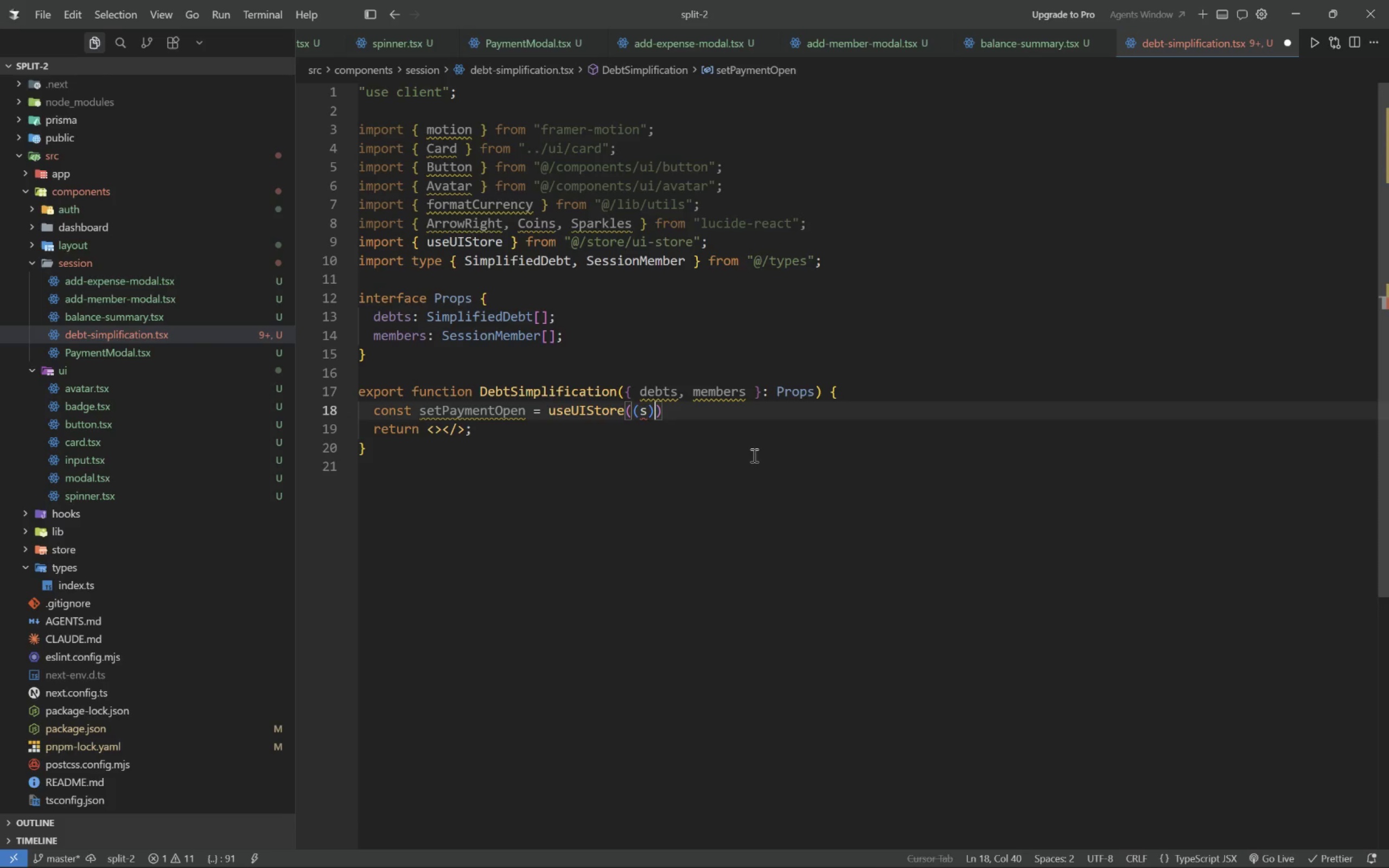 
type( => s.setPaymentDraft)
key(Tab)
key(Tab)
type(;)
 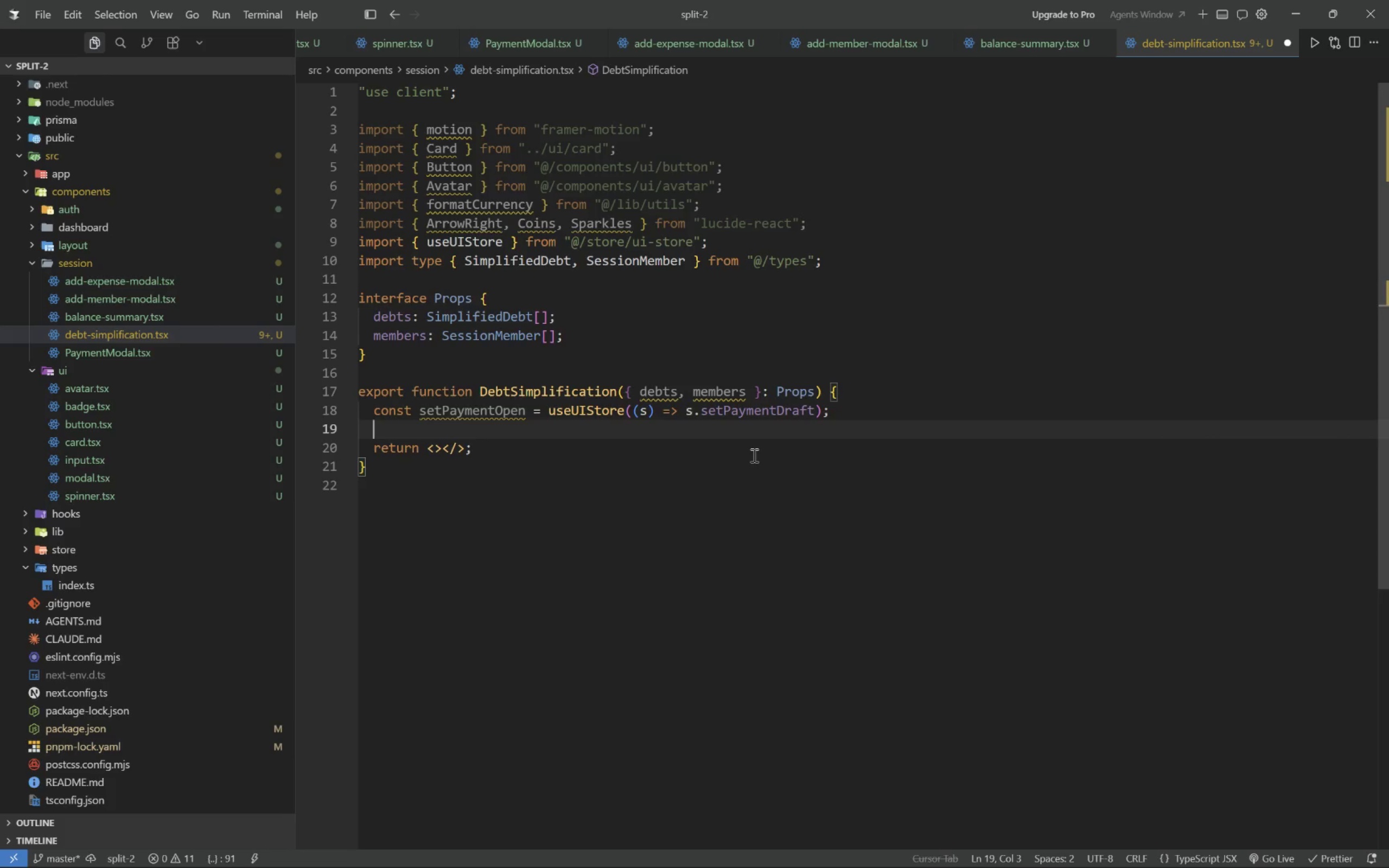 
 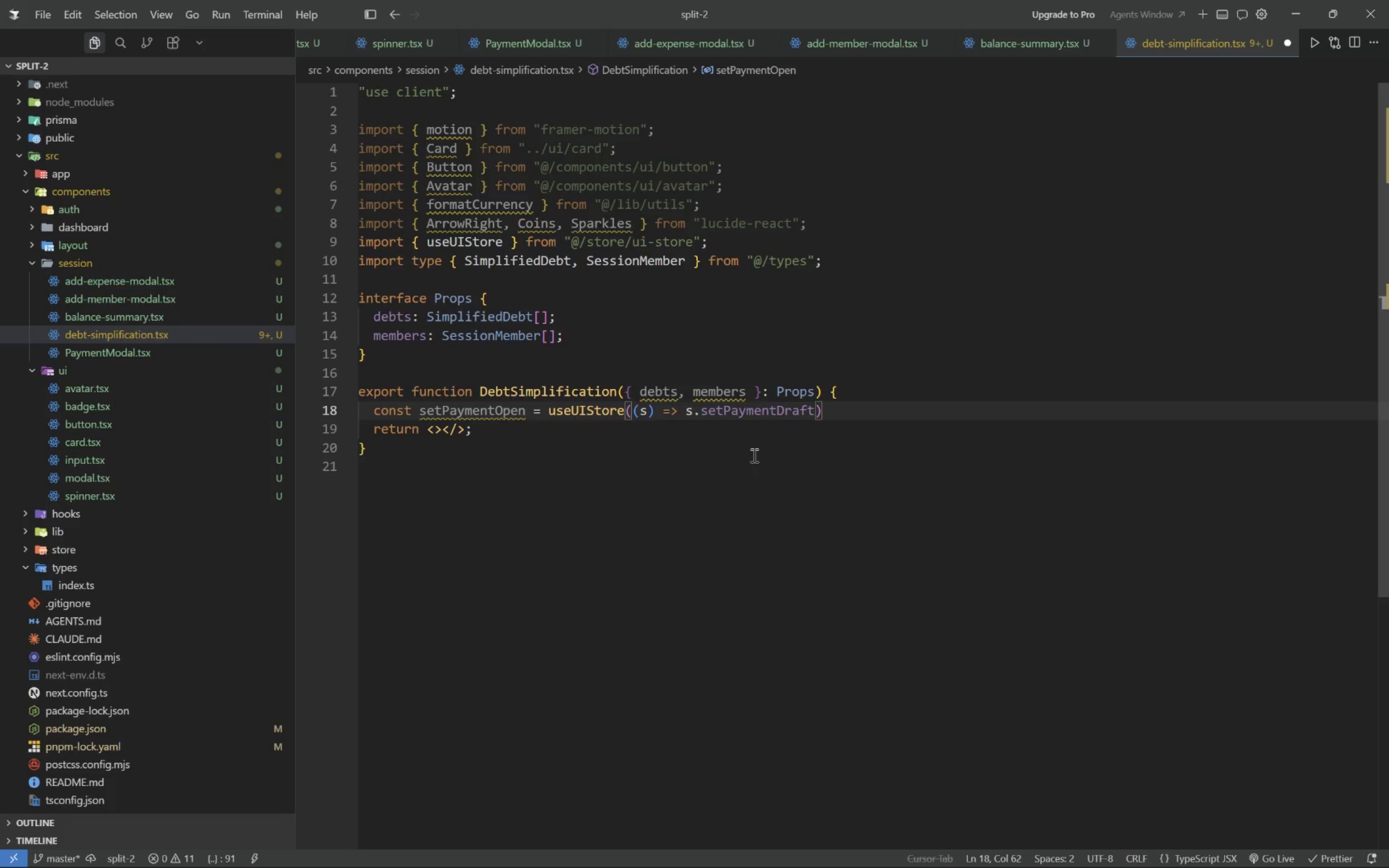 
key(Enter)
 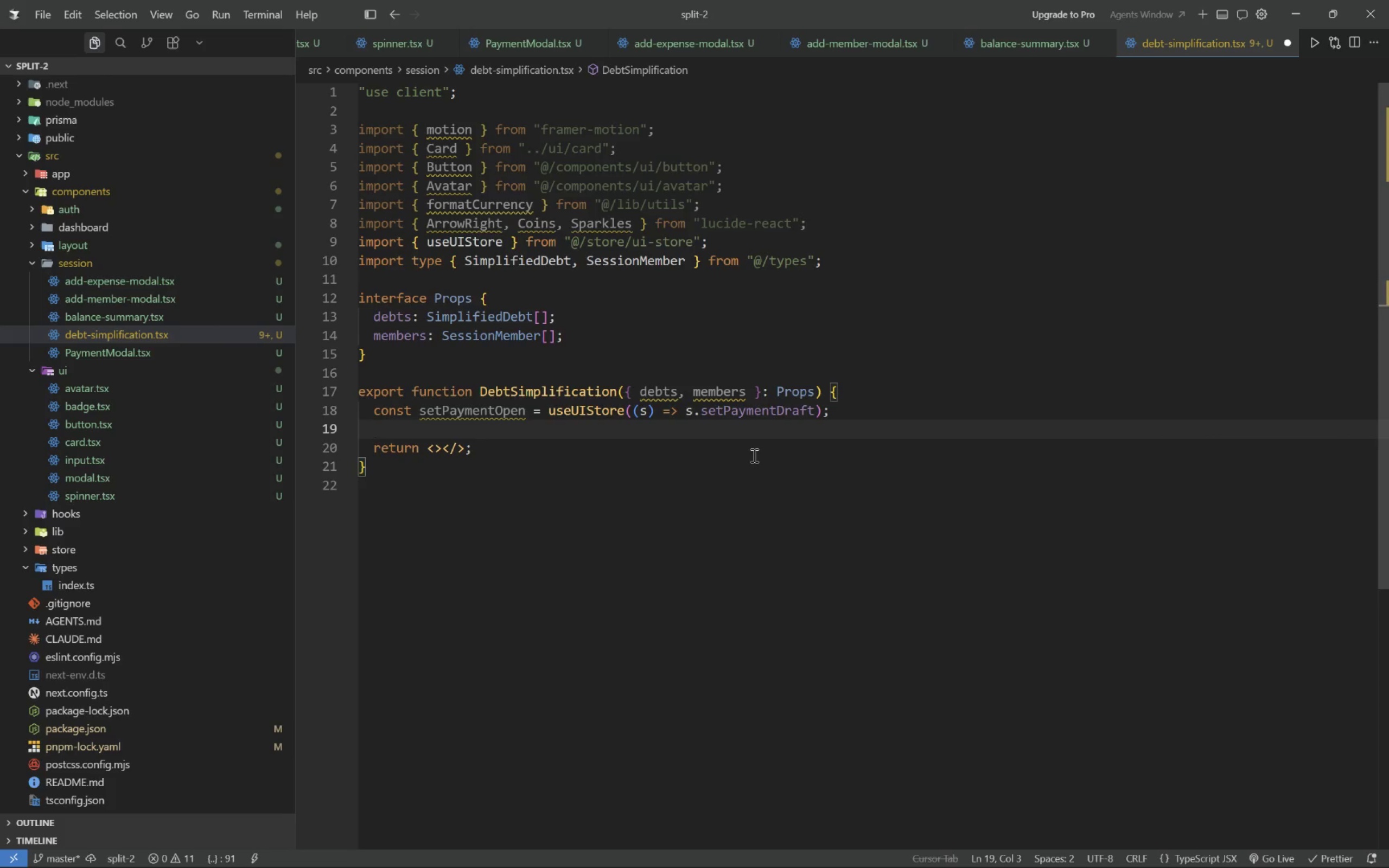 
type(cno)
key(Backspace)
key(Backspace)
type(onst setPaymentDraft = useUIStore((s)
 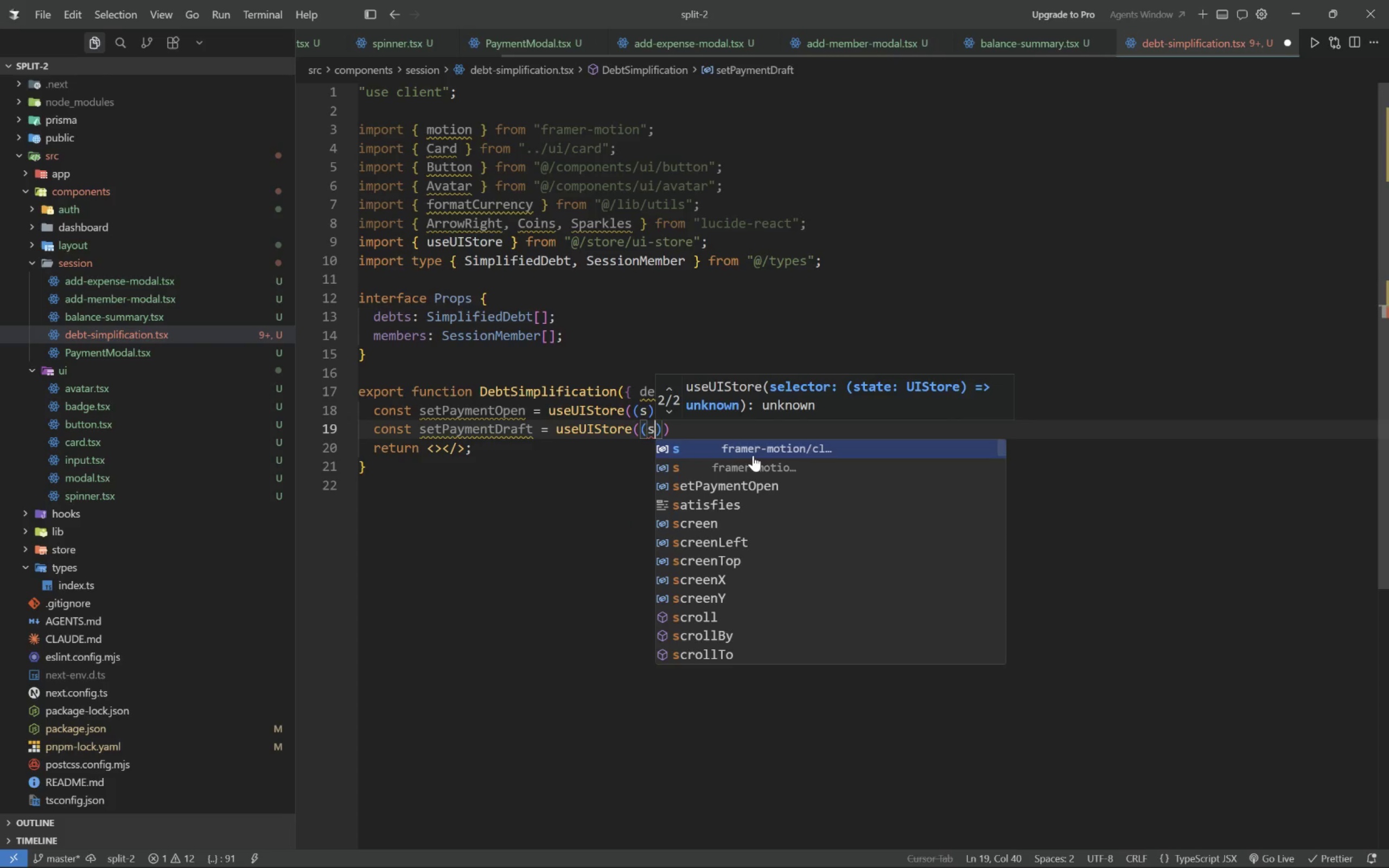 
key(ArrowRight)
 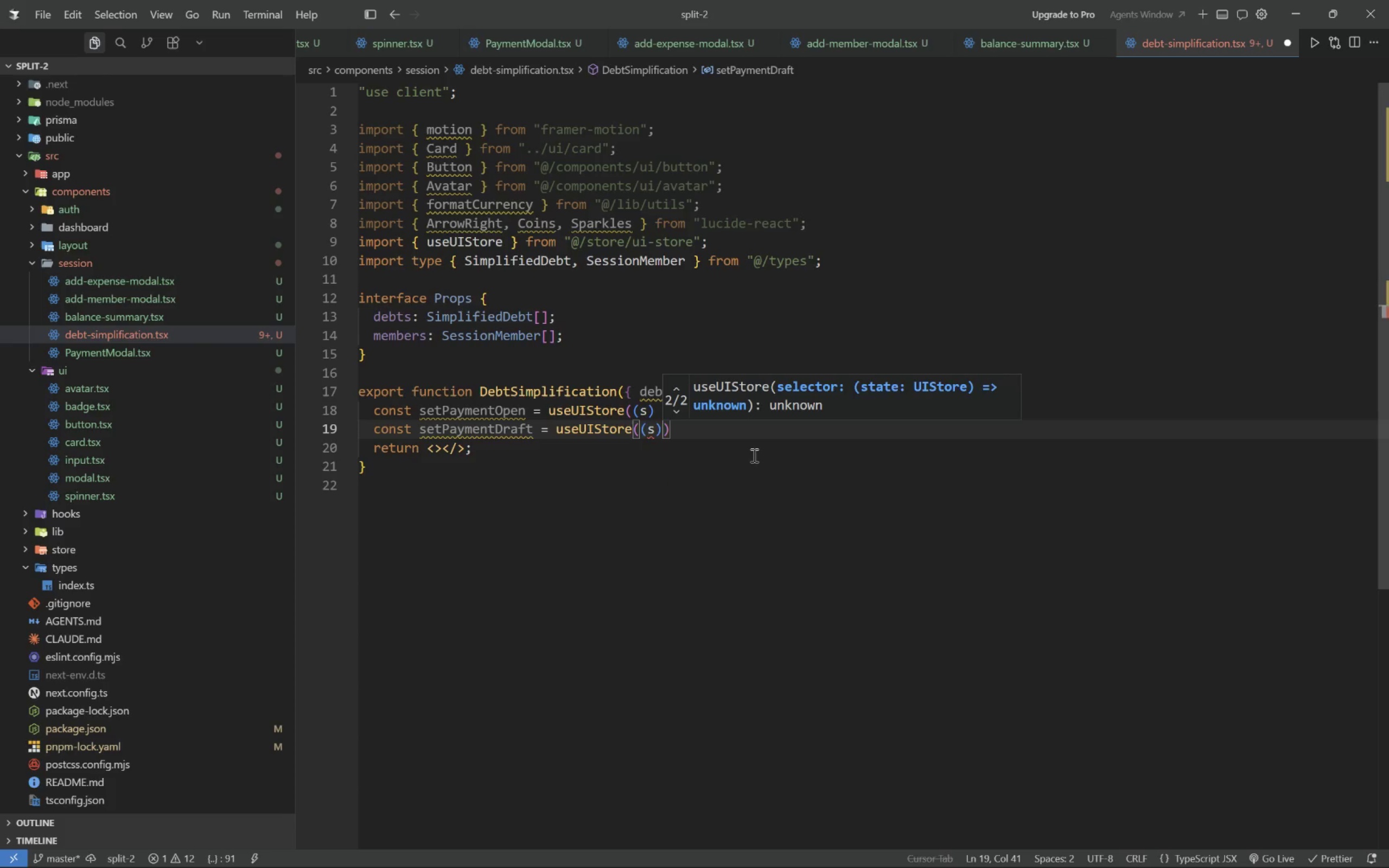 
type( => s.setPaymentDr)
key(Tab)
key(Tab)
type(;)
 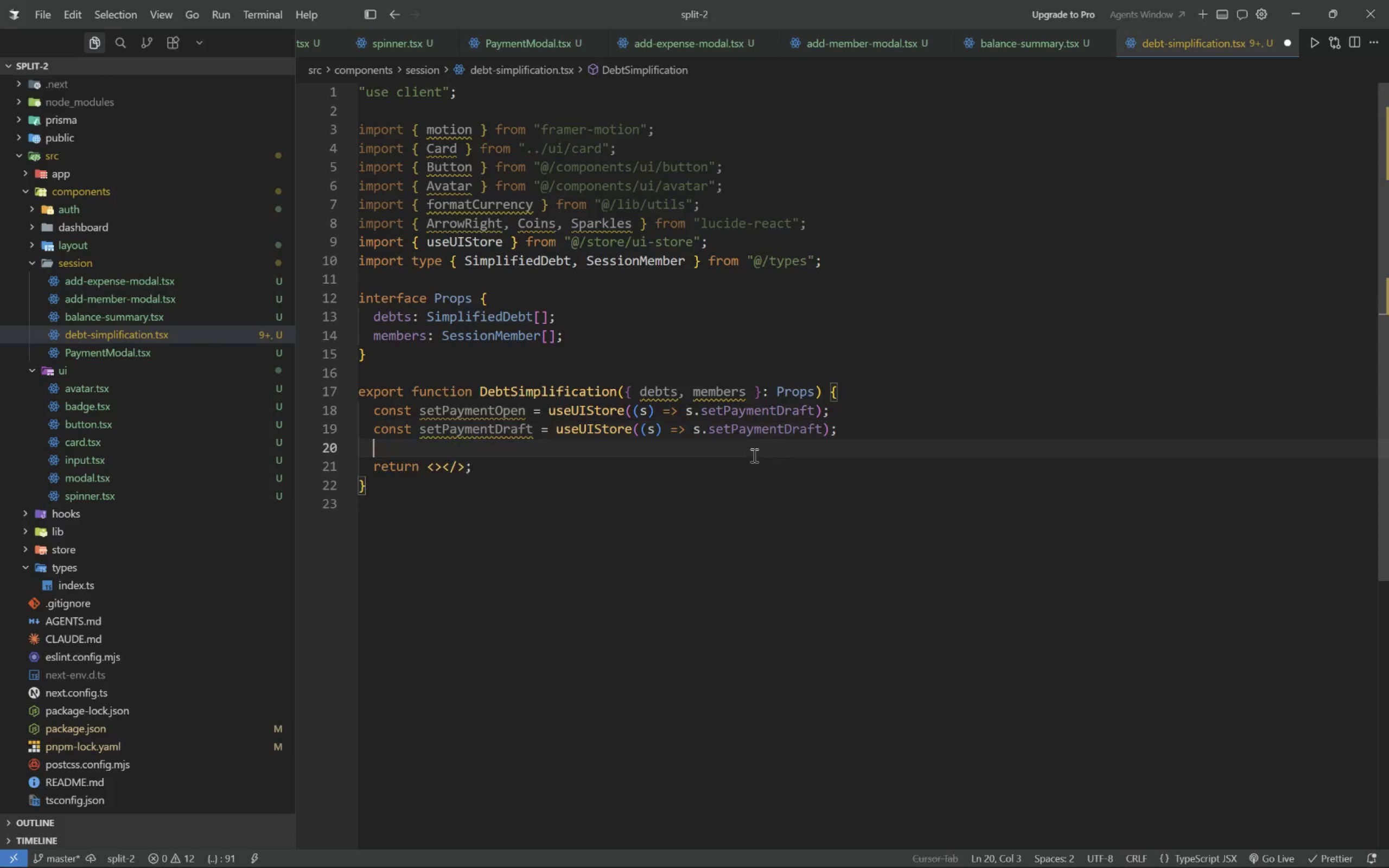 
 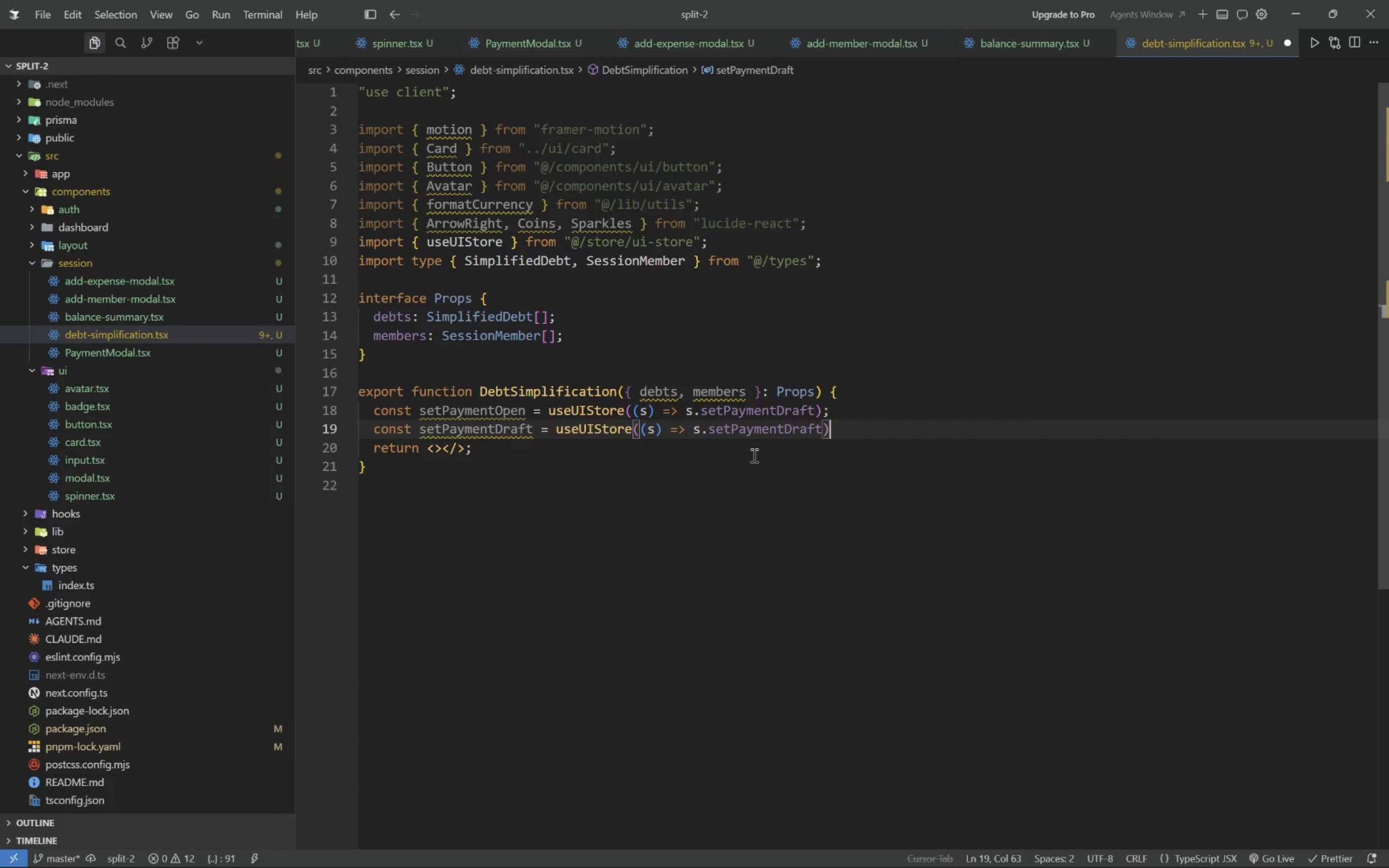 
key(Enter)
 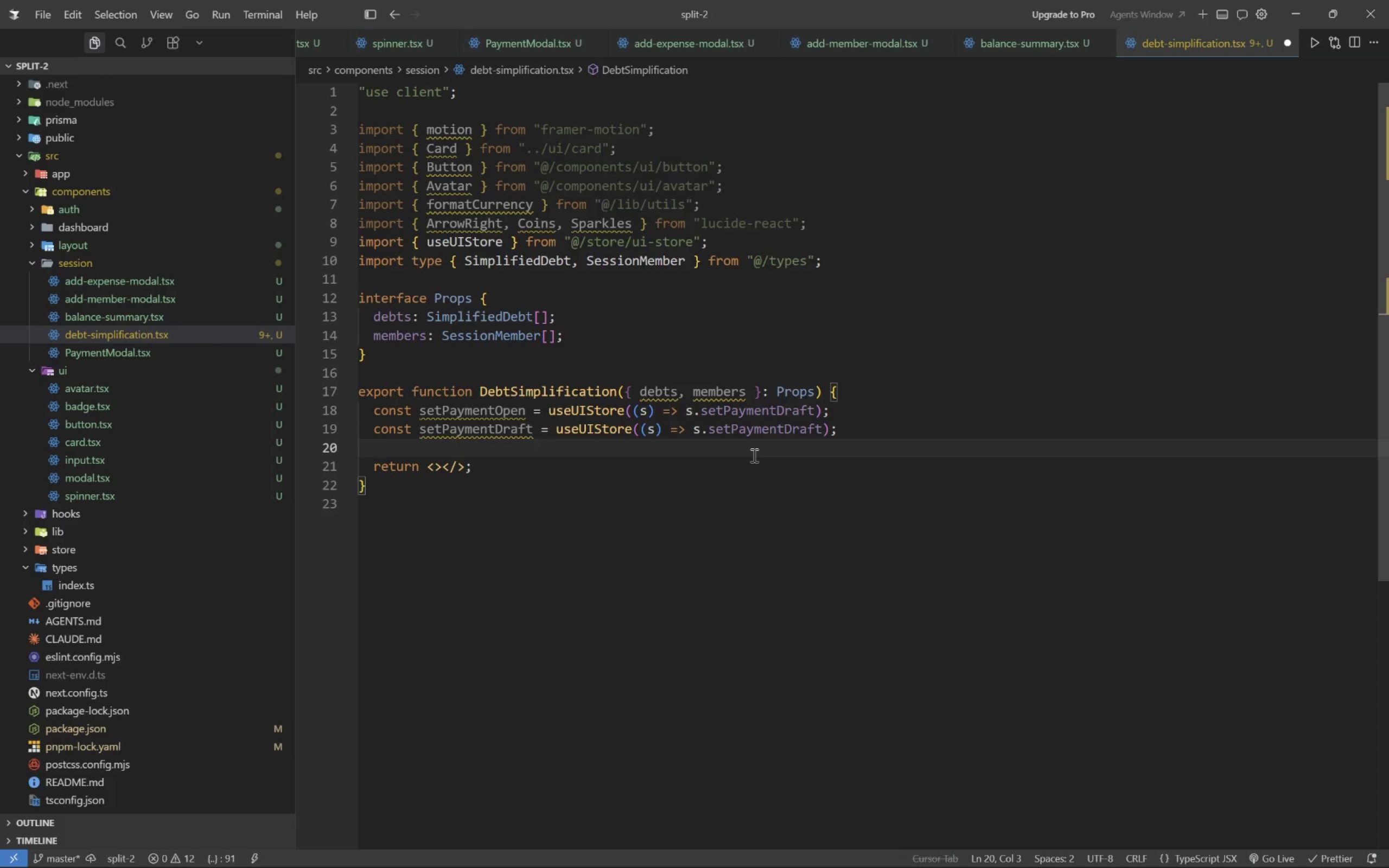 
type(const memberIndexMa)
key(Tab)
type( = new Map(members.map((m, i) => [m.userId, i)
 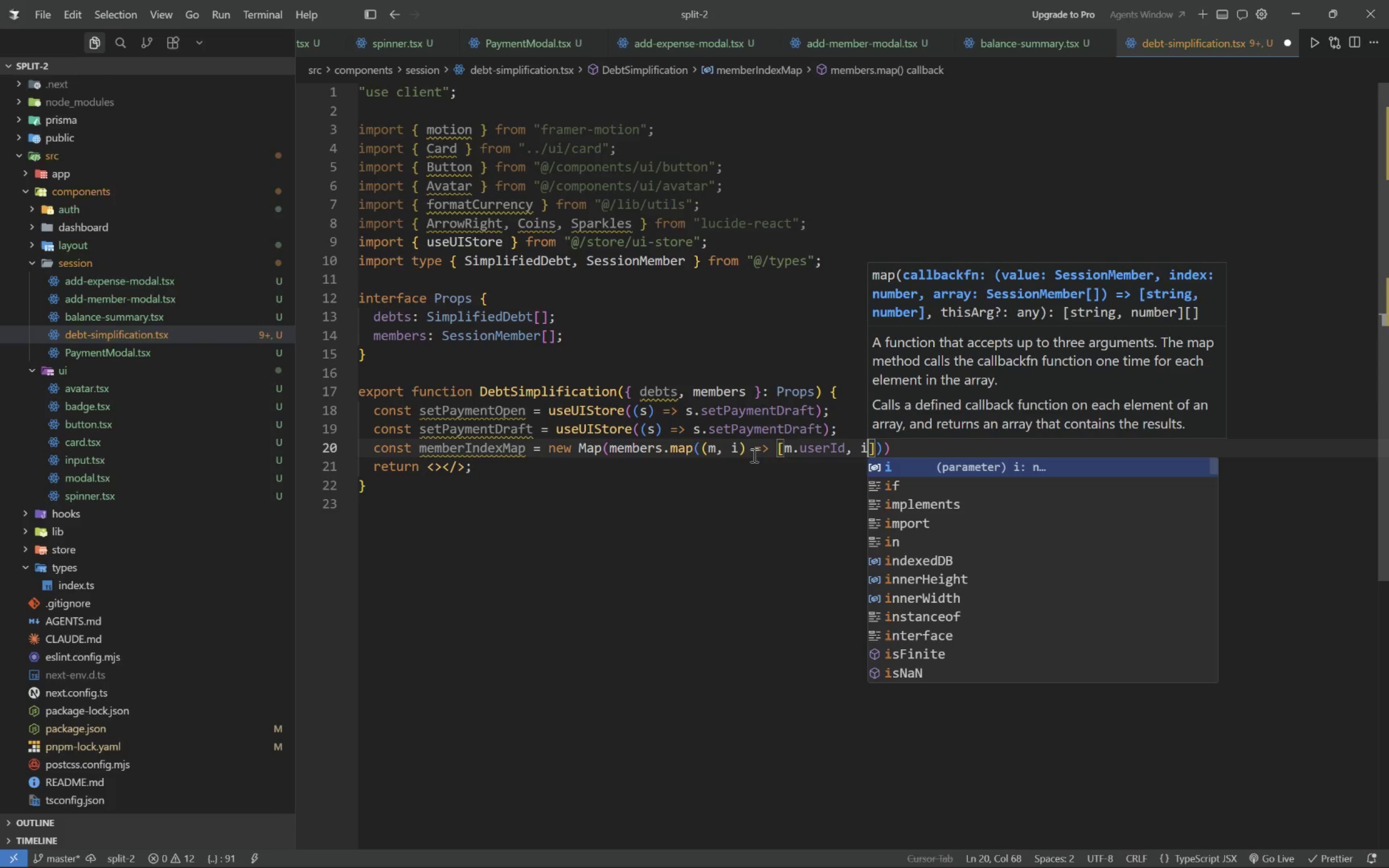 
key(Tab)
 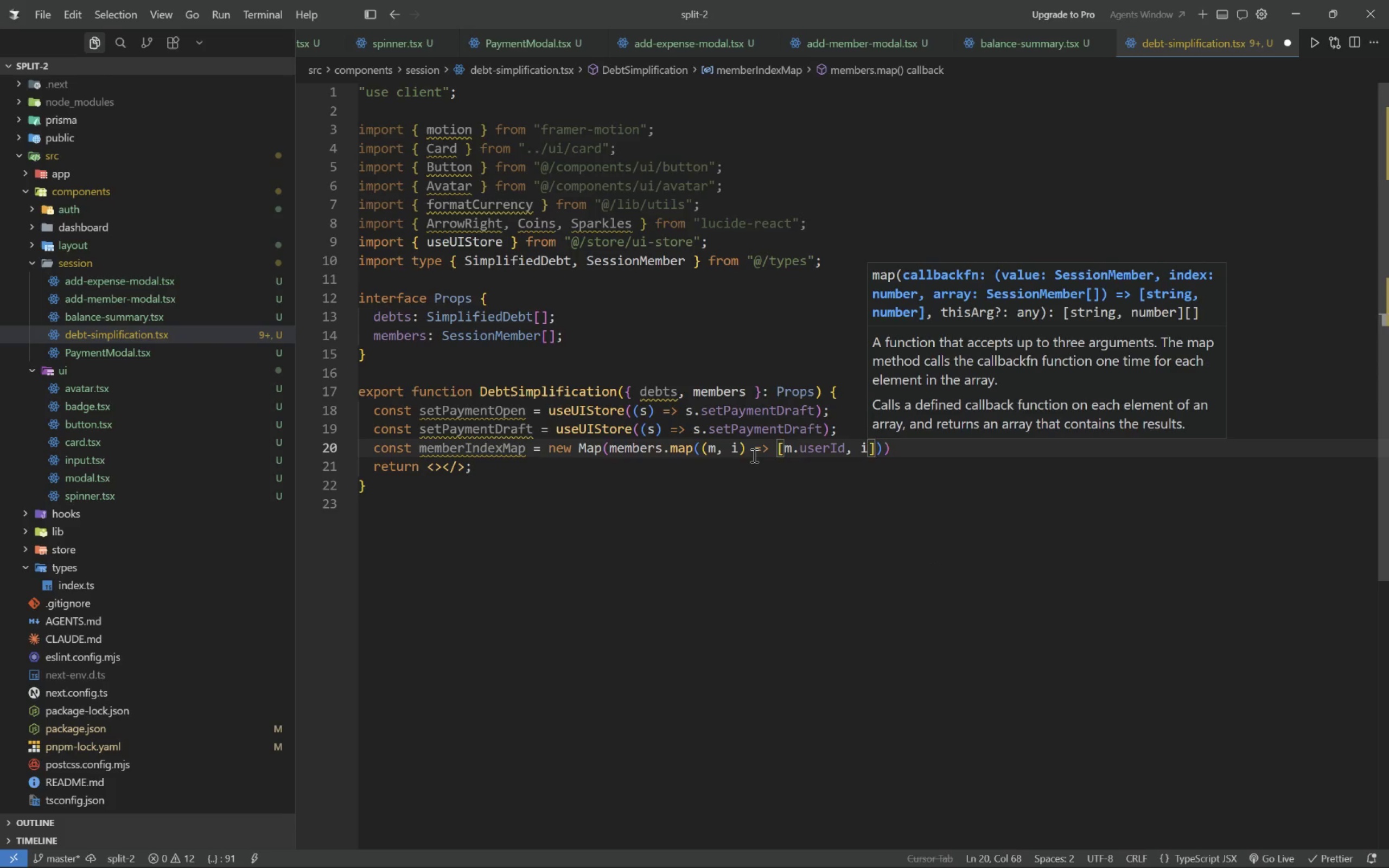 
key(Tab)
 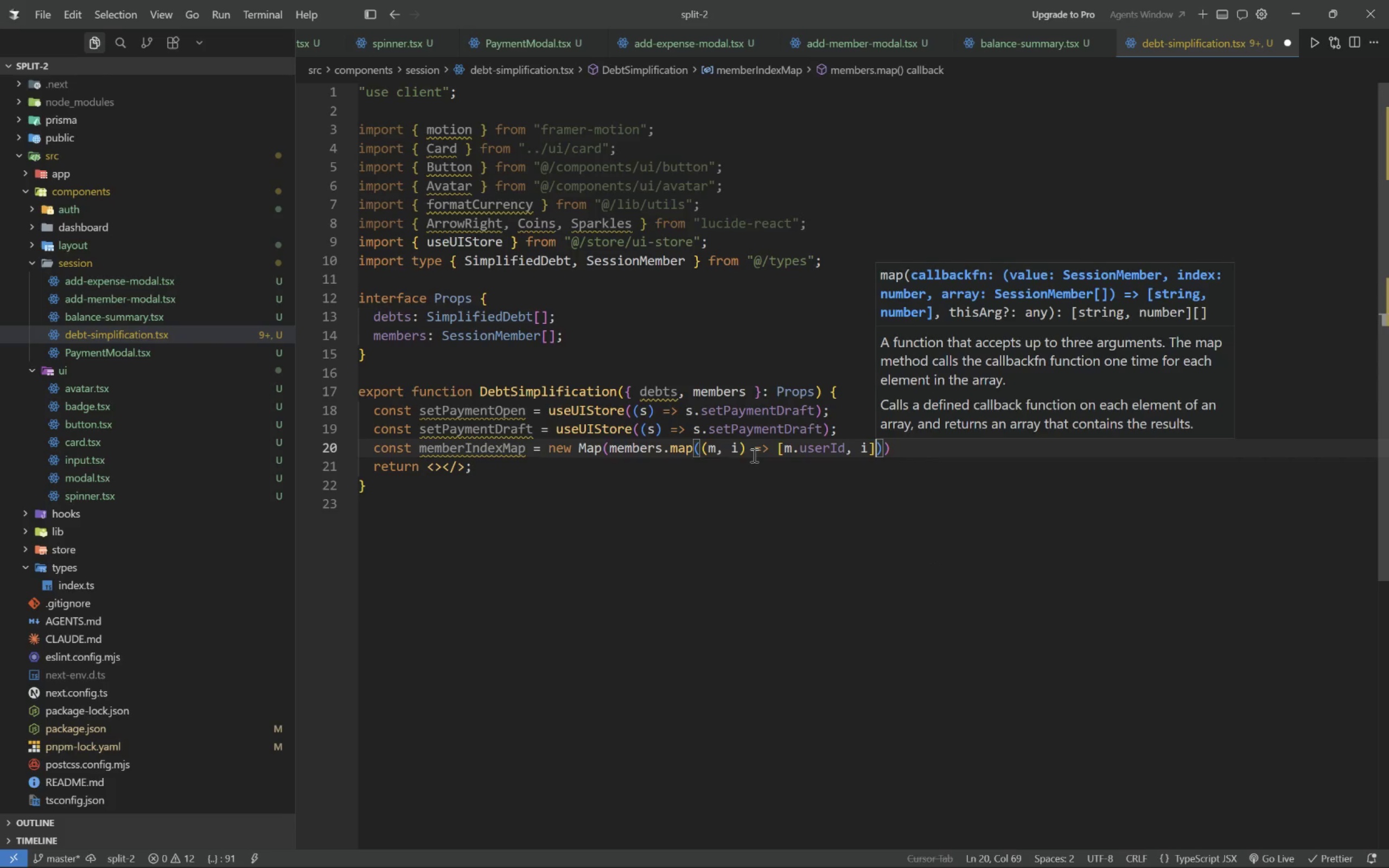 
key(Tab)
 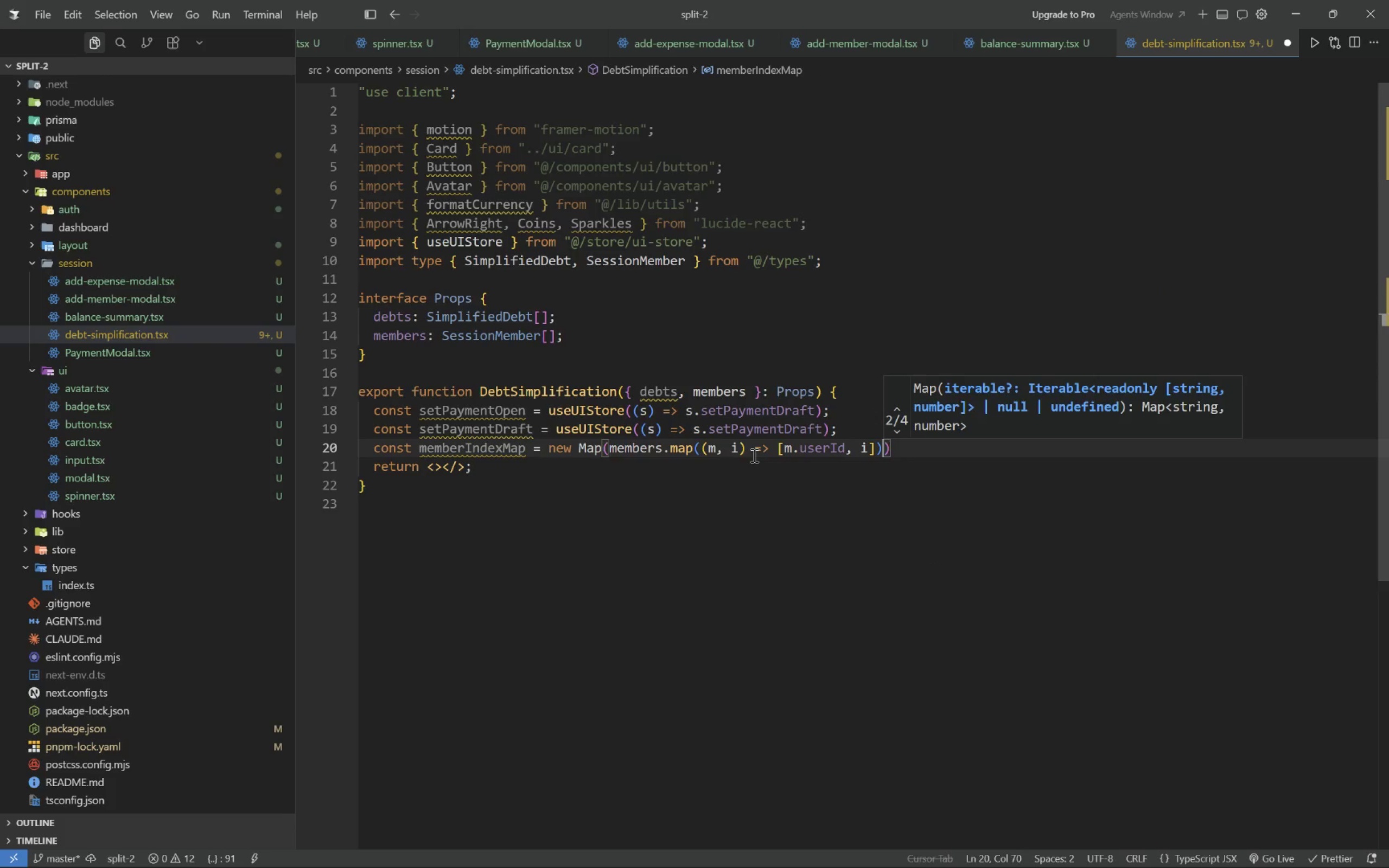 
key(Tab)
 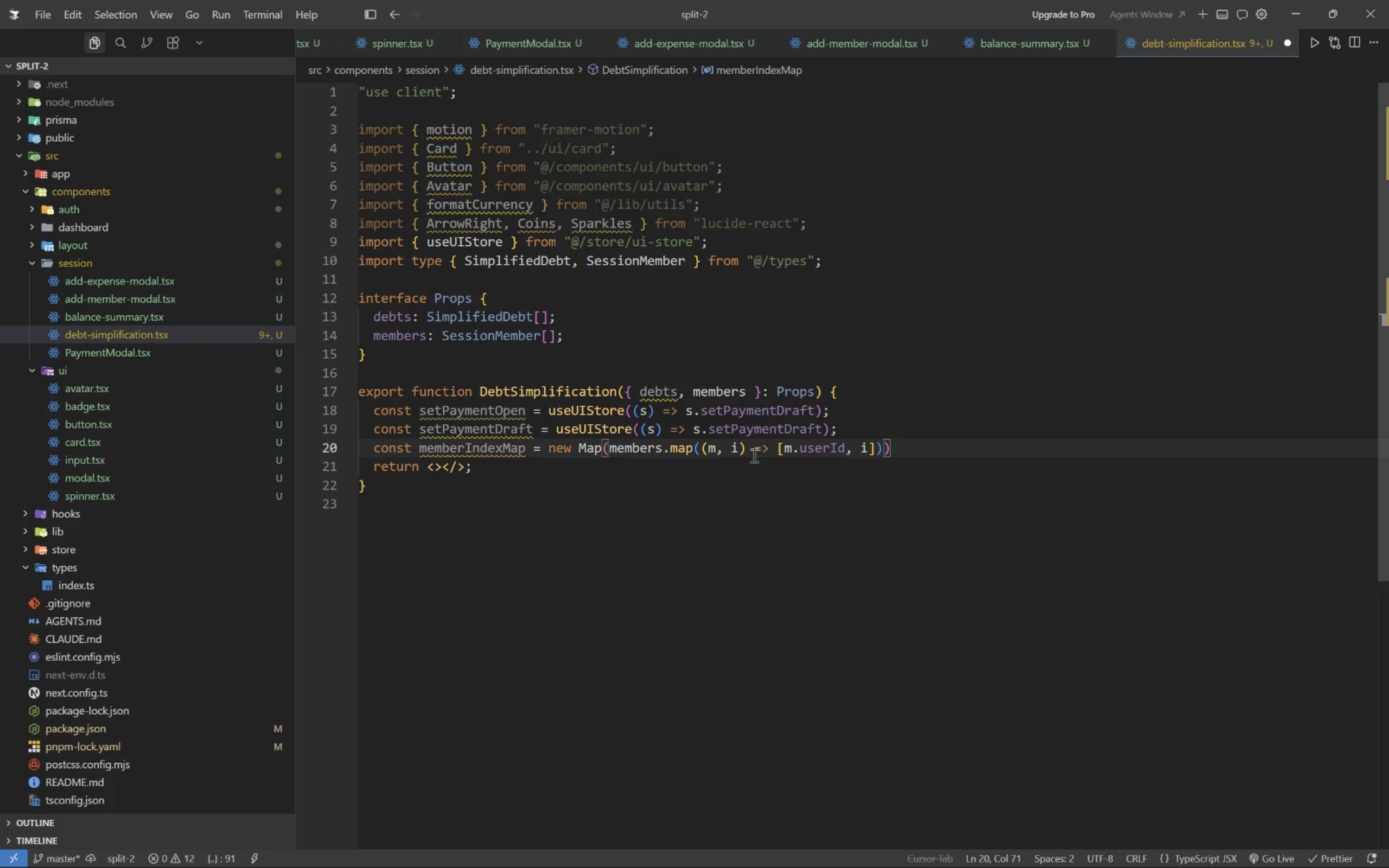 
key(Semicolon)
 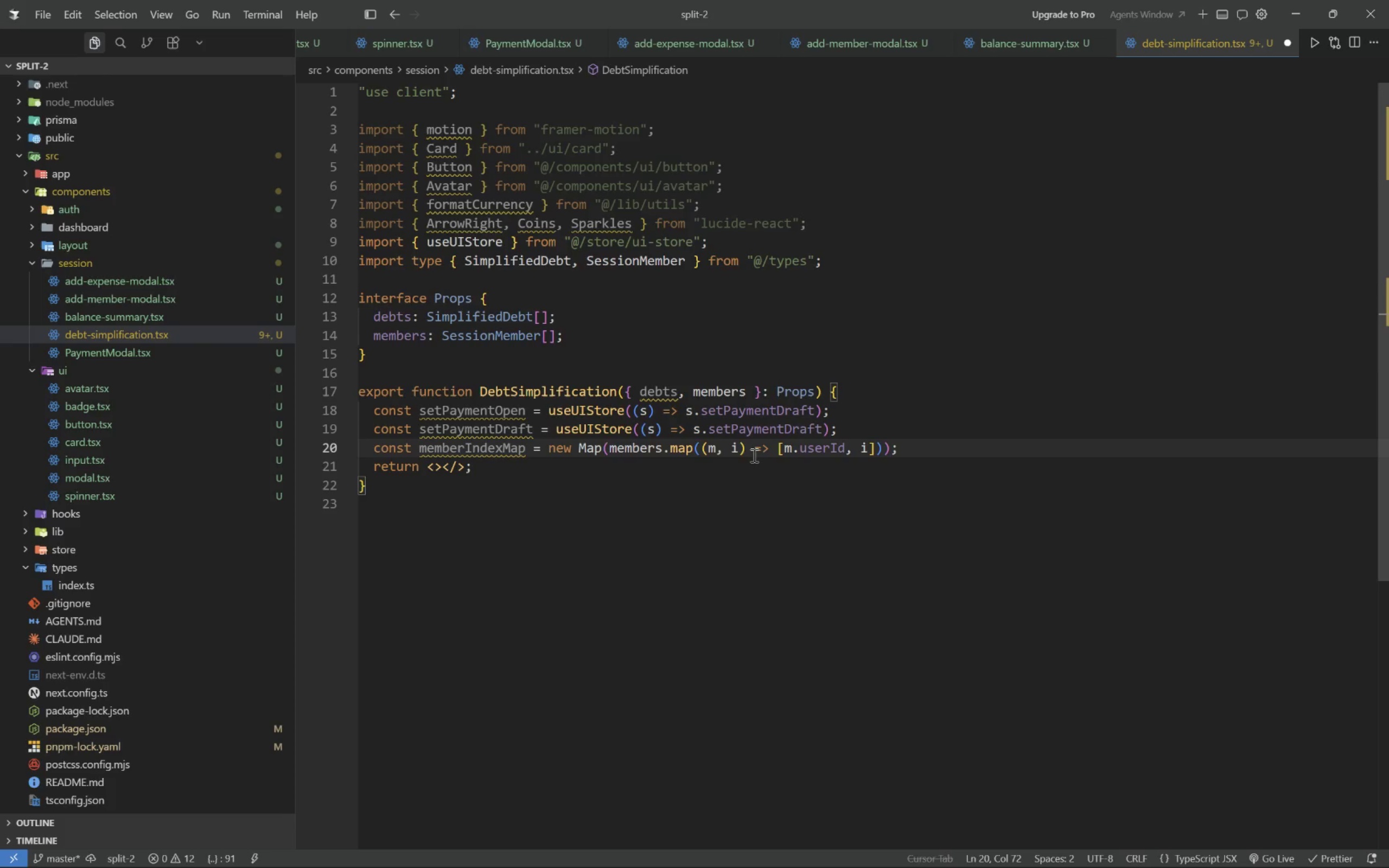 
key(Enter)
 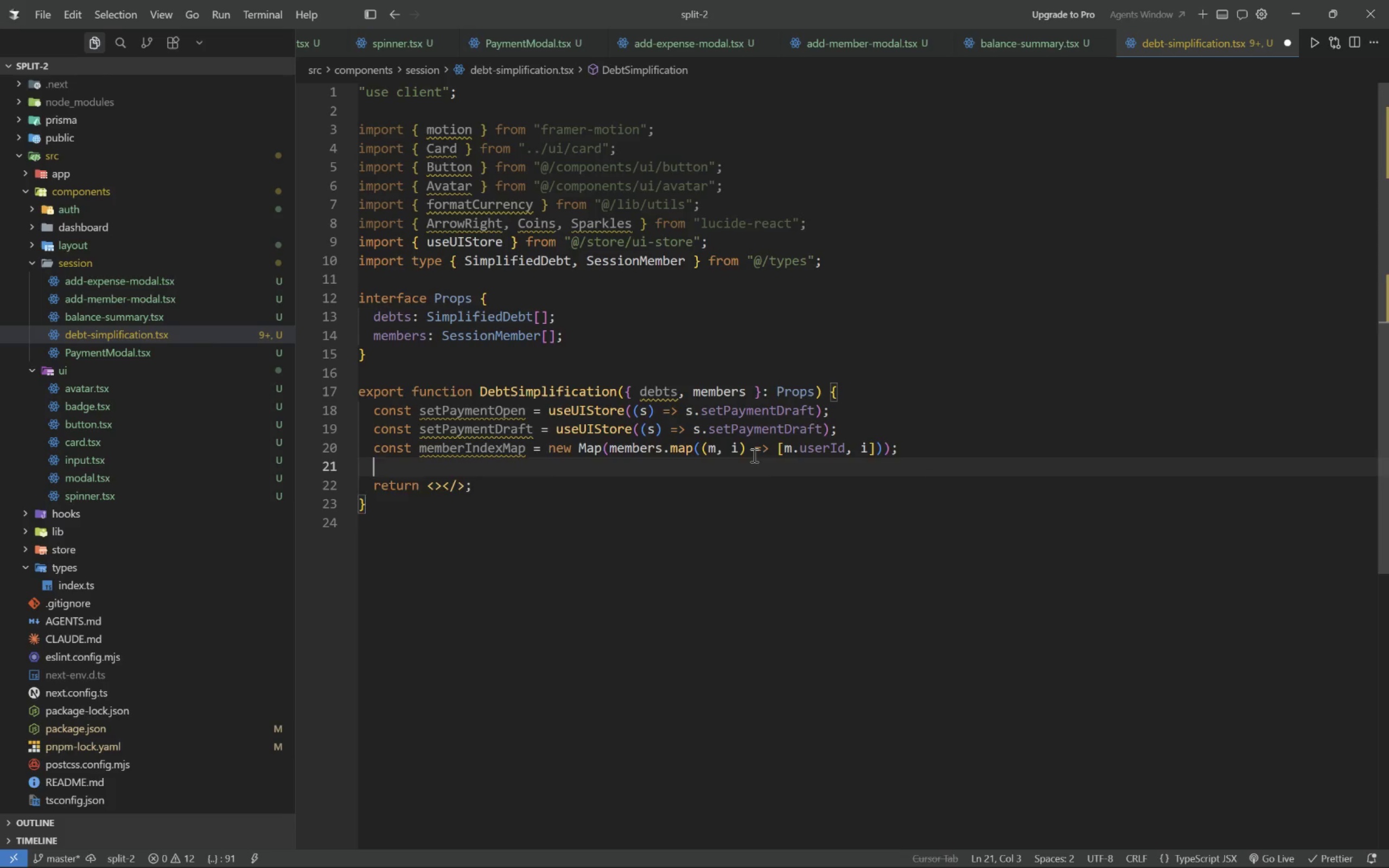 
key(Enter)
 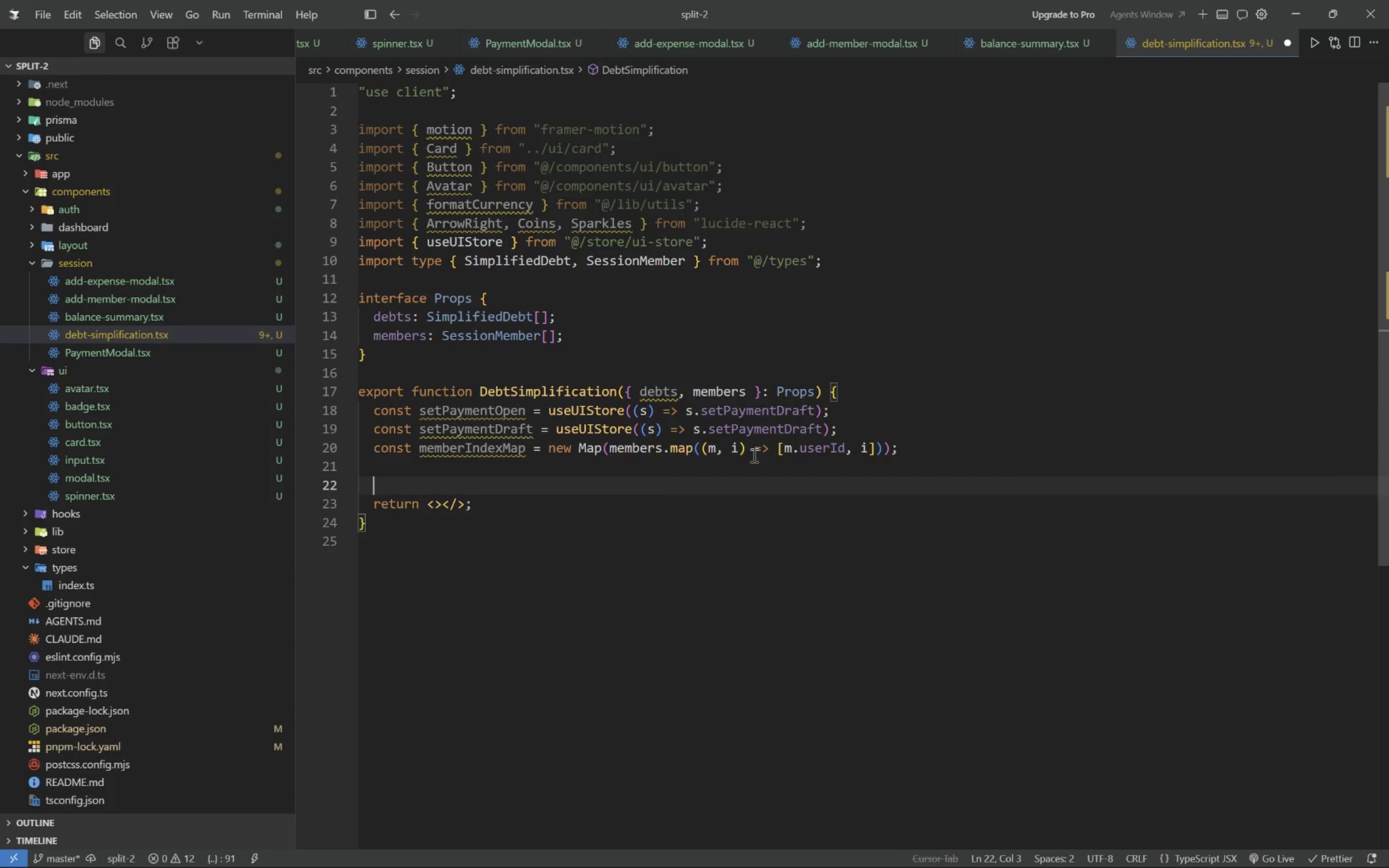 
type(if )
 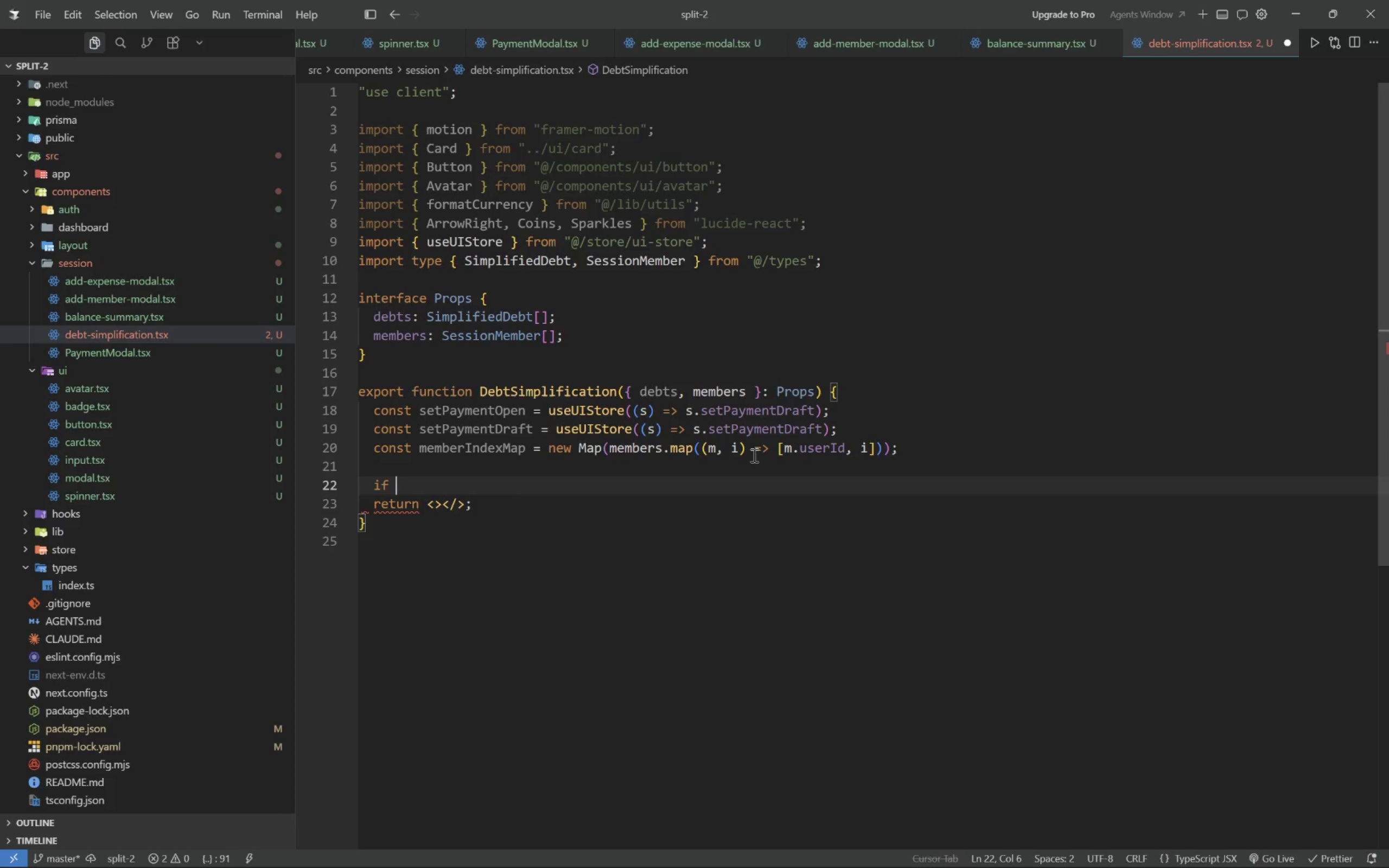 
wait(20.51)
 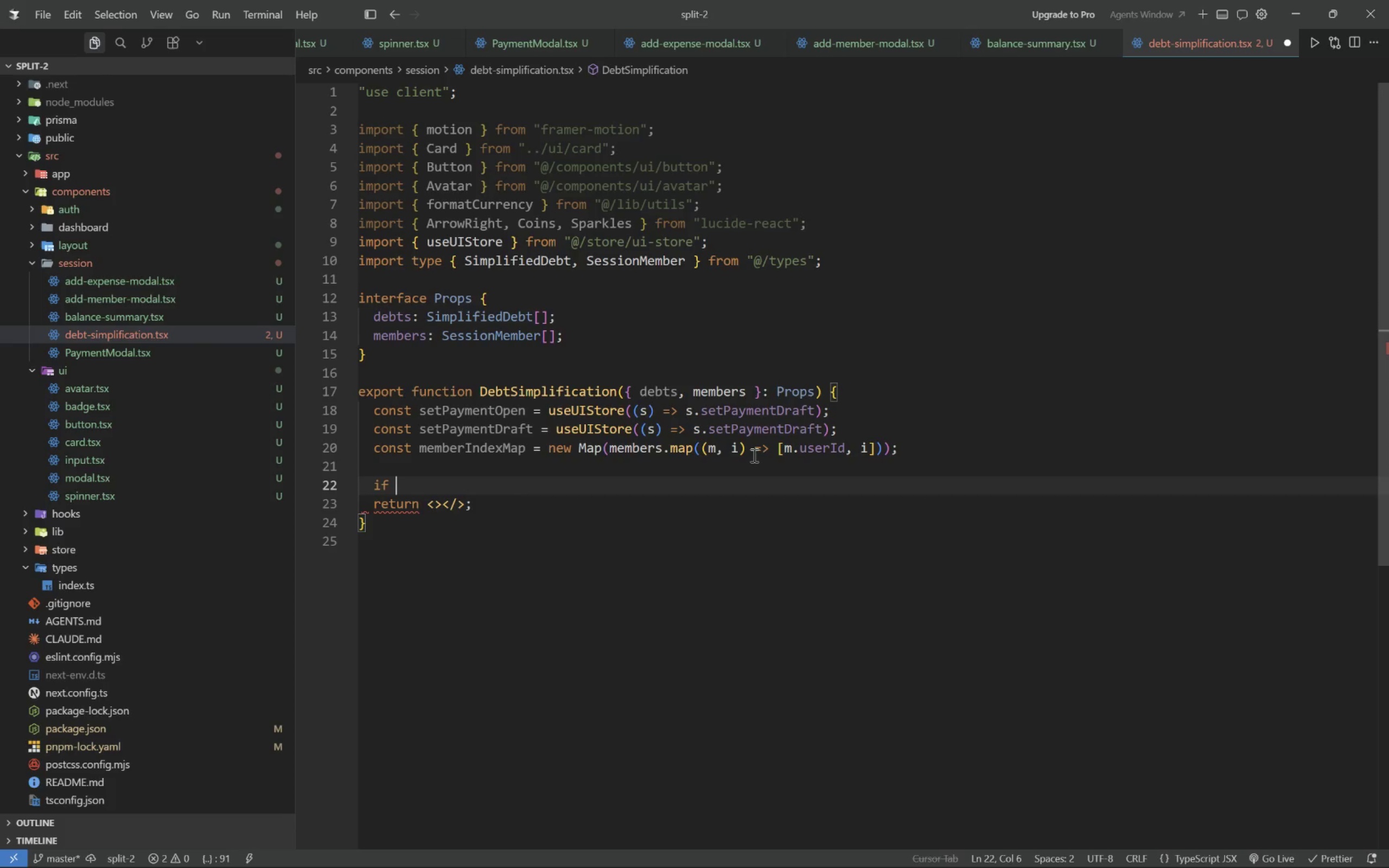 
type((d)
key(Backspace)
type(!debts.length) {)
 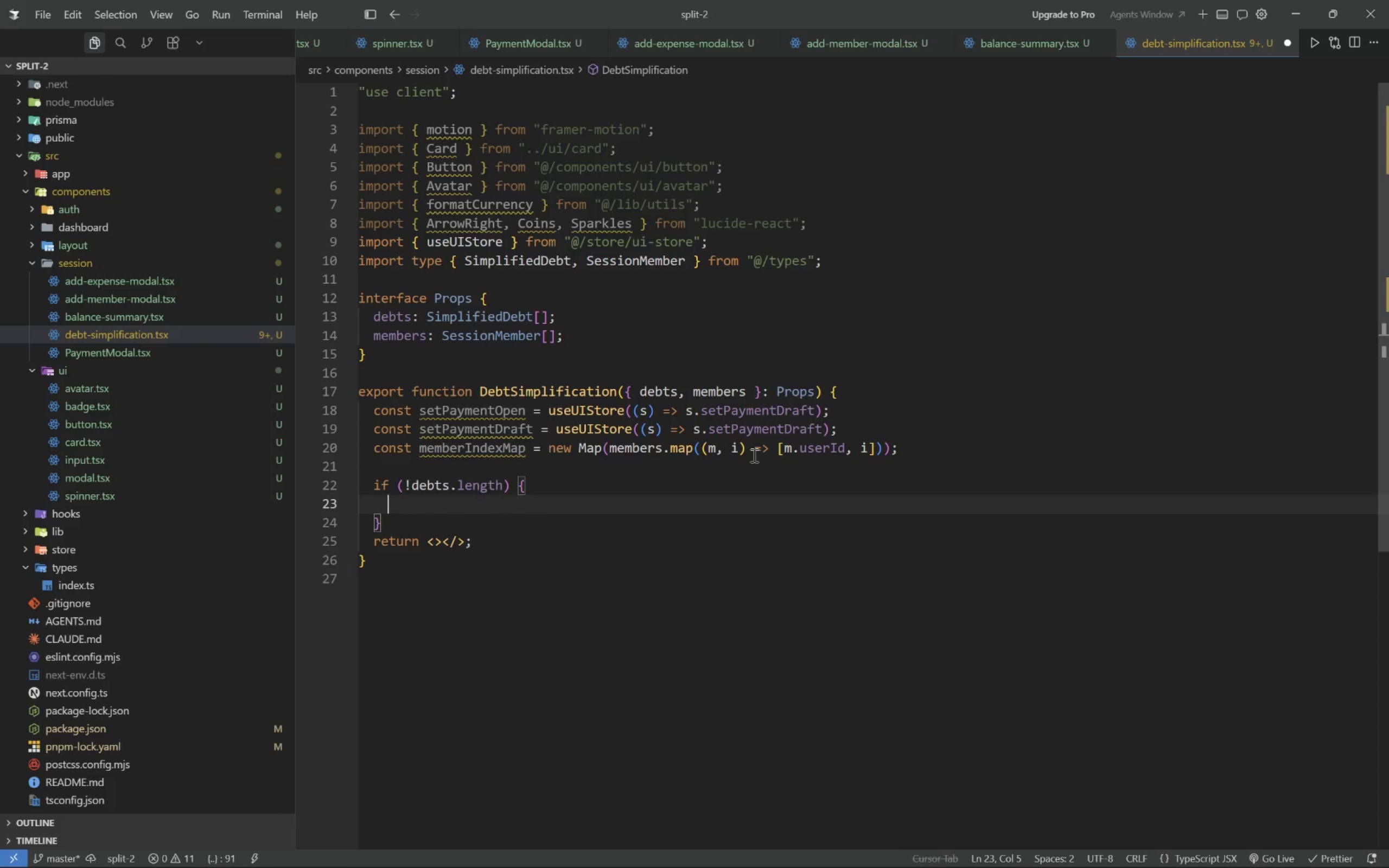 
 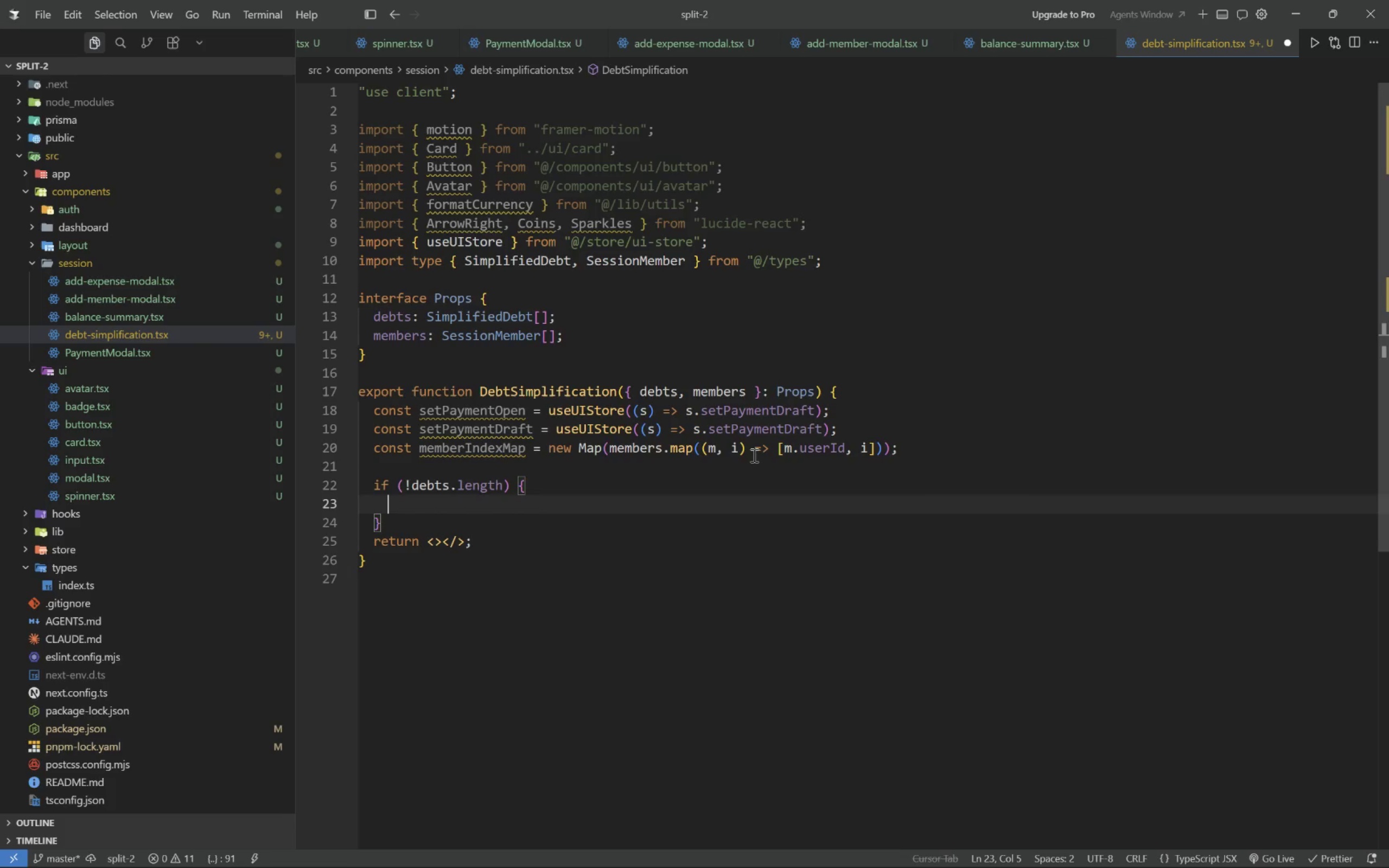 
key(Enter)
 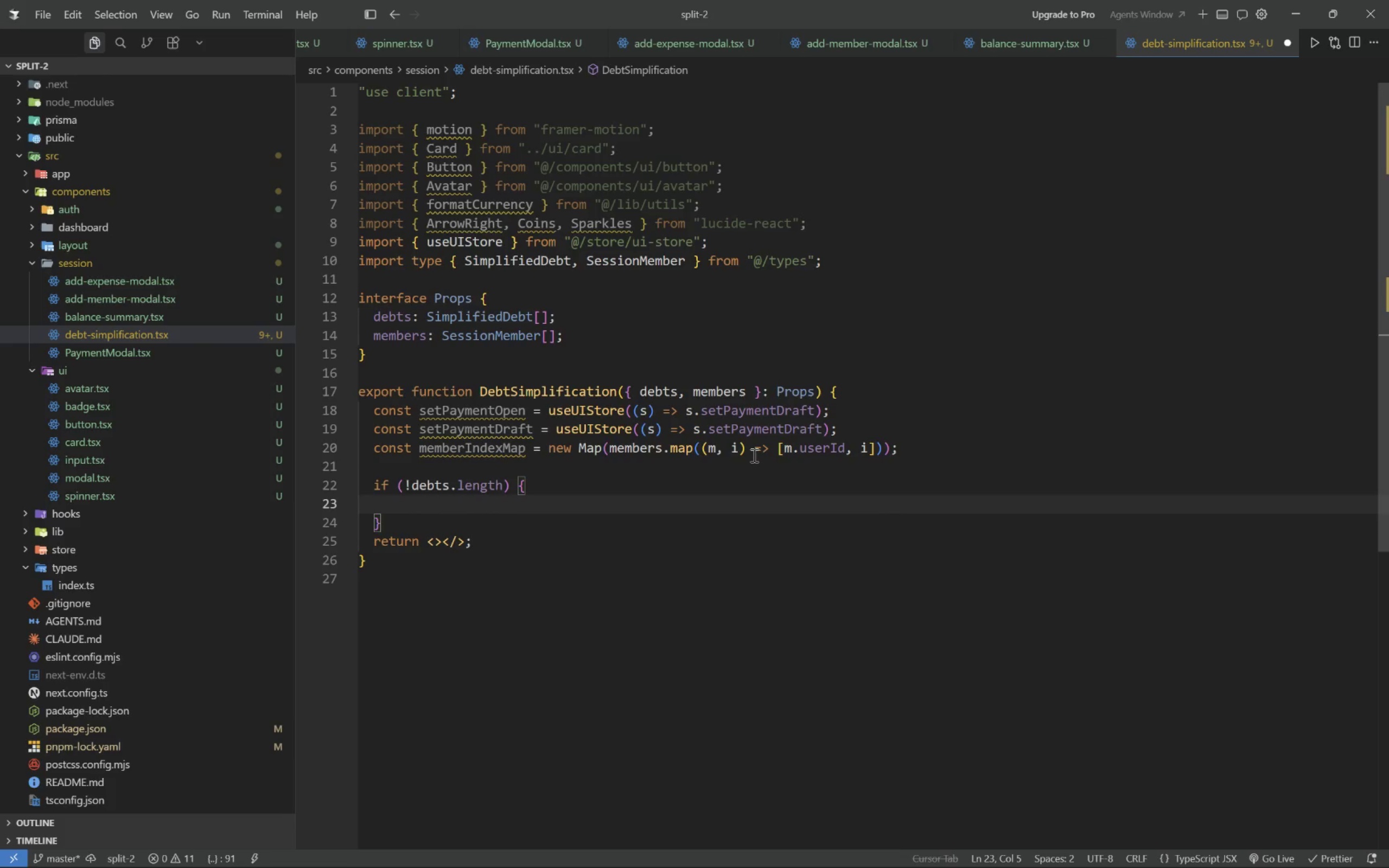 
type(return ()
 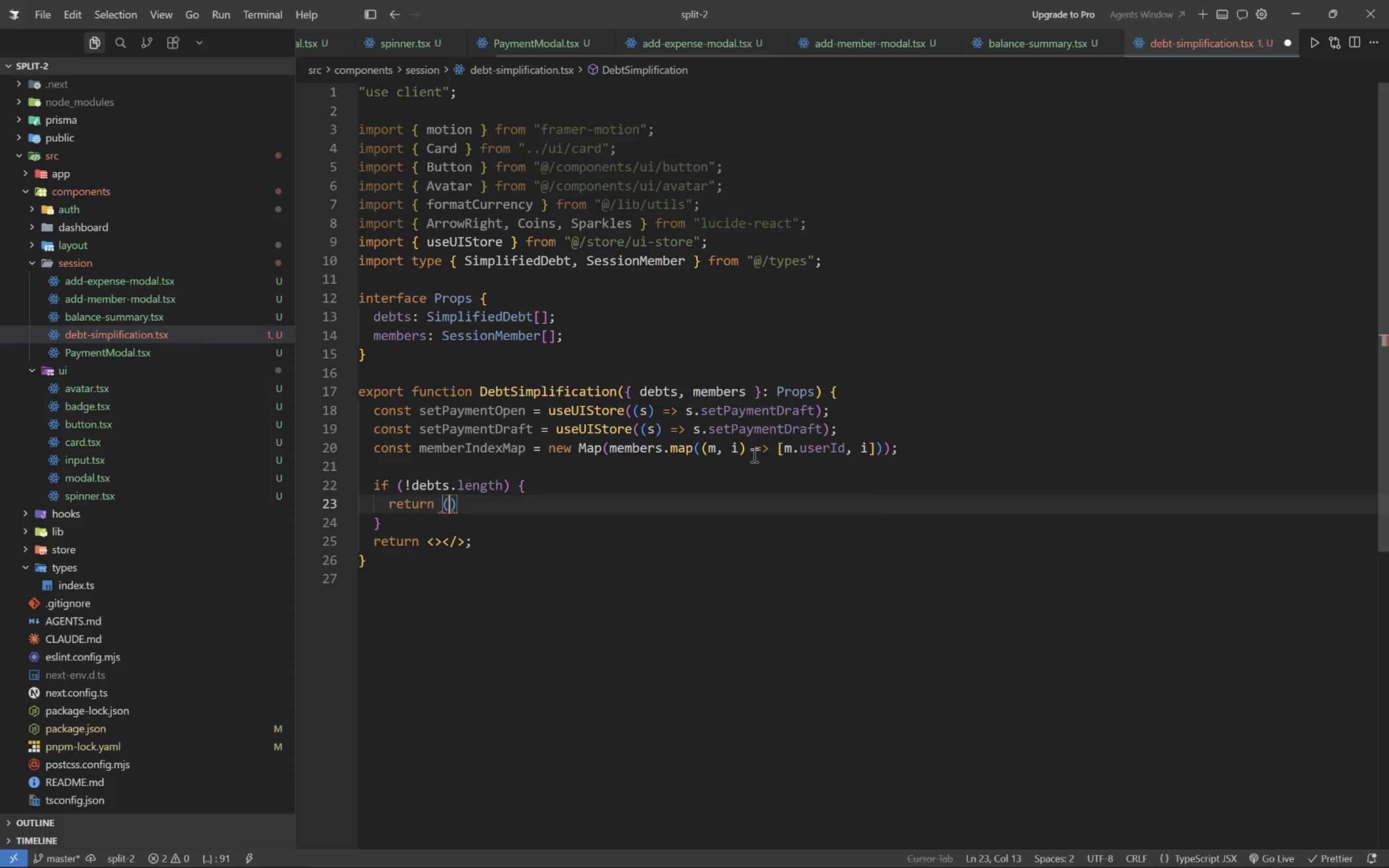 
key(Enter)
 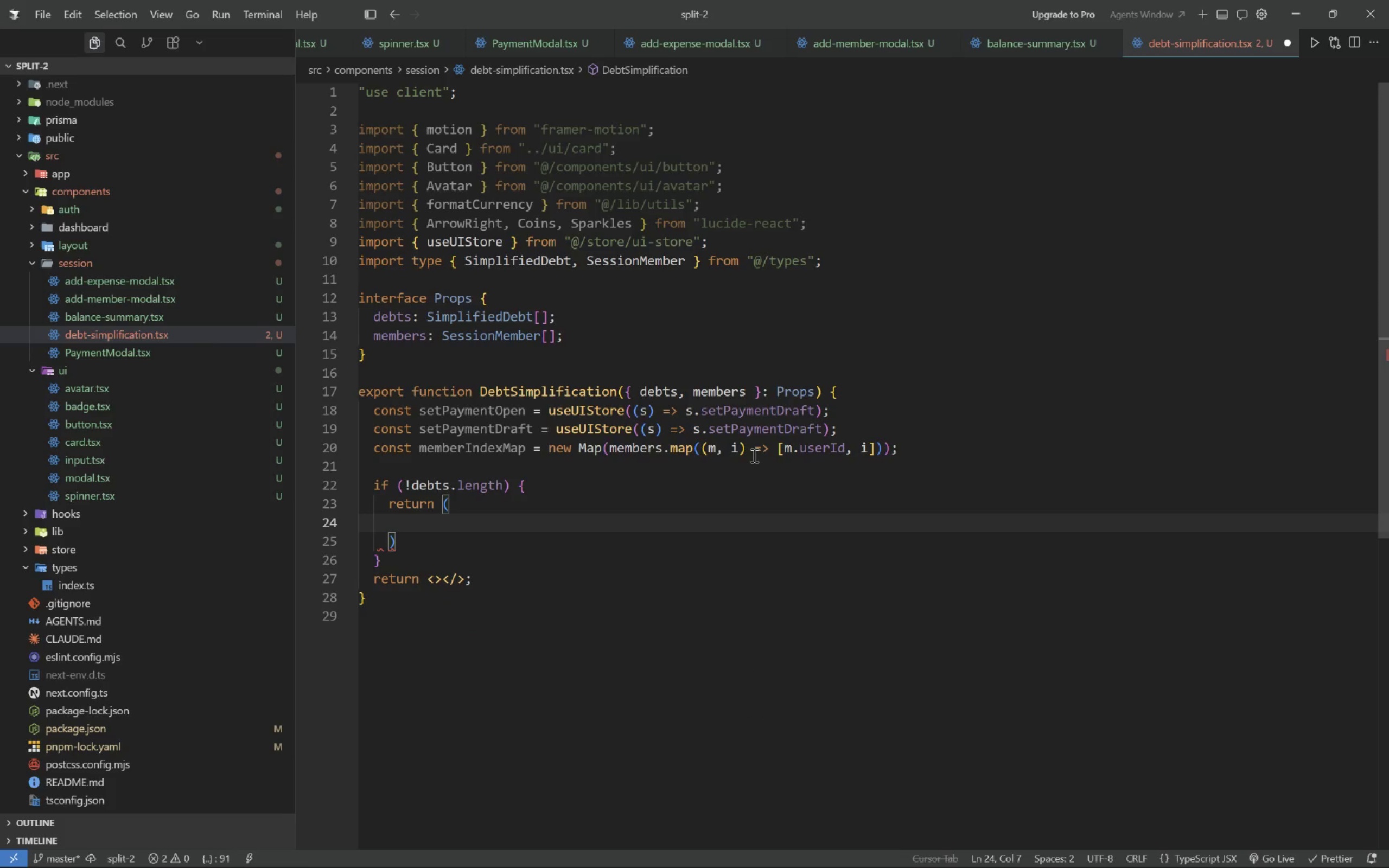 
hold_key(key=ShiftLeft, duration=1.06)
 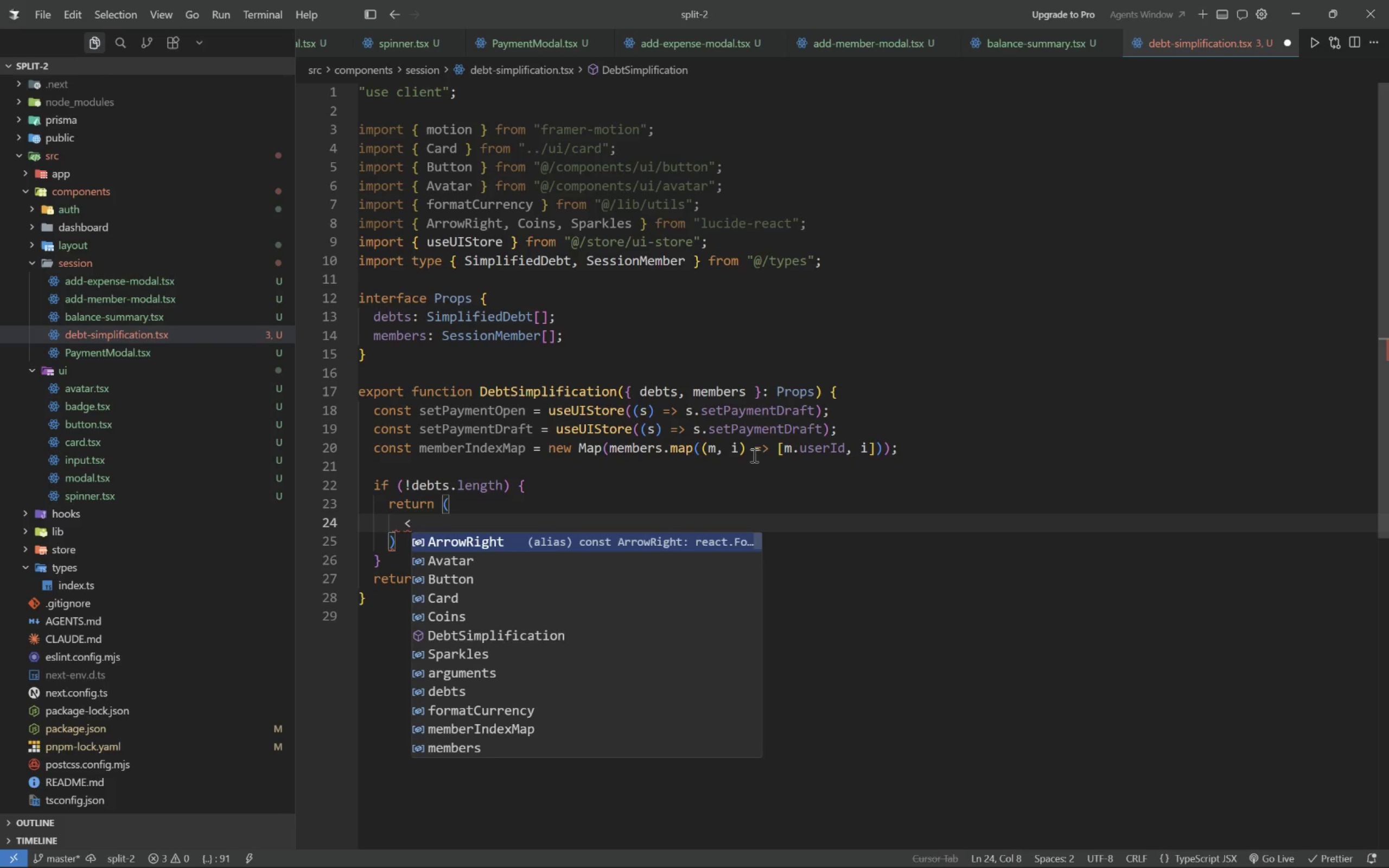 
hold_key(key=Comma, duration=0.36)
 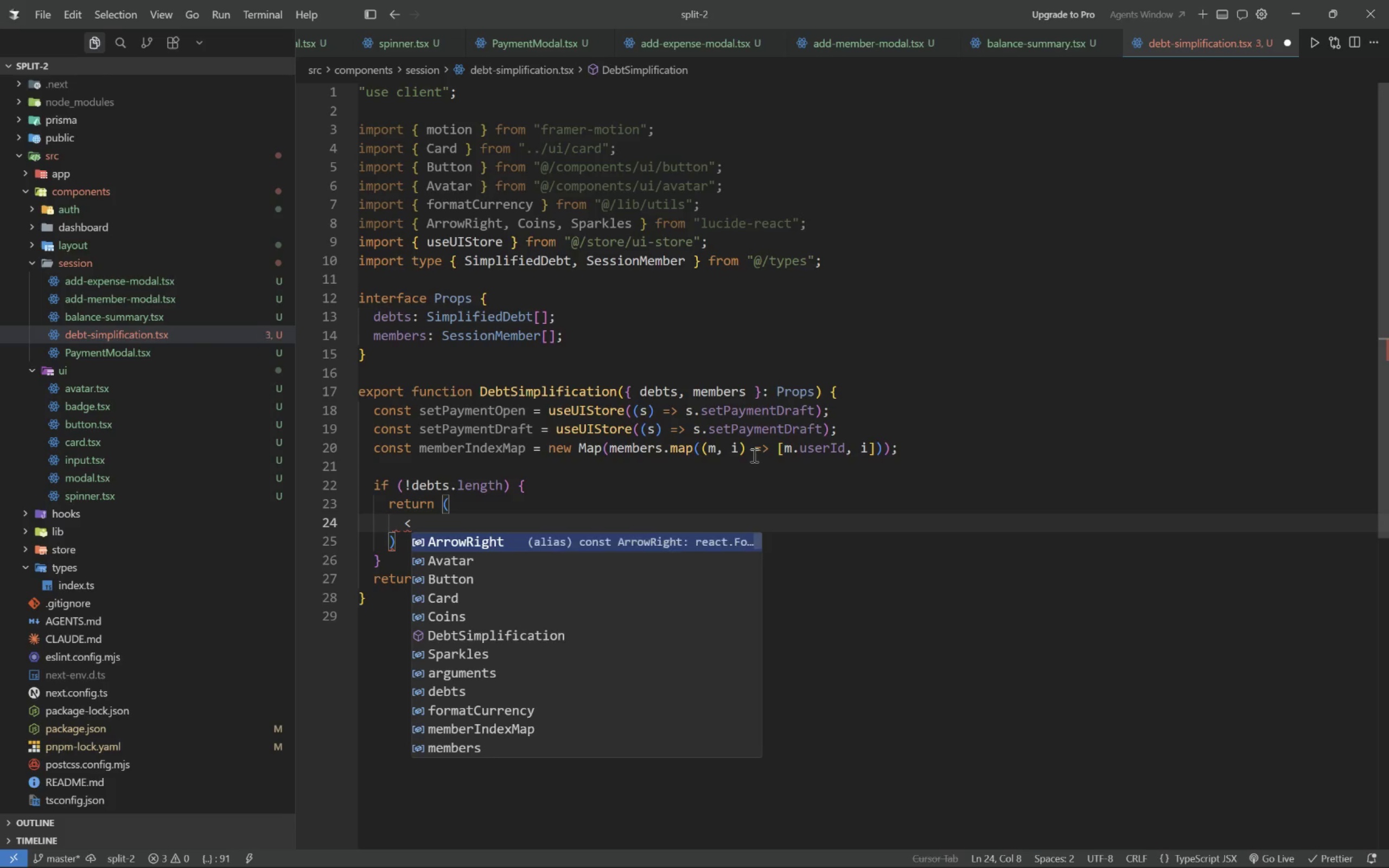 
type(Ca)
key(Tab)
key(Backspace)
key(Backspace)
key(Backspace)
key(Backspace)
key(Backspace)
type(Card.p-8.text-center>Sparkles.h-10.w-10.text-emear)
key(Backspace)
key(Backspace)
type(rad-400.mx-auto.mb-3>)
 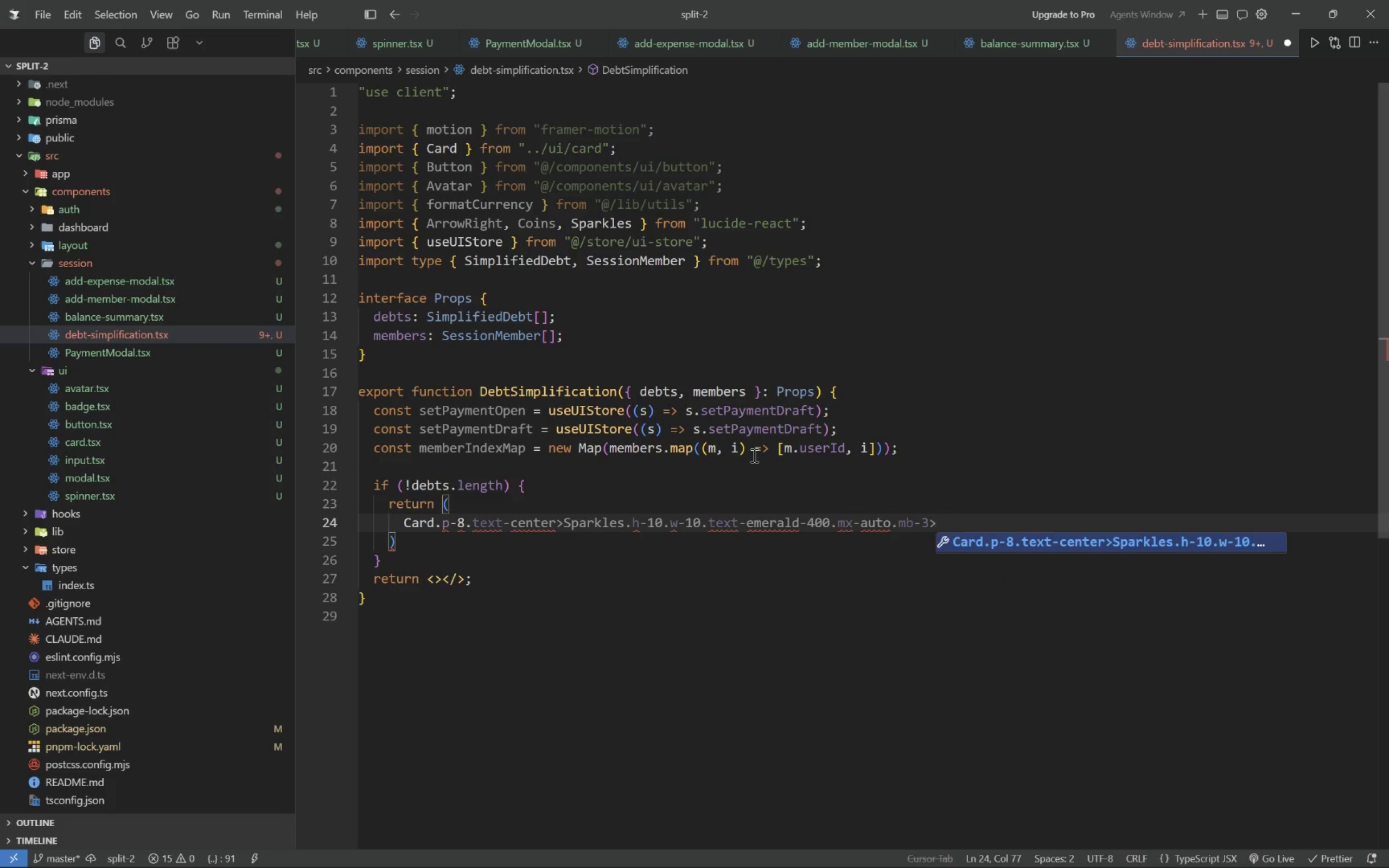 
key(Enter)
 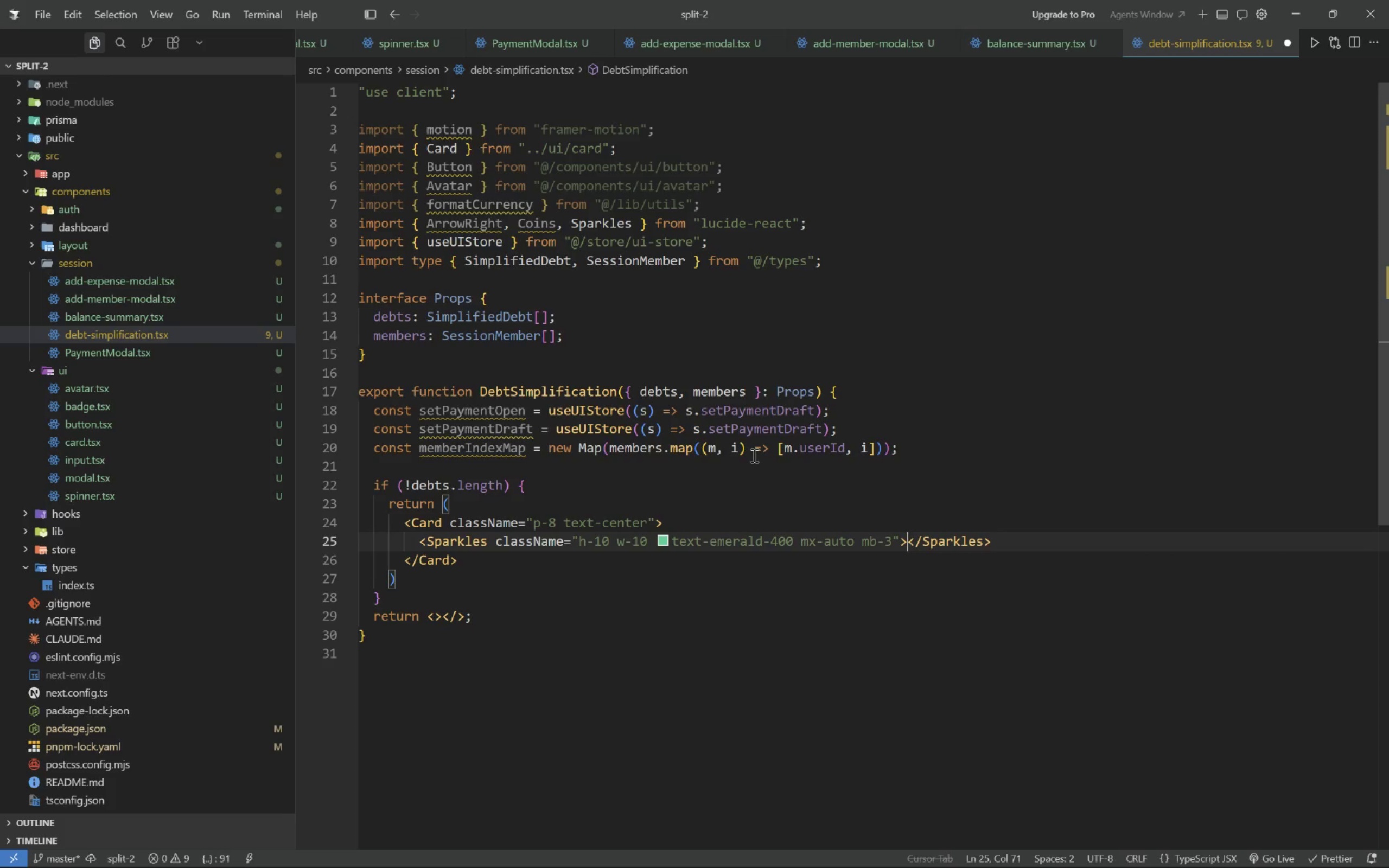 
key(Backspace)
 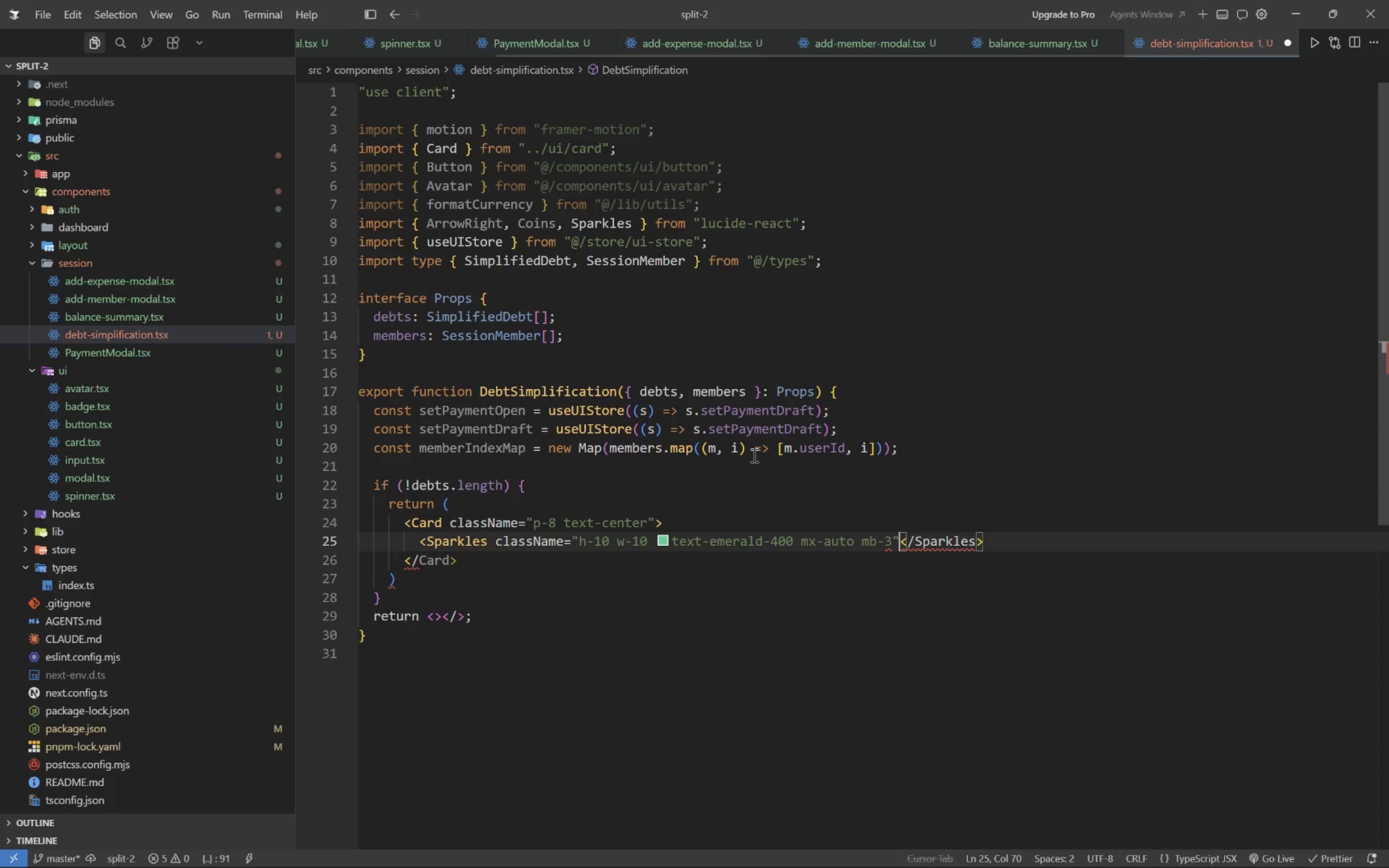 
key(Delete)
 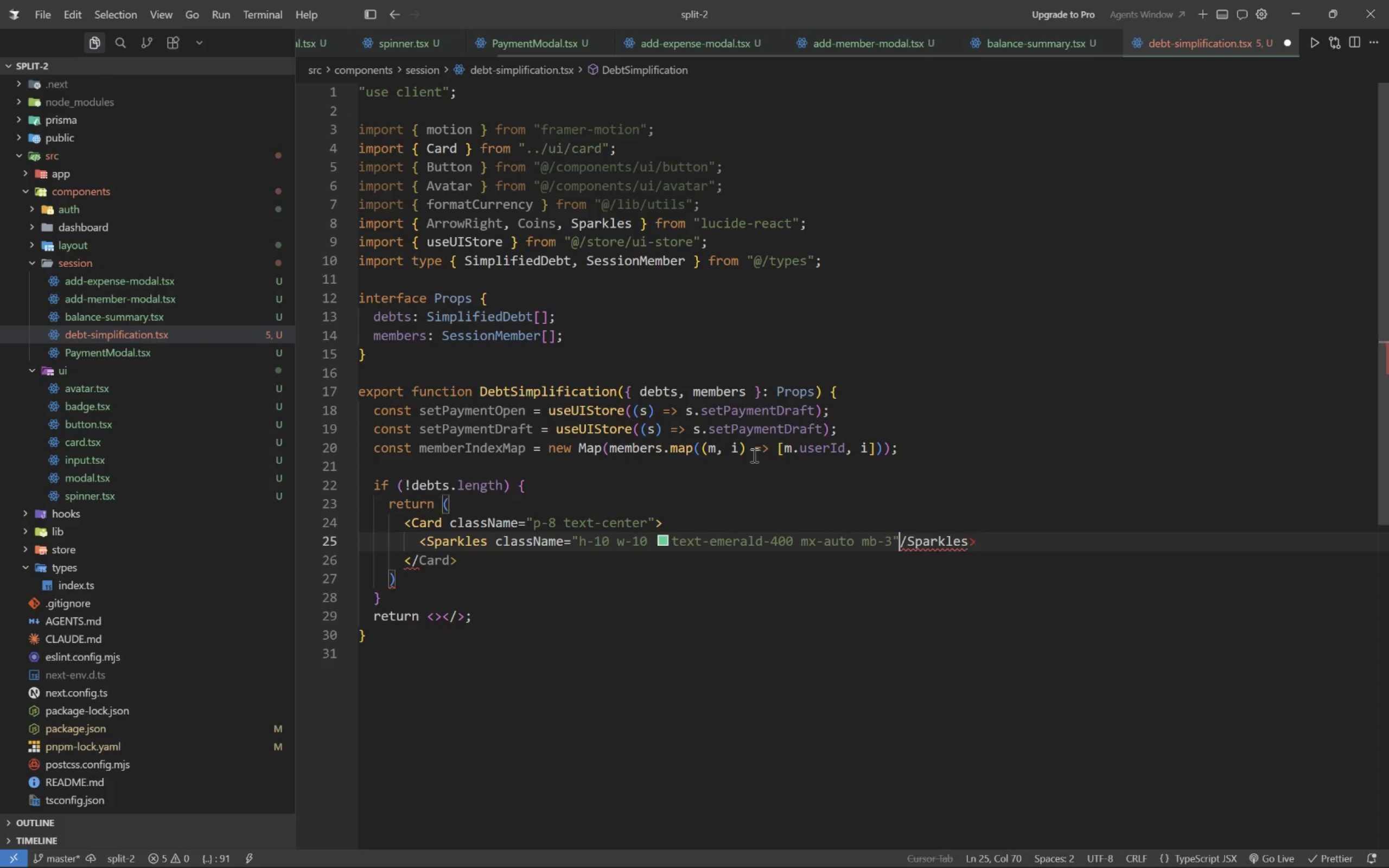 
key(Delete)
 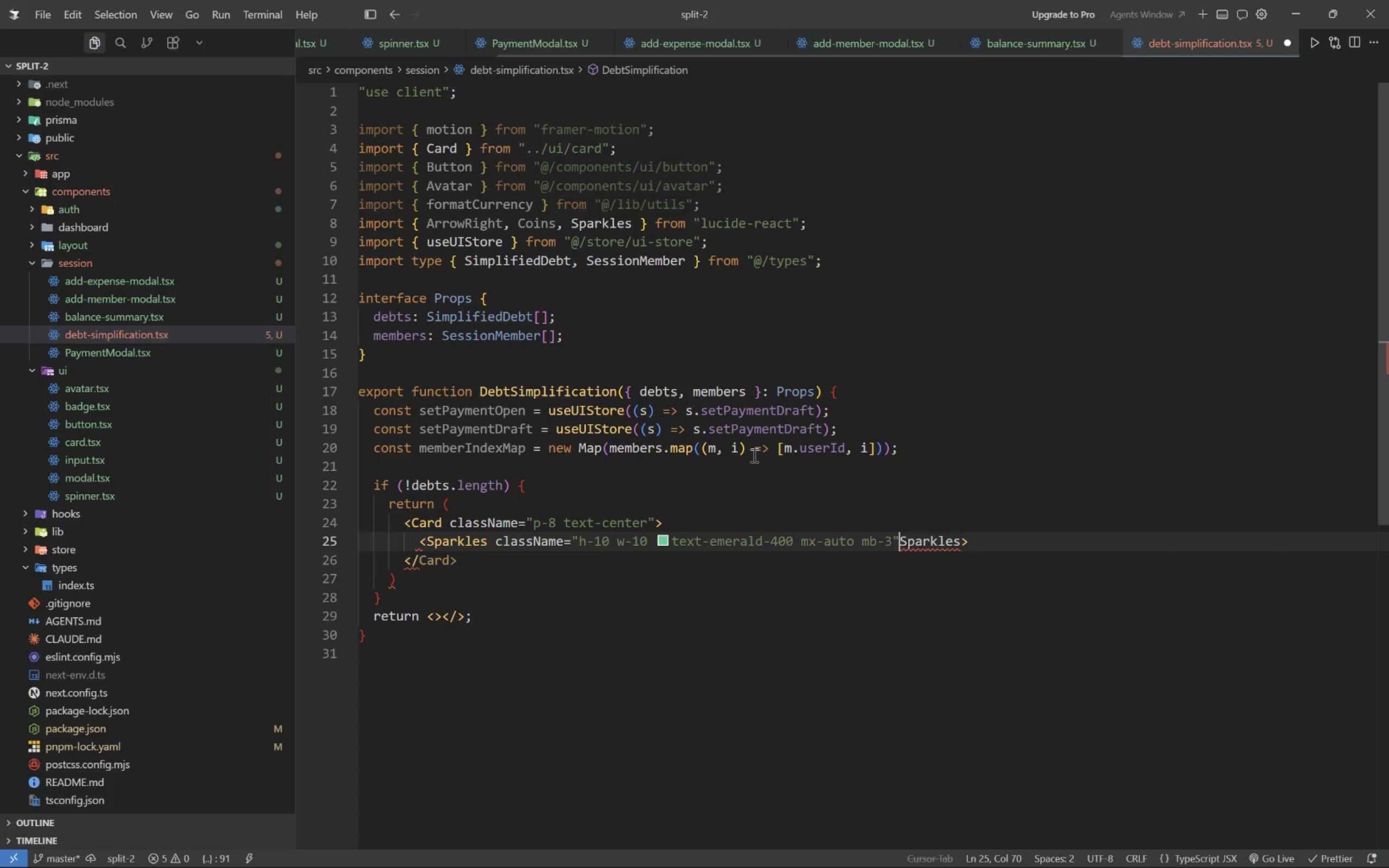 
key(Delete)
 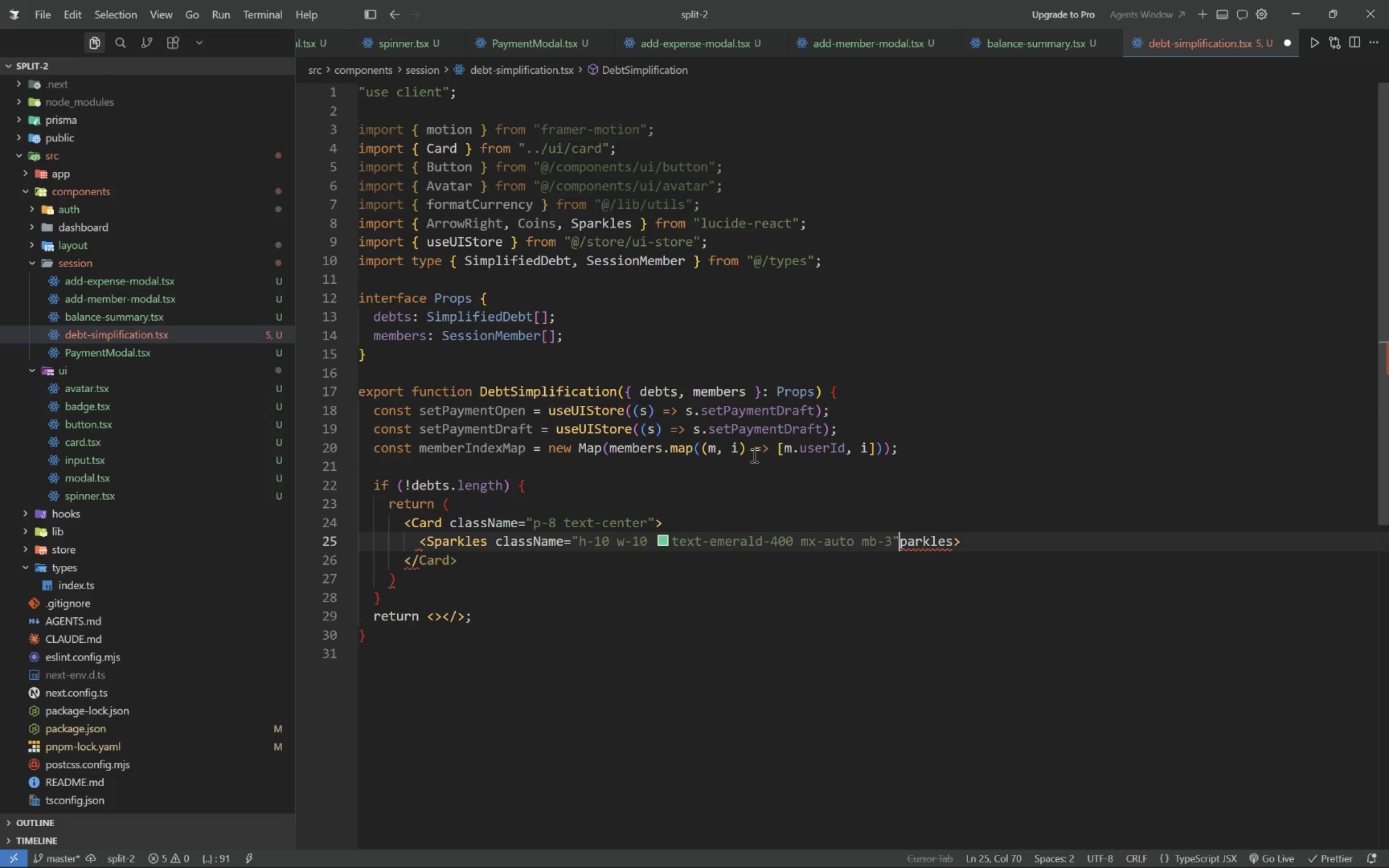 
key(Delete)
 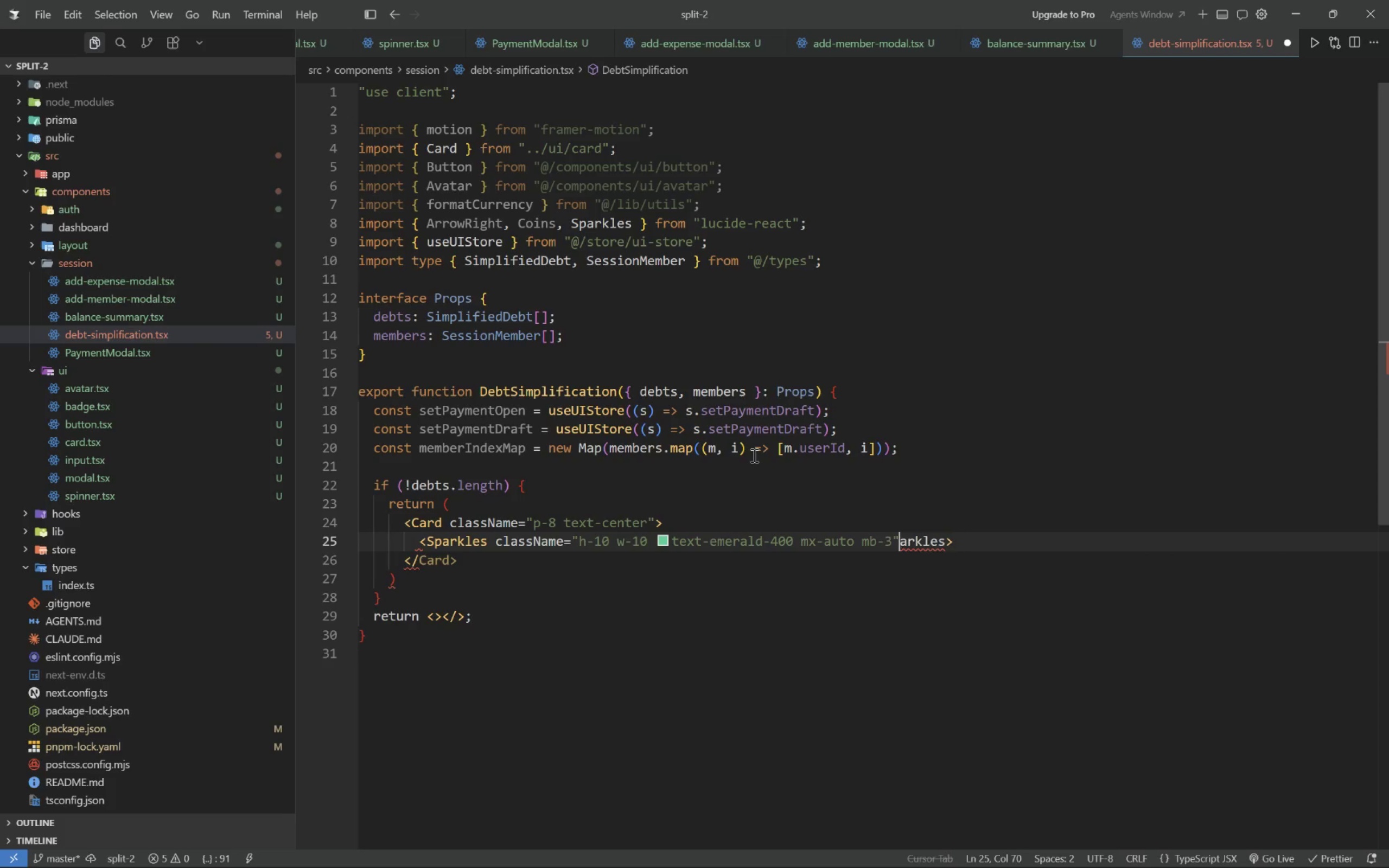 
key(Delete)
 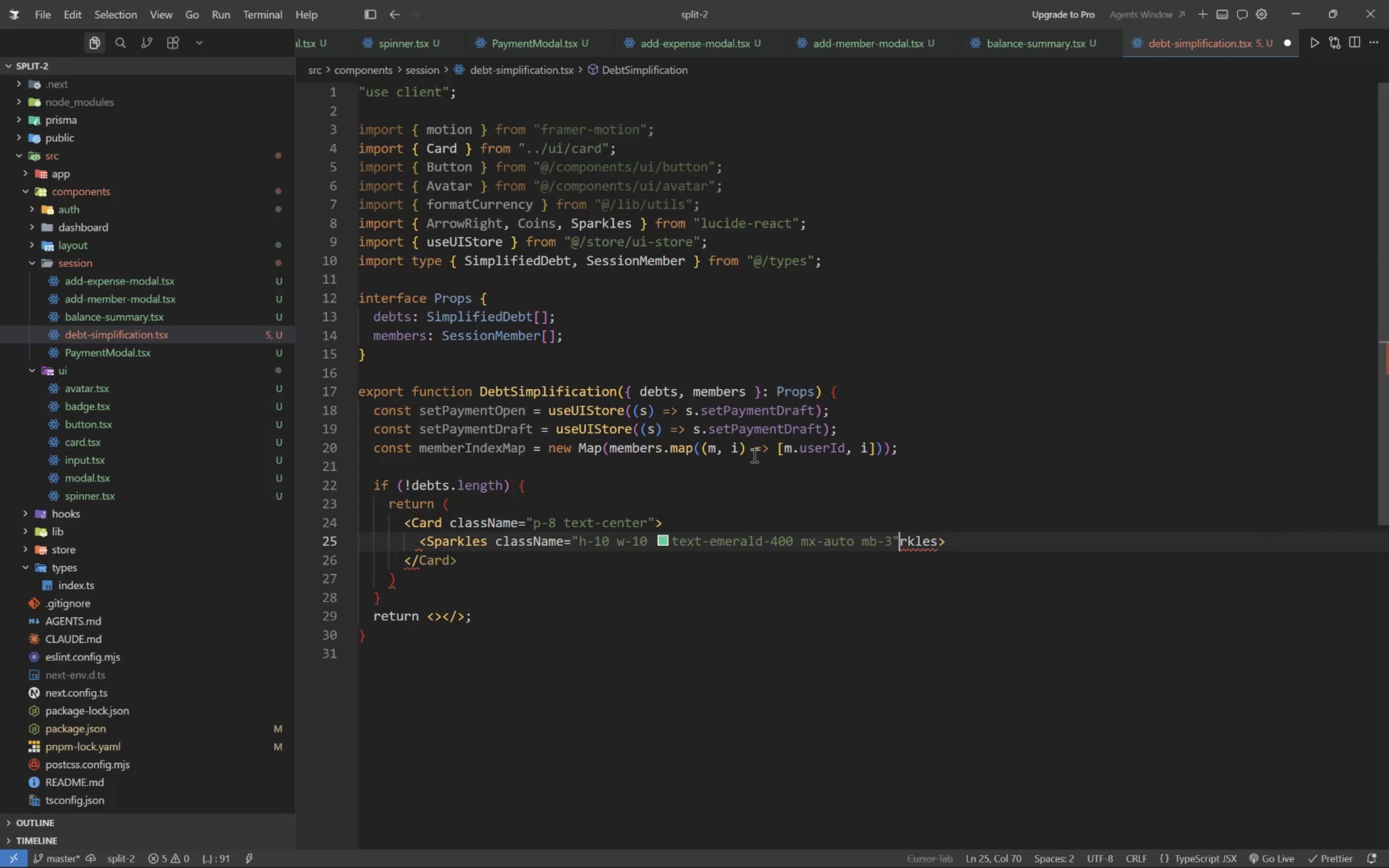 
key(Delete)
 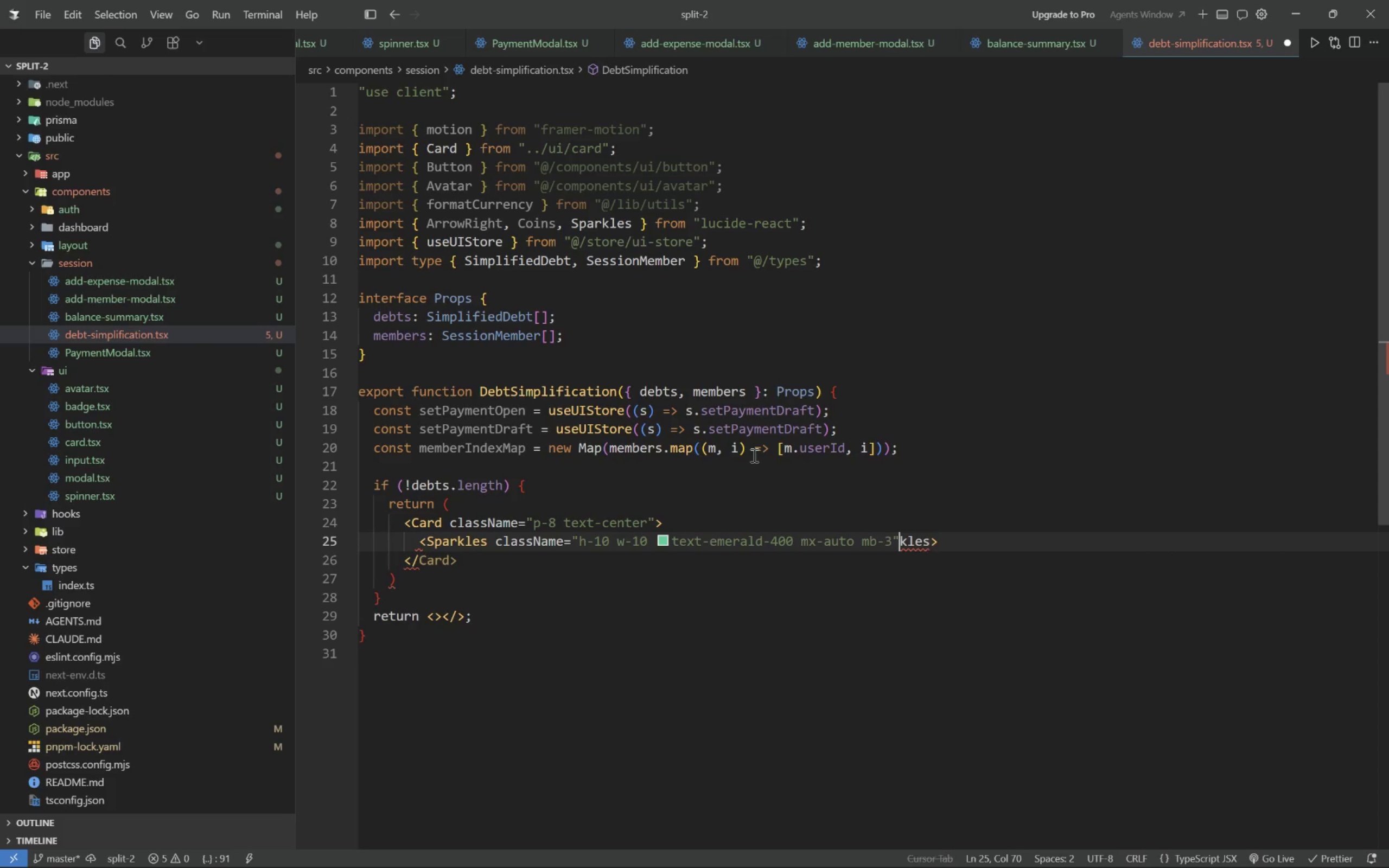 
key(Delete)
 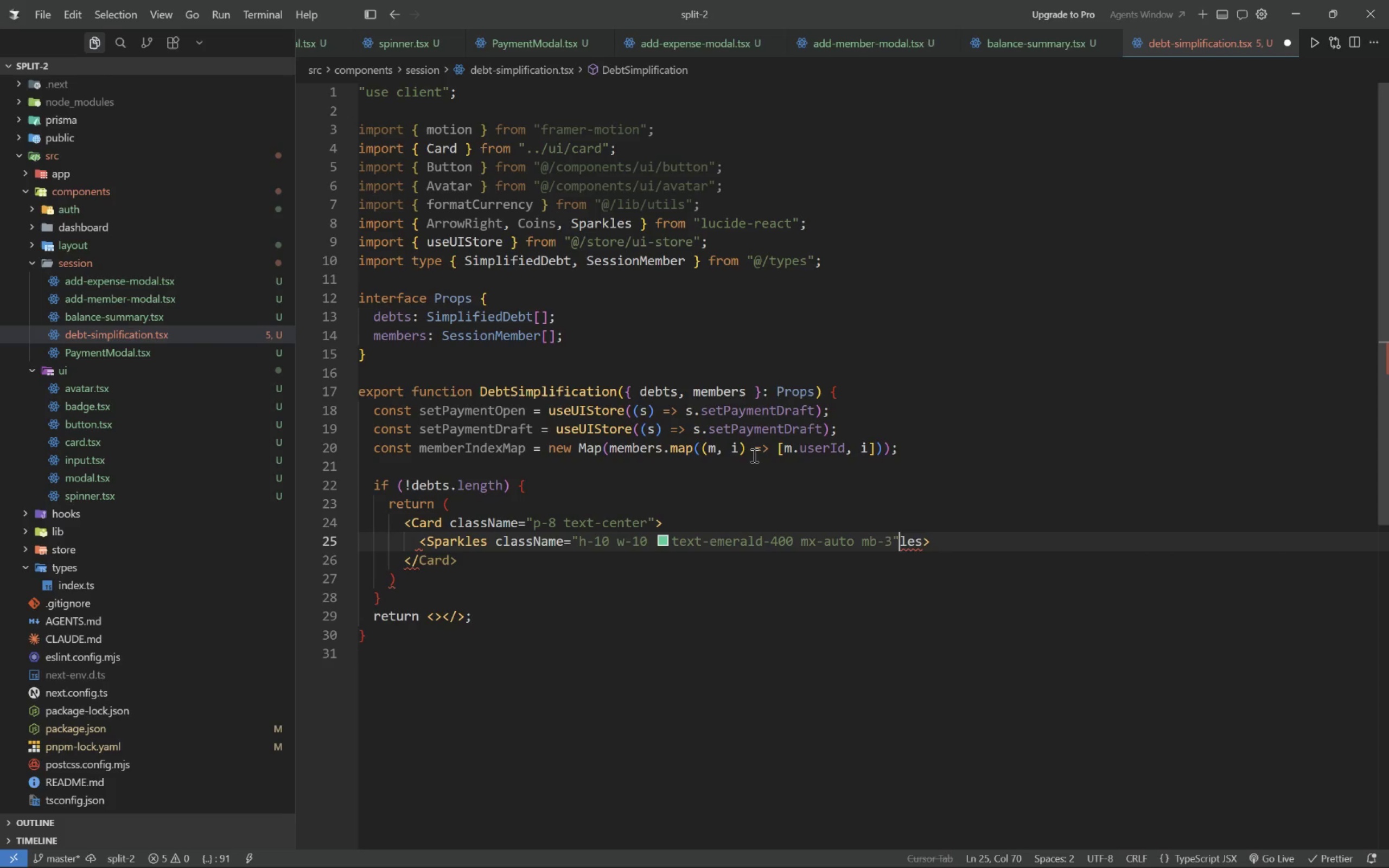 
key(Delete)
 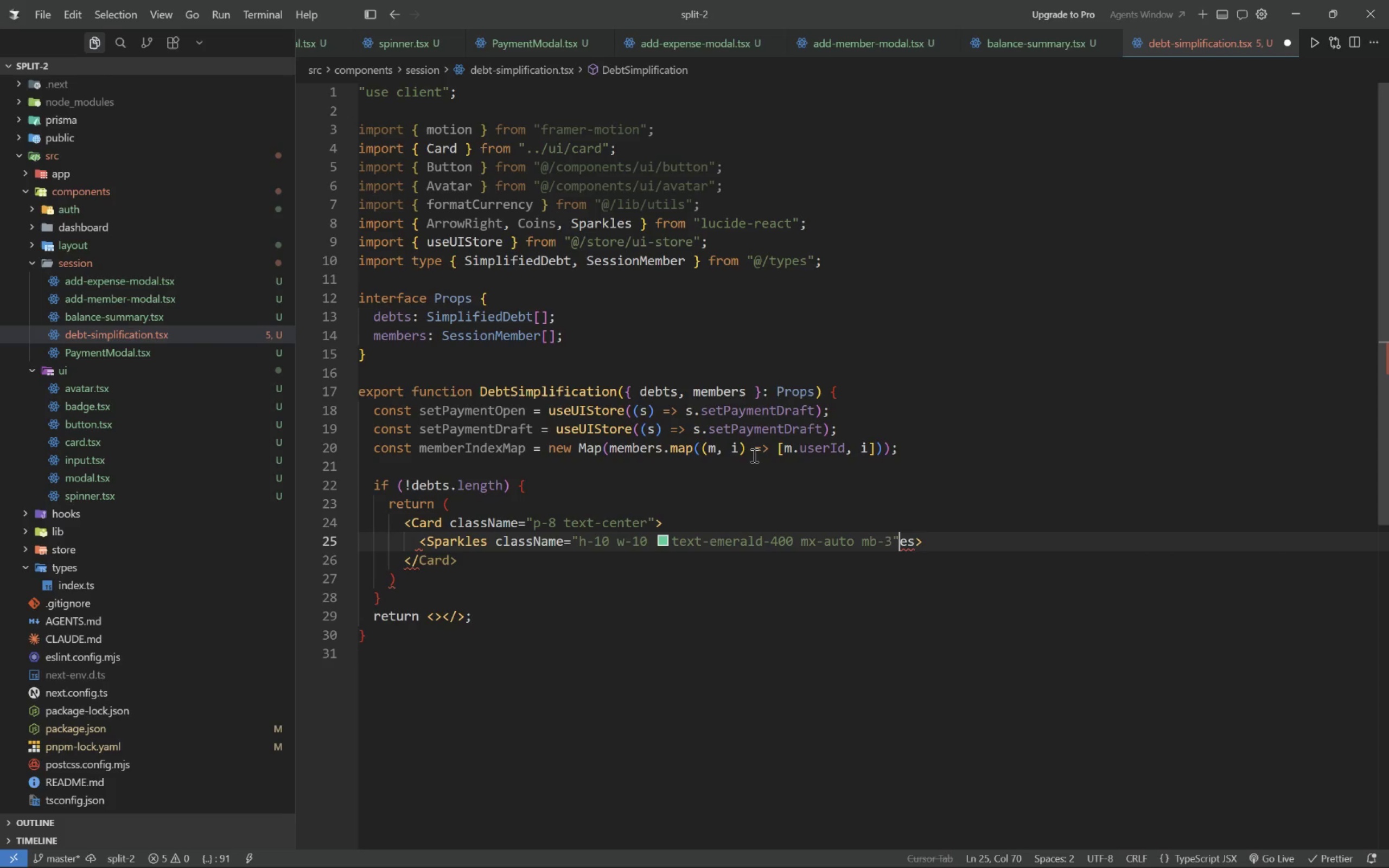 
key(Delete)
 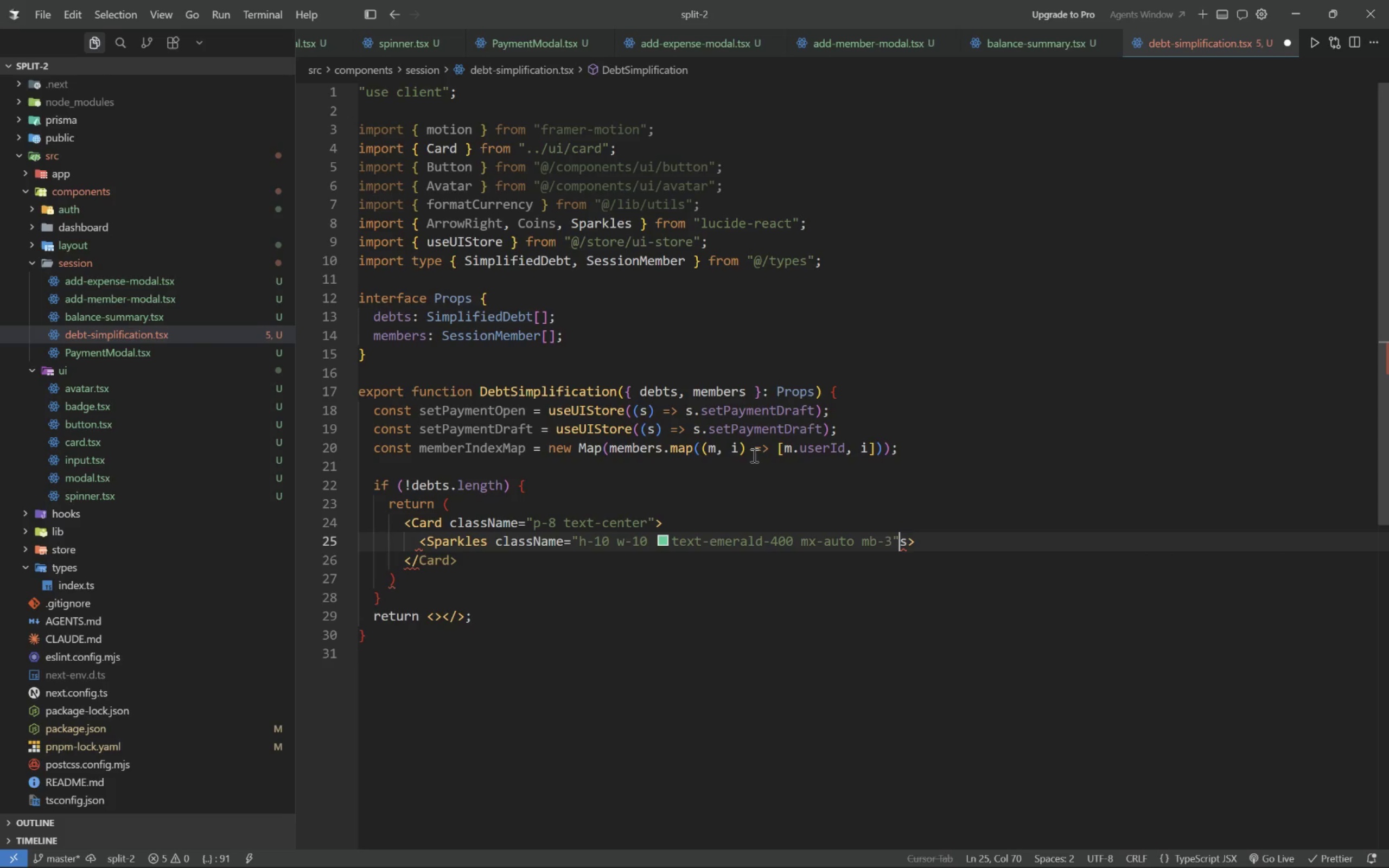 
key(Delete)
 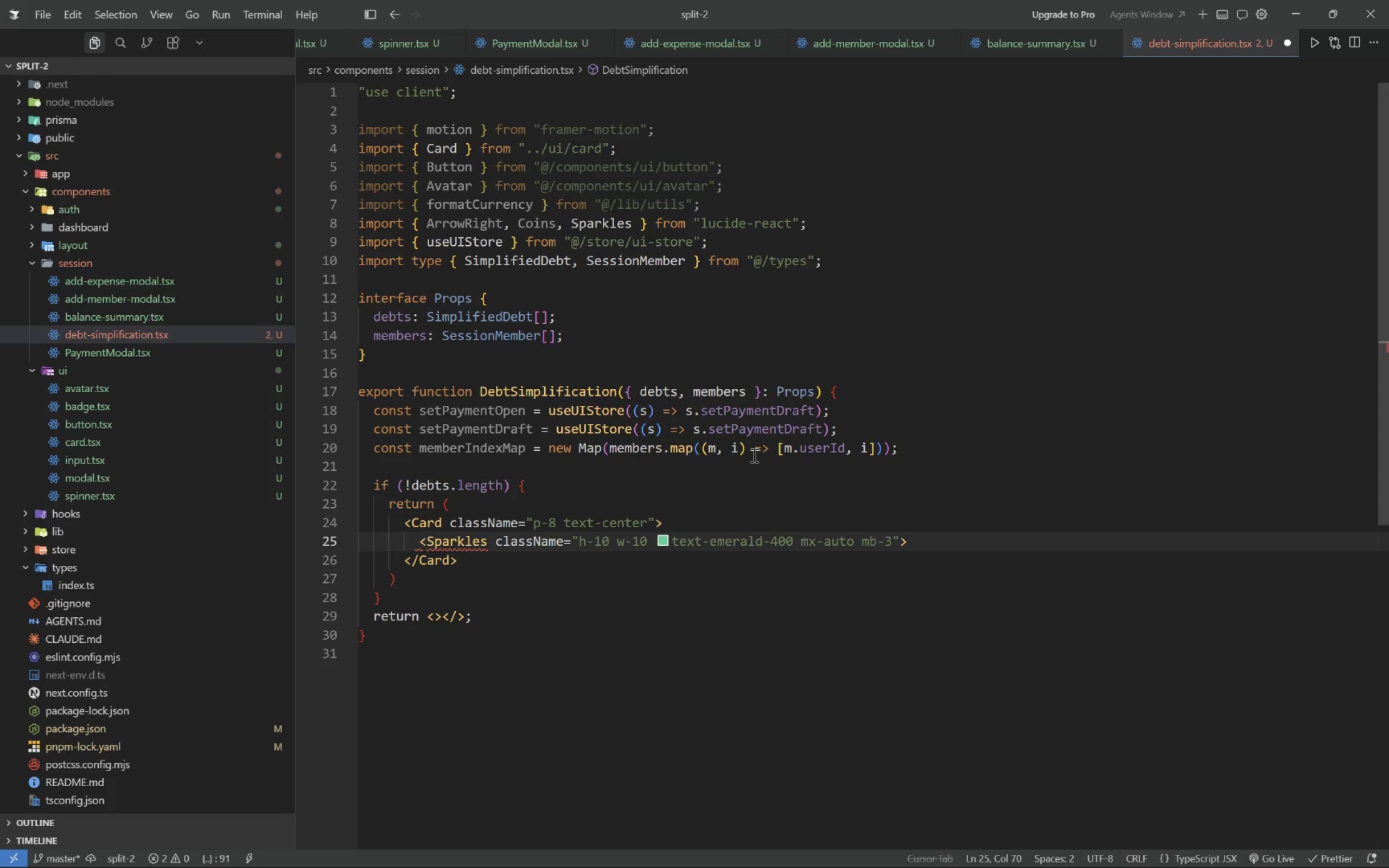 
key(Slash)
 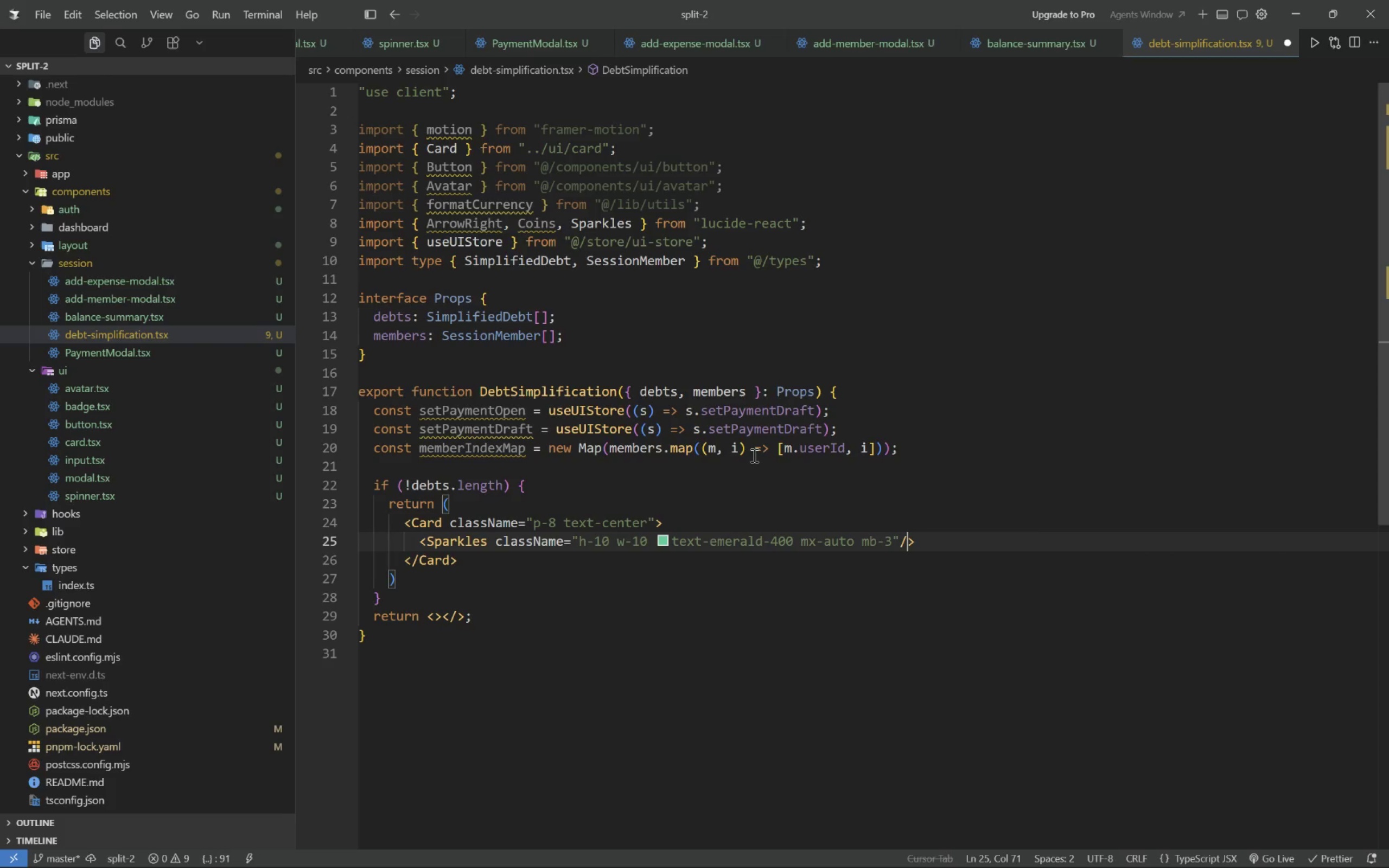 
key(End)
 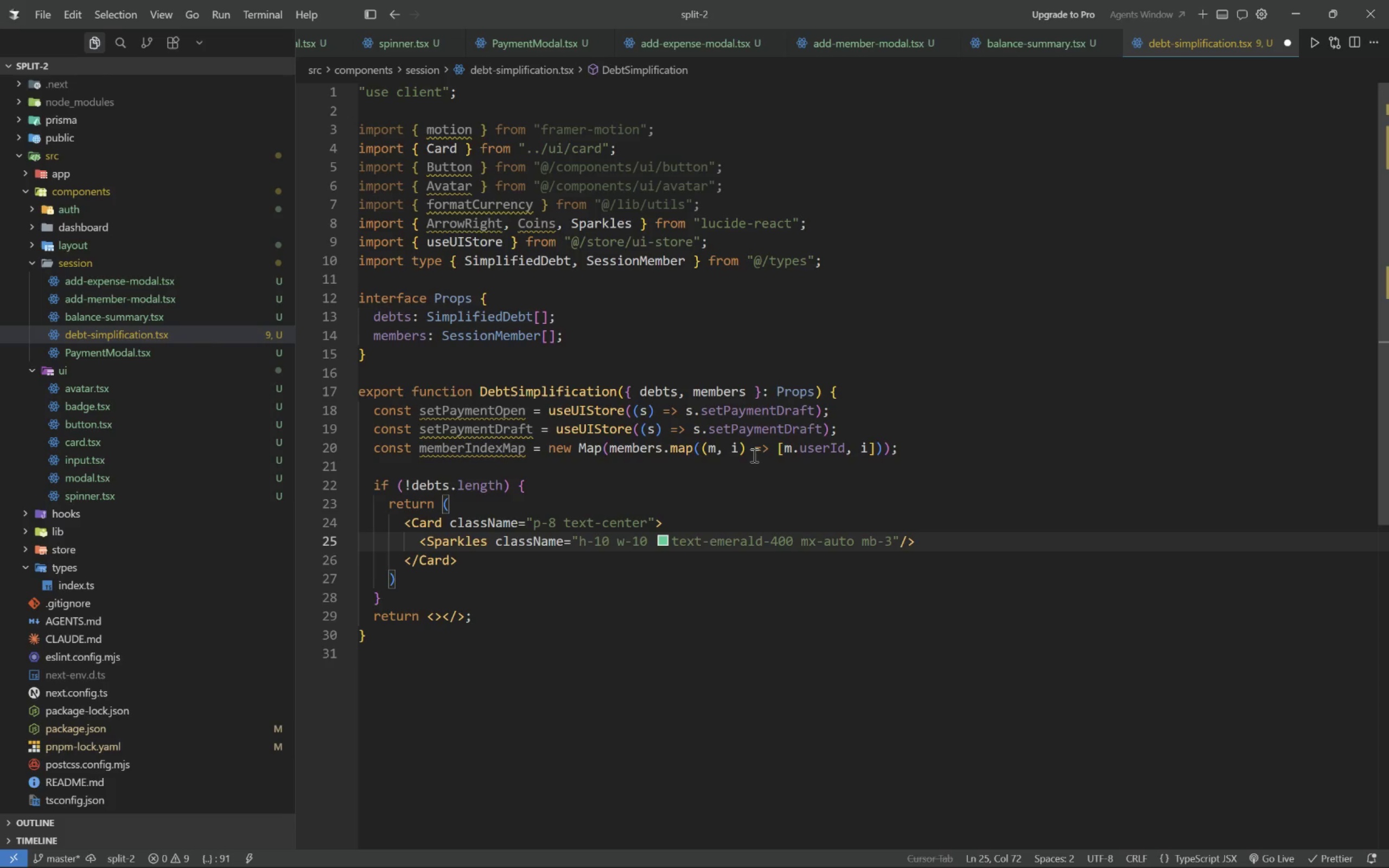 
key(Enter)
 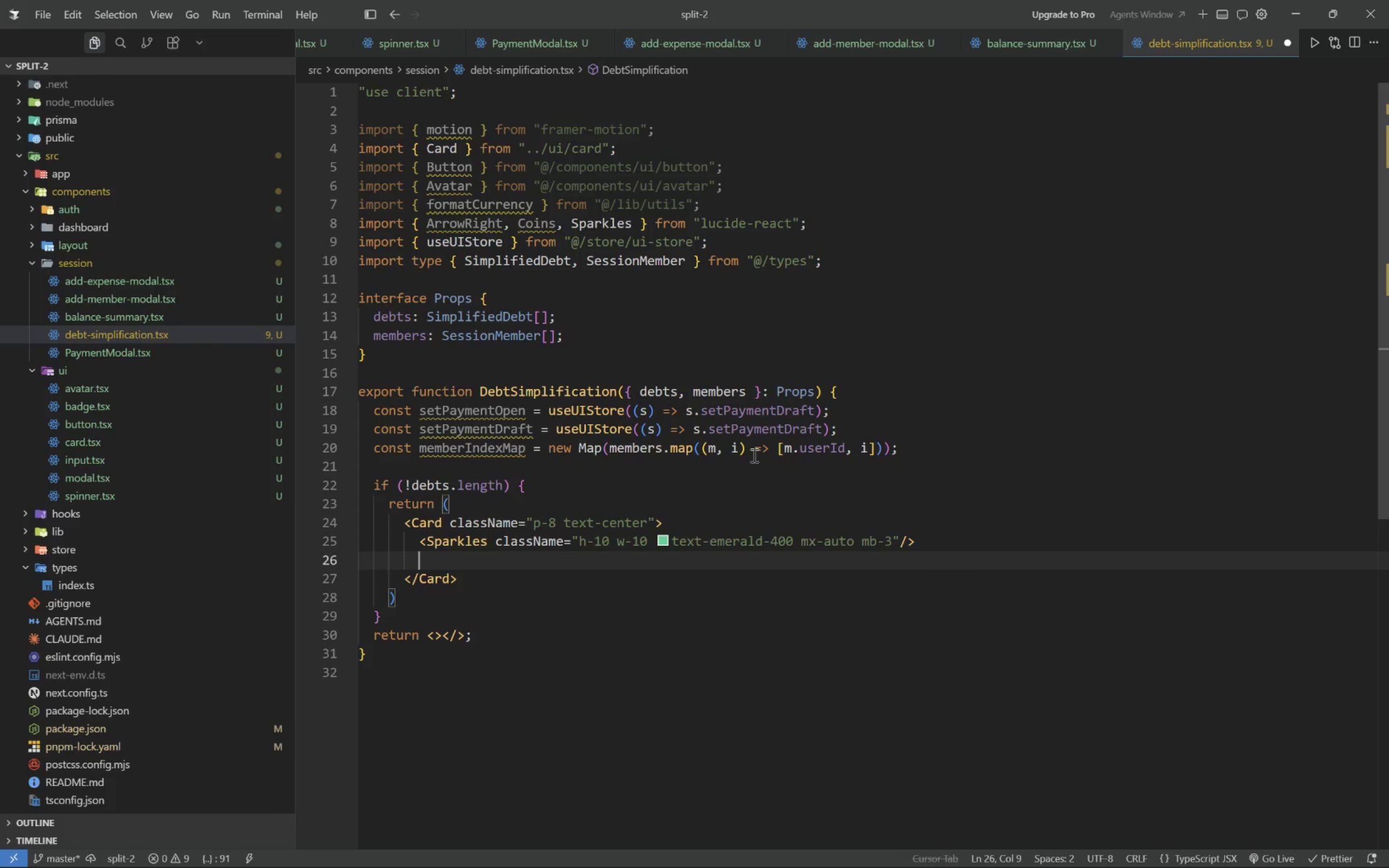 
key(P)
 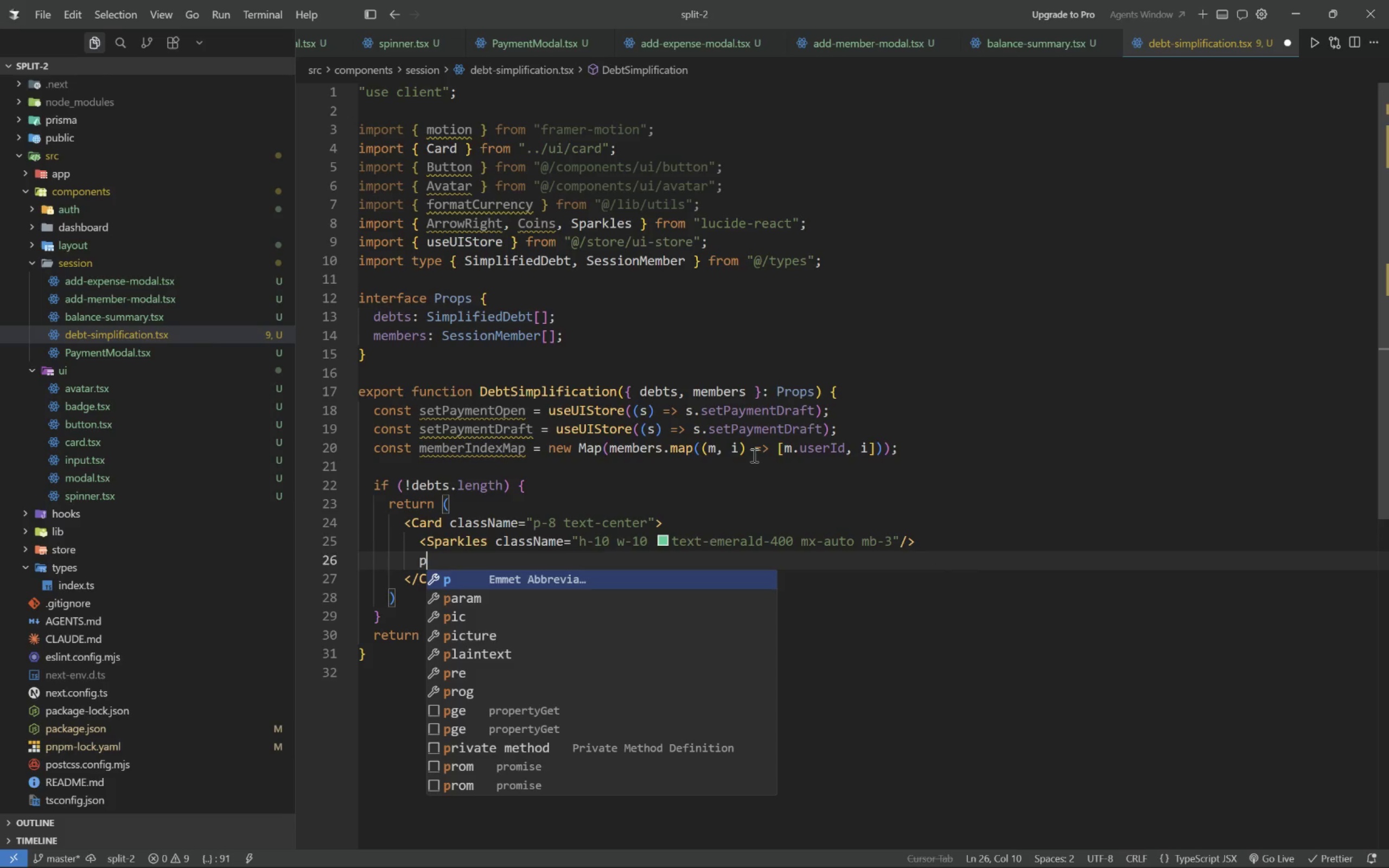 
type(.text-sm.font-semibold.text-slate-700>)
 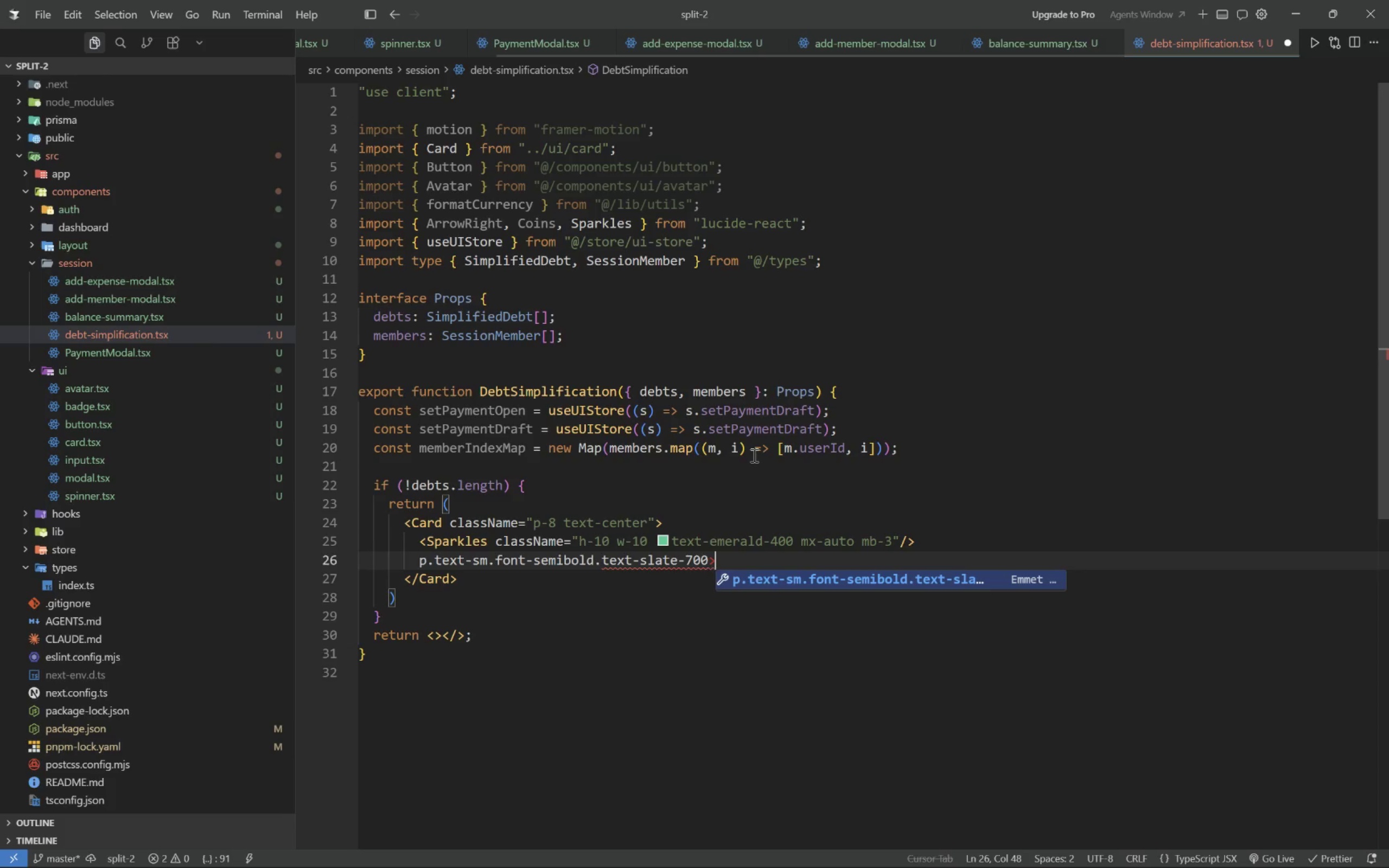 
key(Enter)
 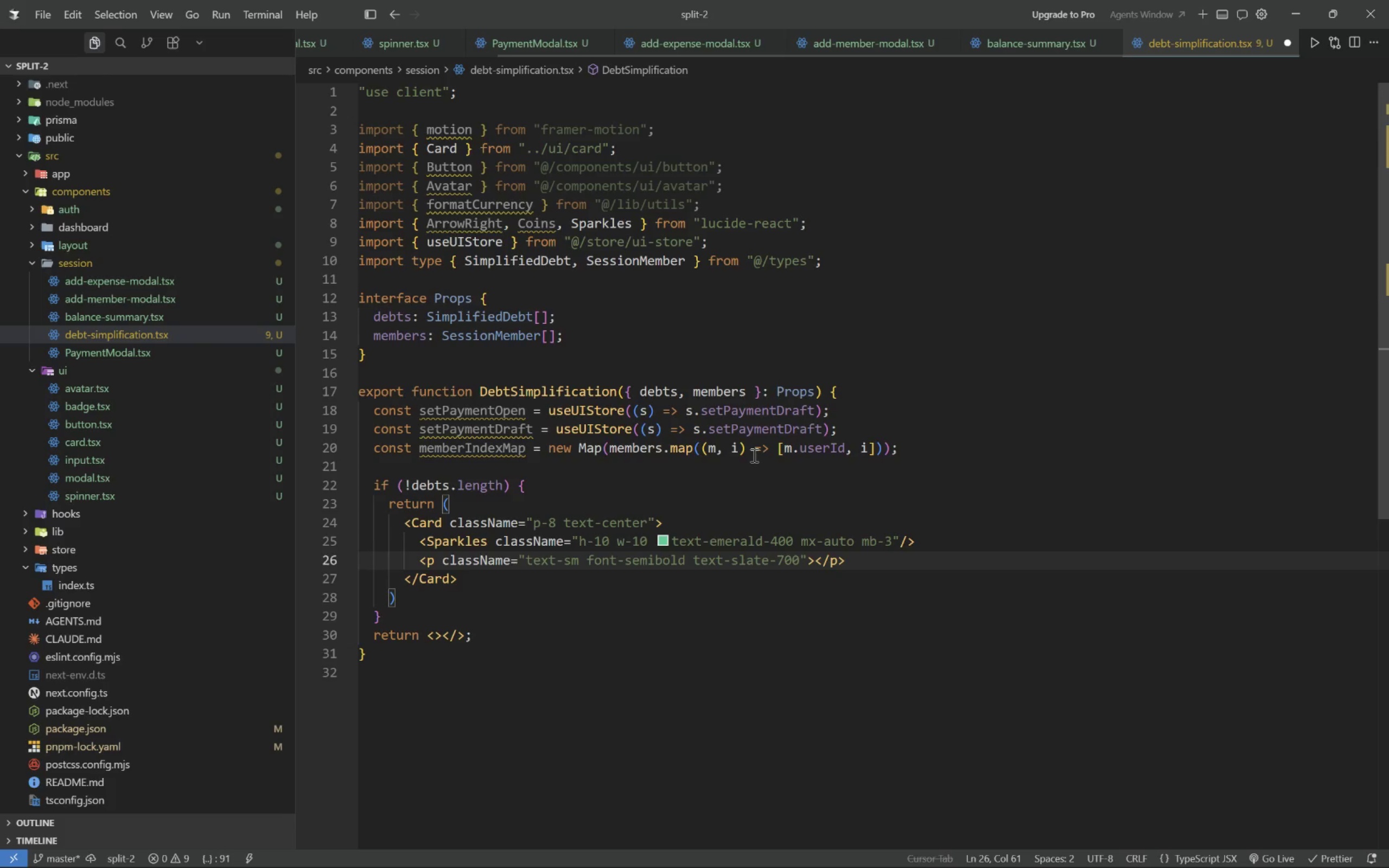 
key(Enter)
 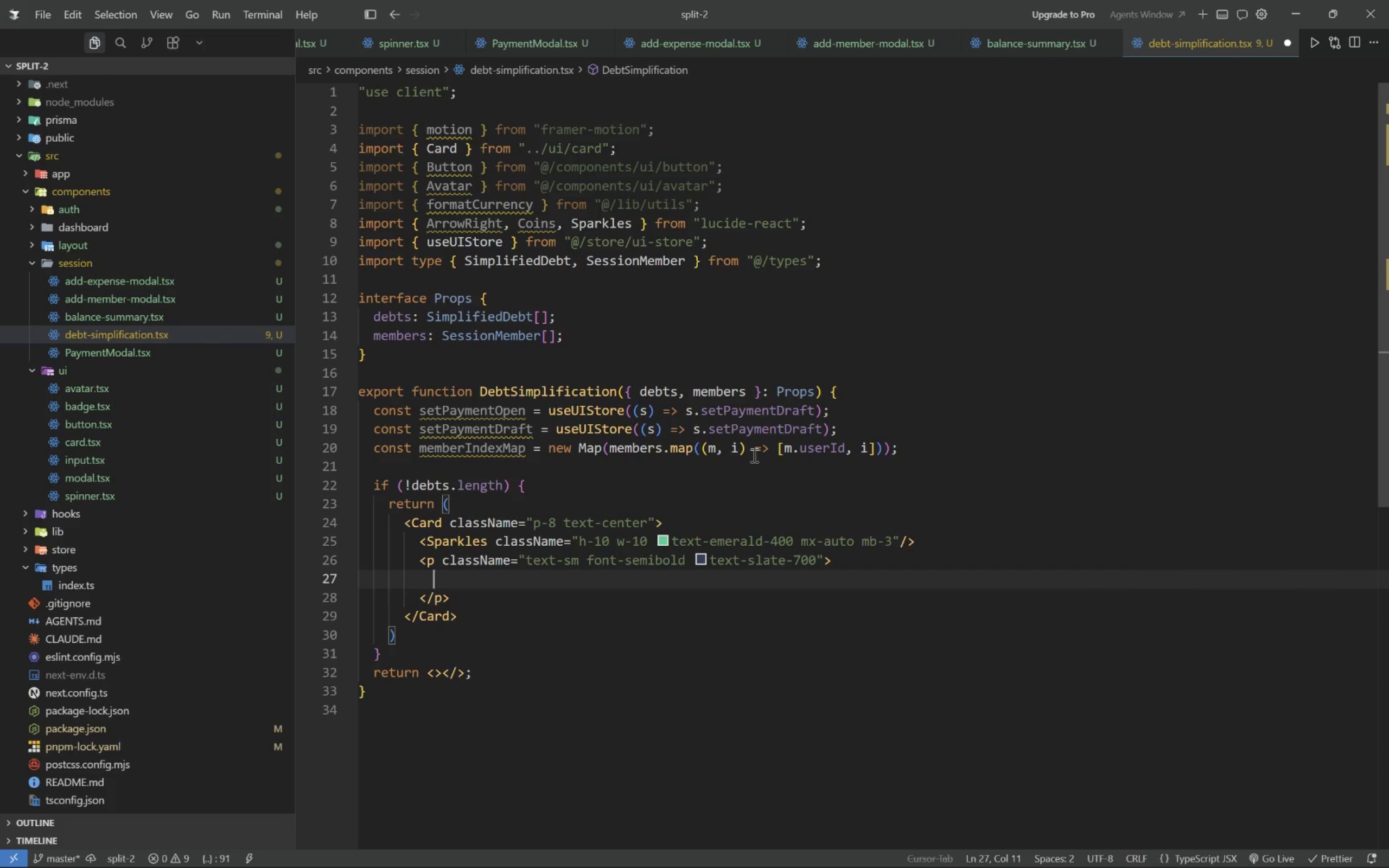 
type(All settled up!)
 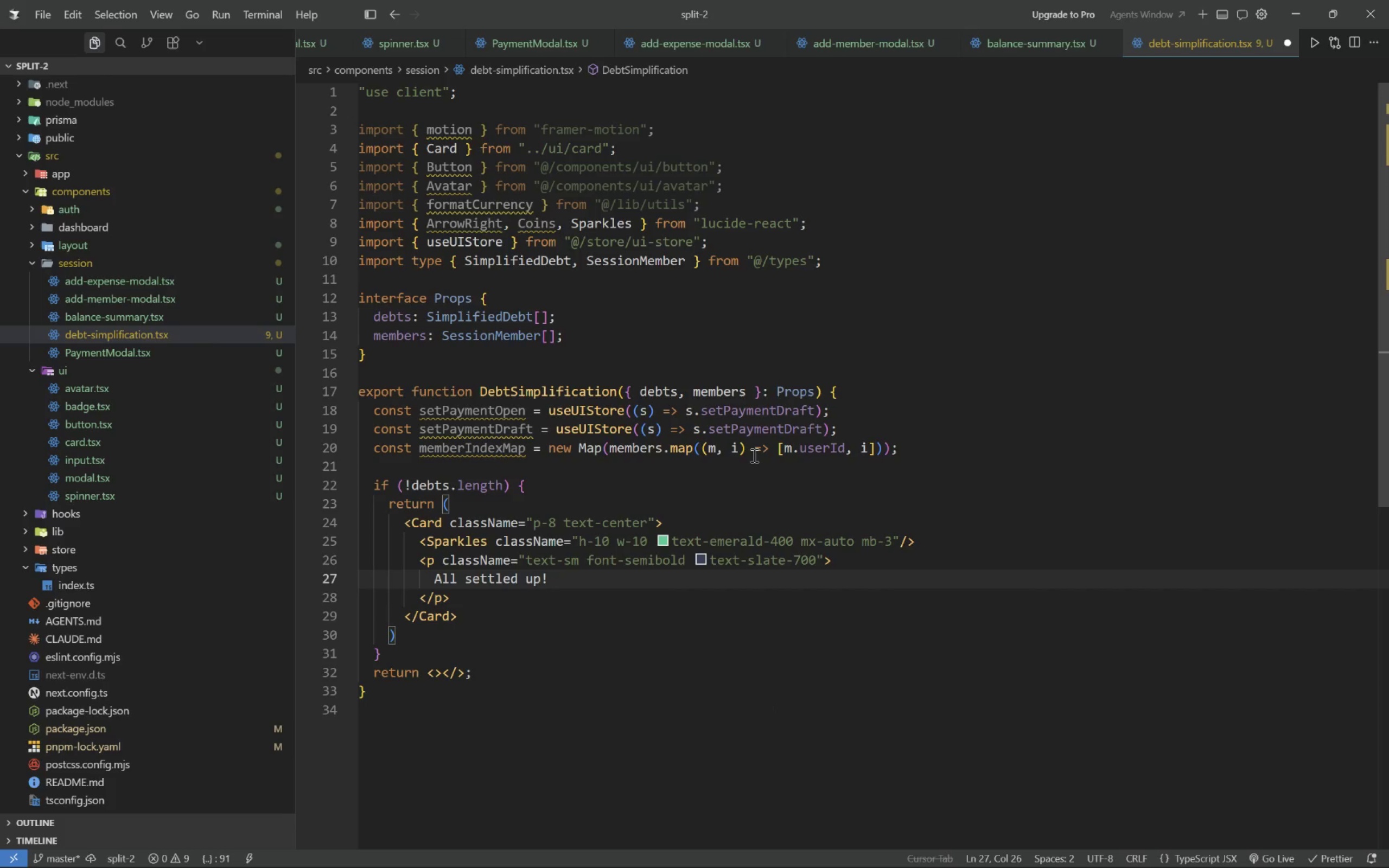 
key(ArrowDown)
 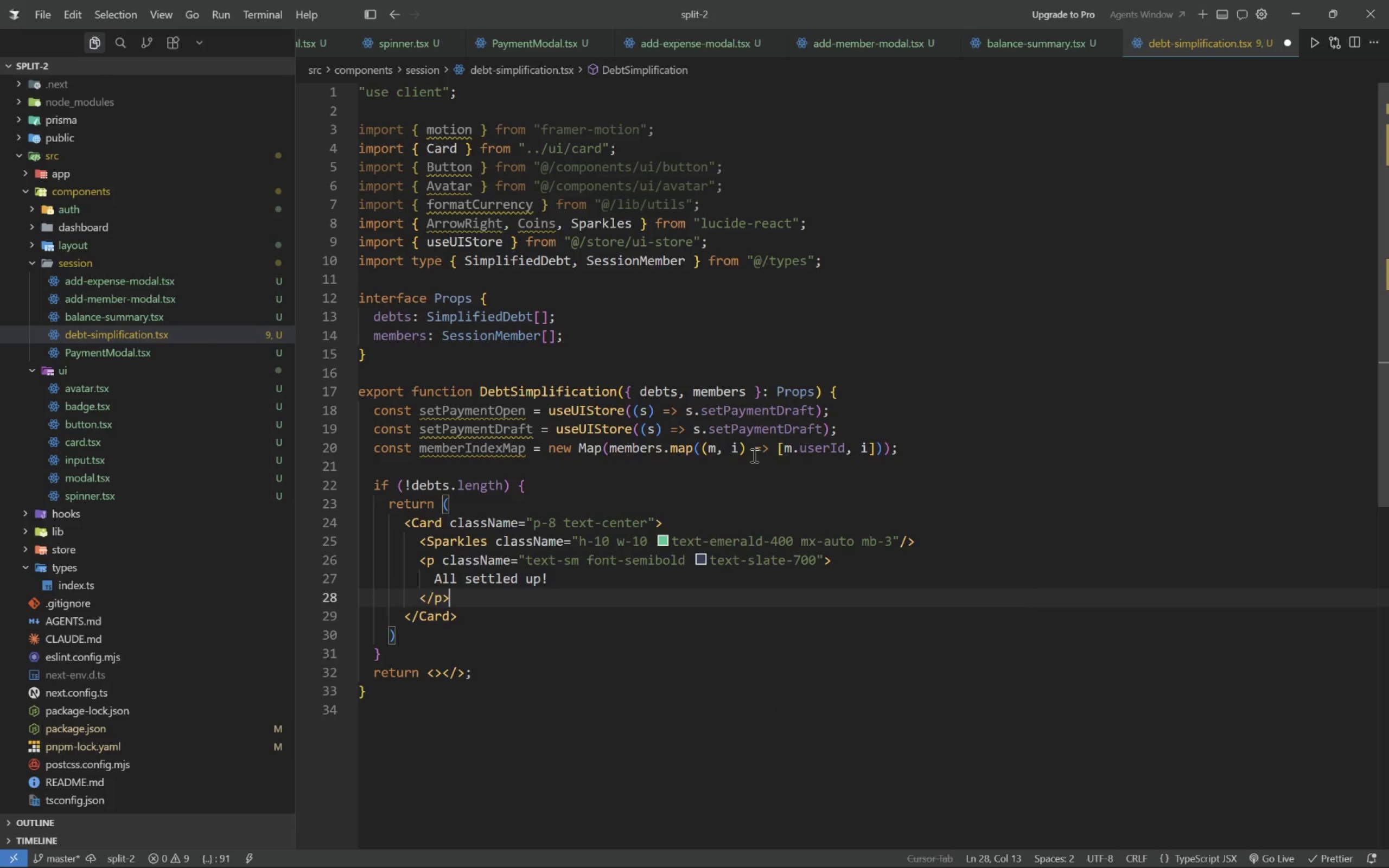 
key(Enter)
 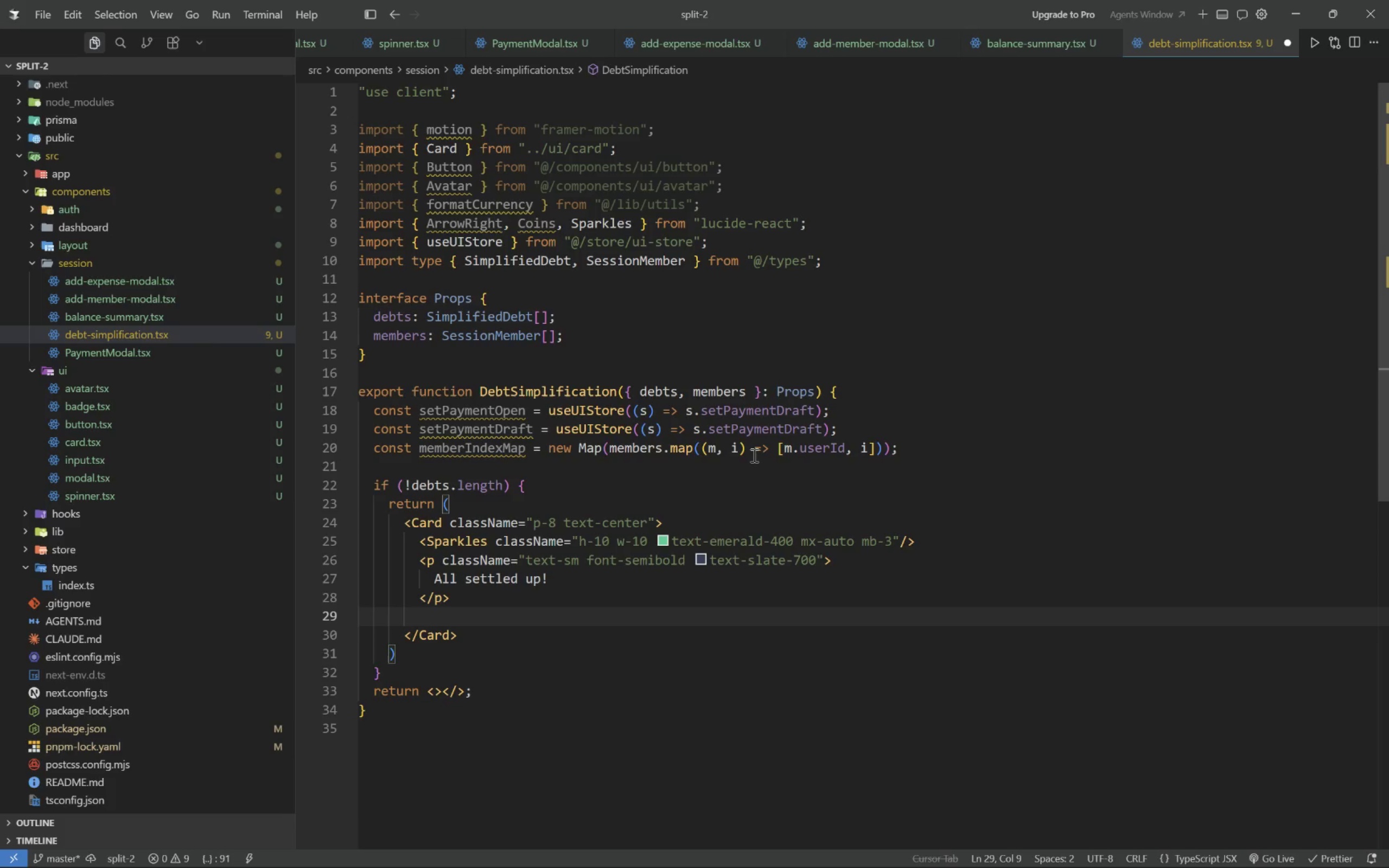 
type(p.text-xs)
 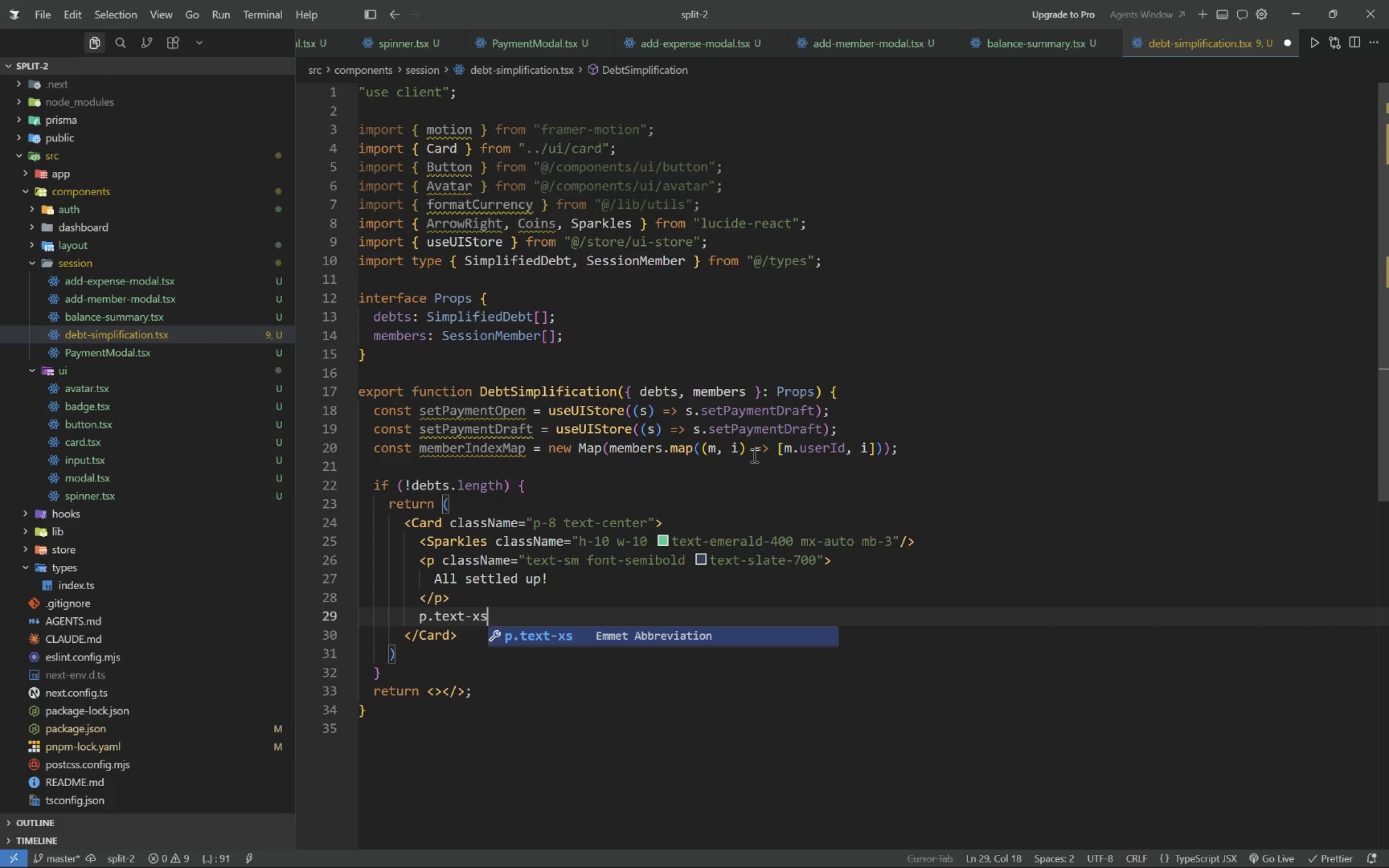 
type(.text-slate-400.mt-1>)
 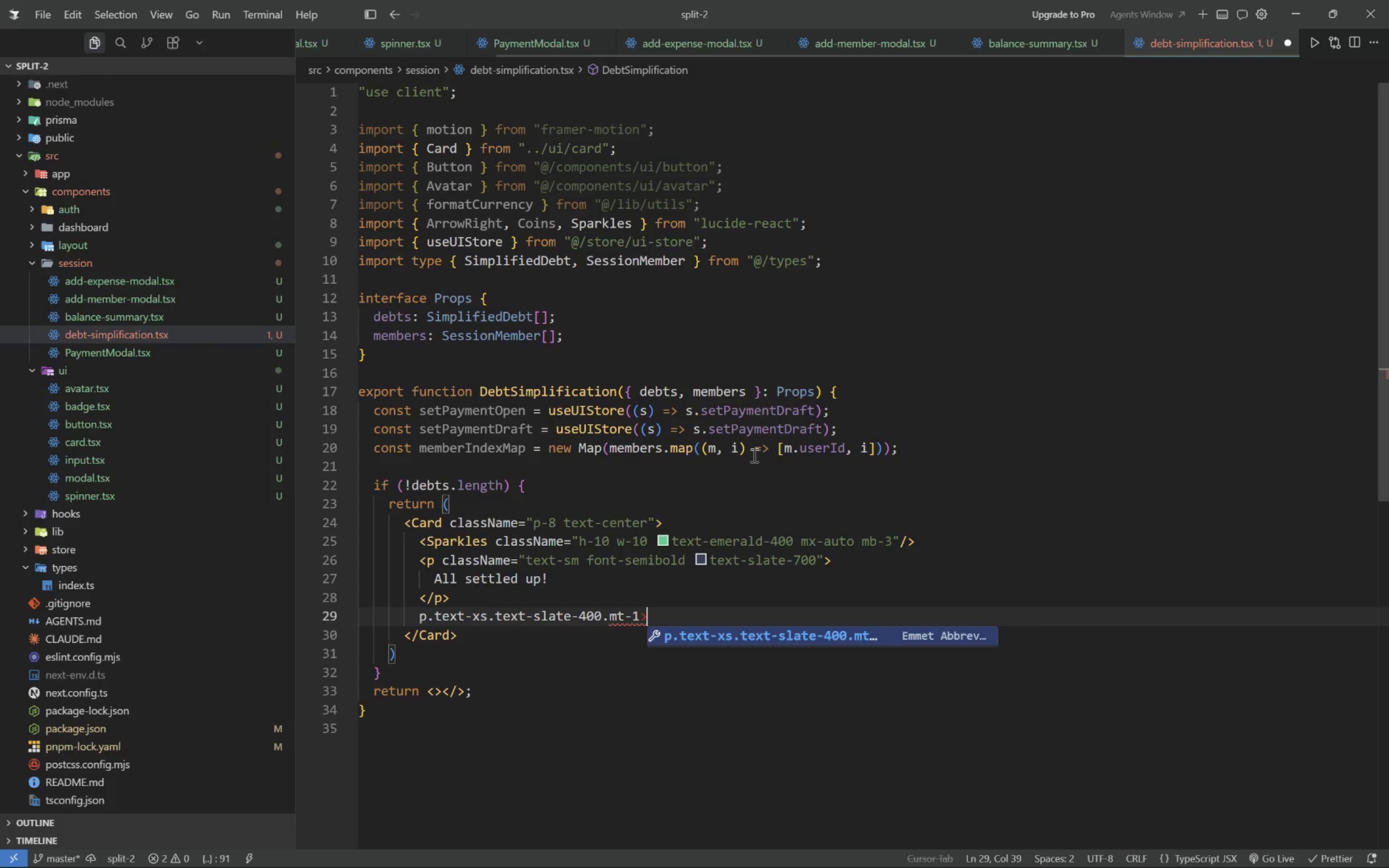 
key(Enter)
 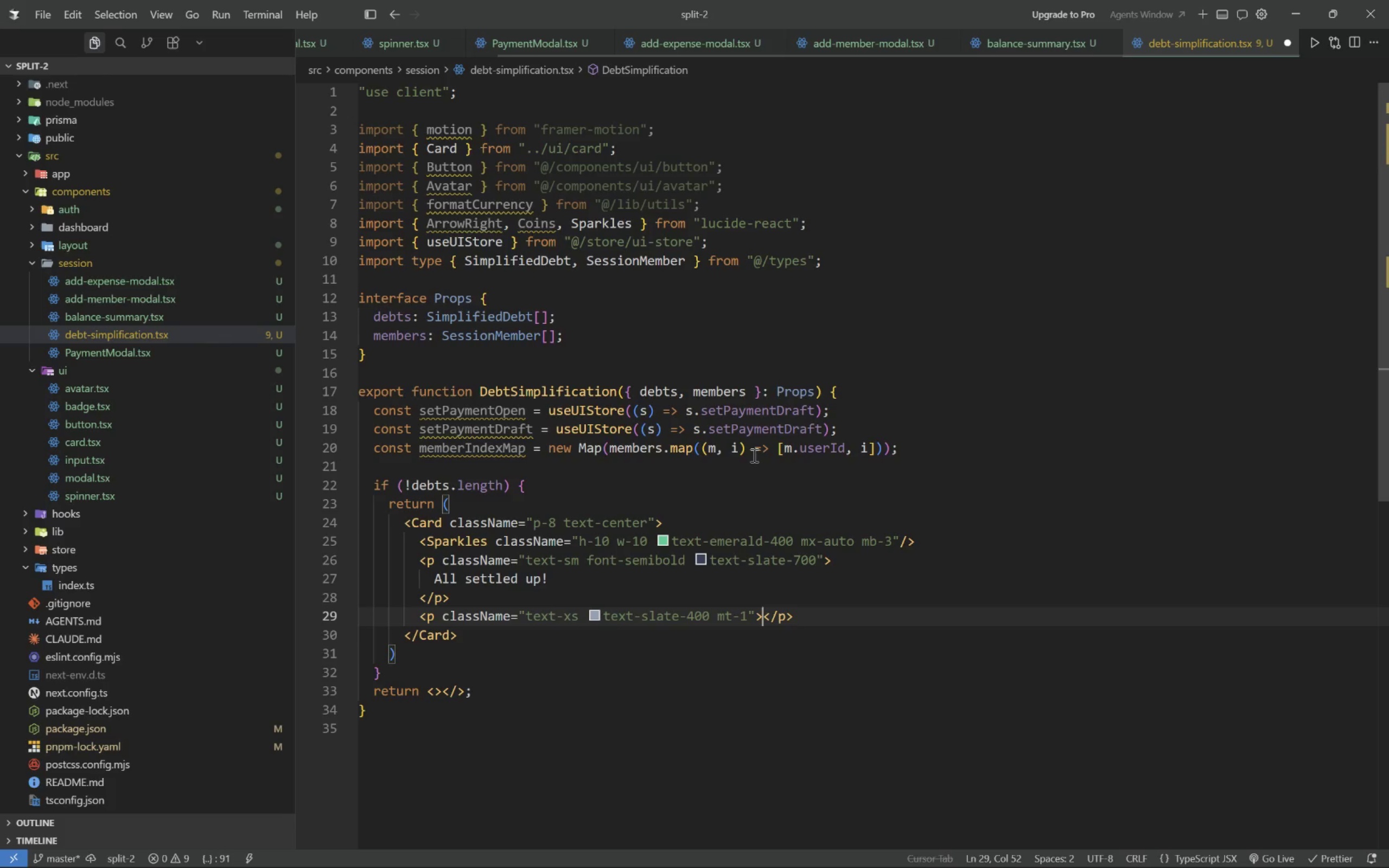 
key(Enter)
 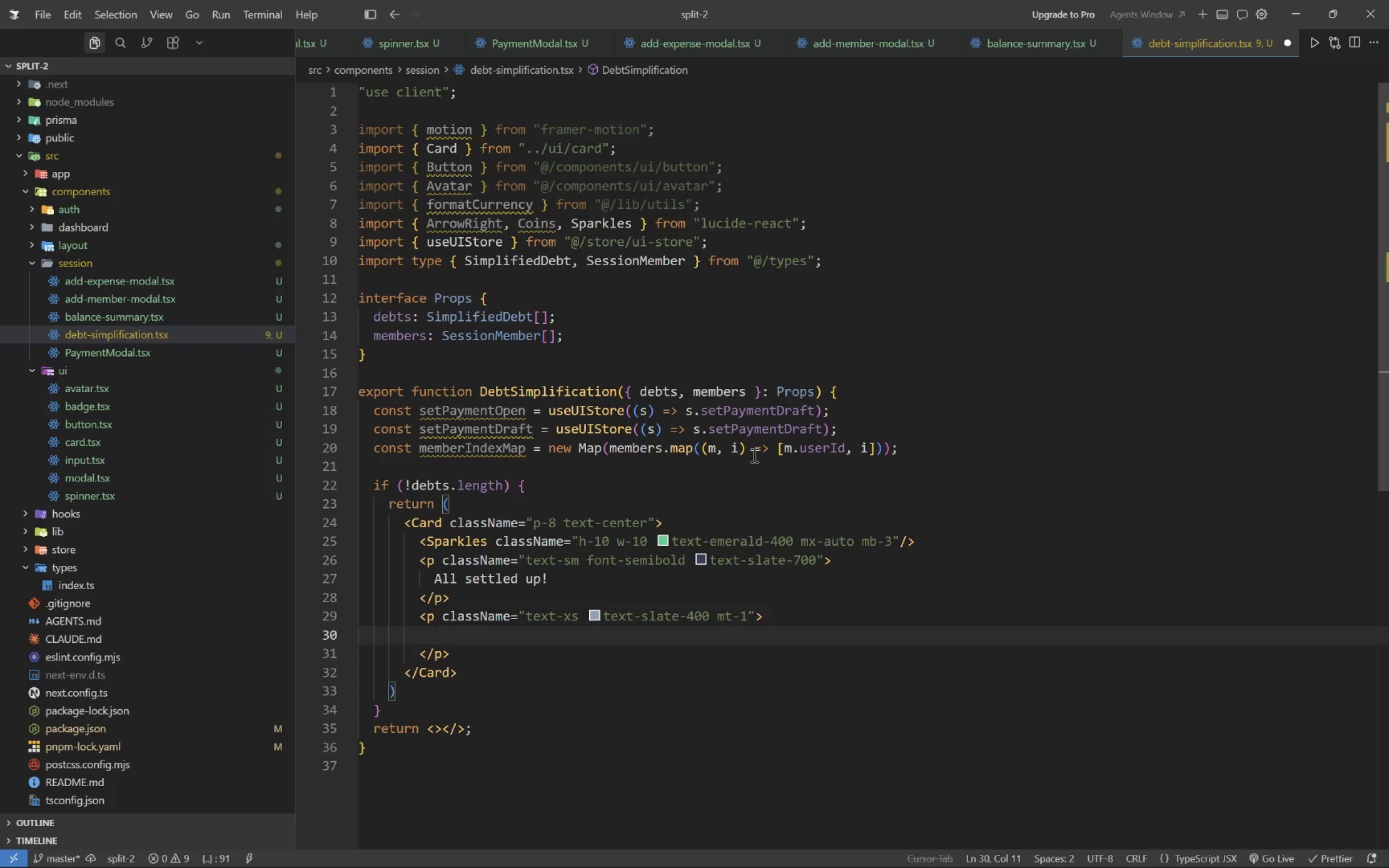 
type(No payments needed right now)
 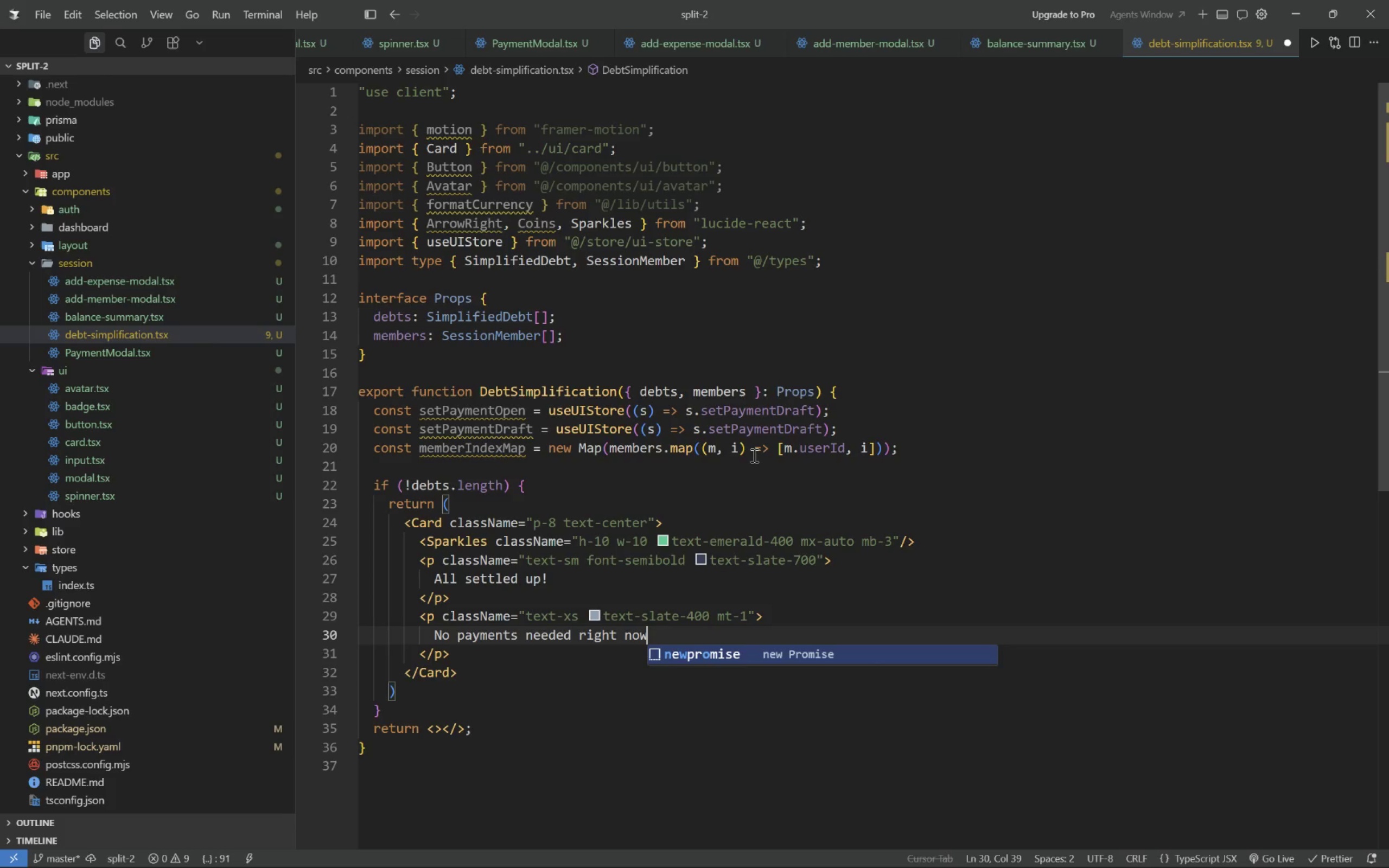 
key(ArrowDown)
 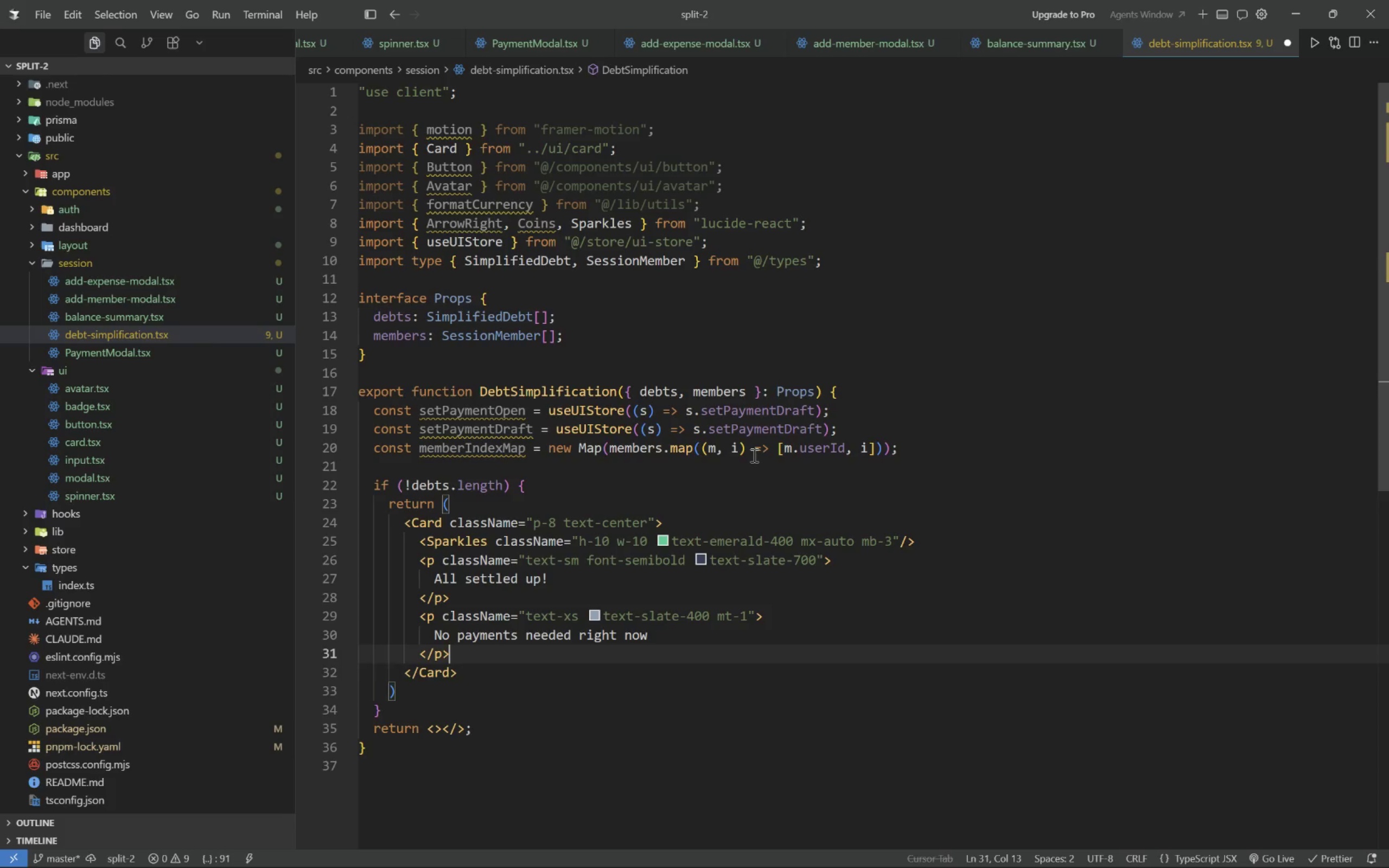 
key(ArrowDown)
 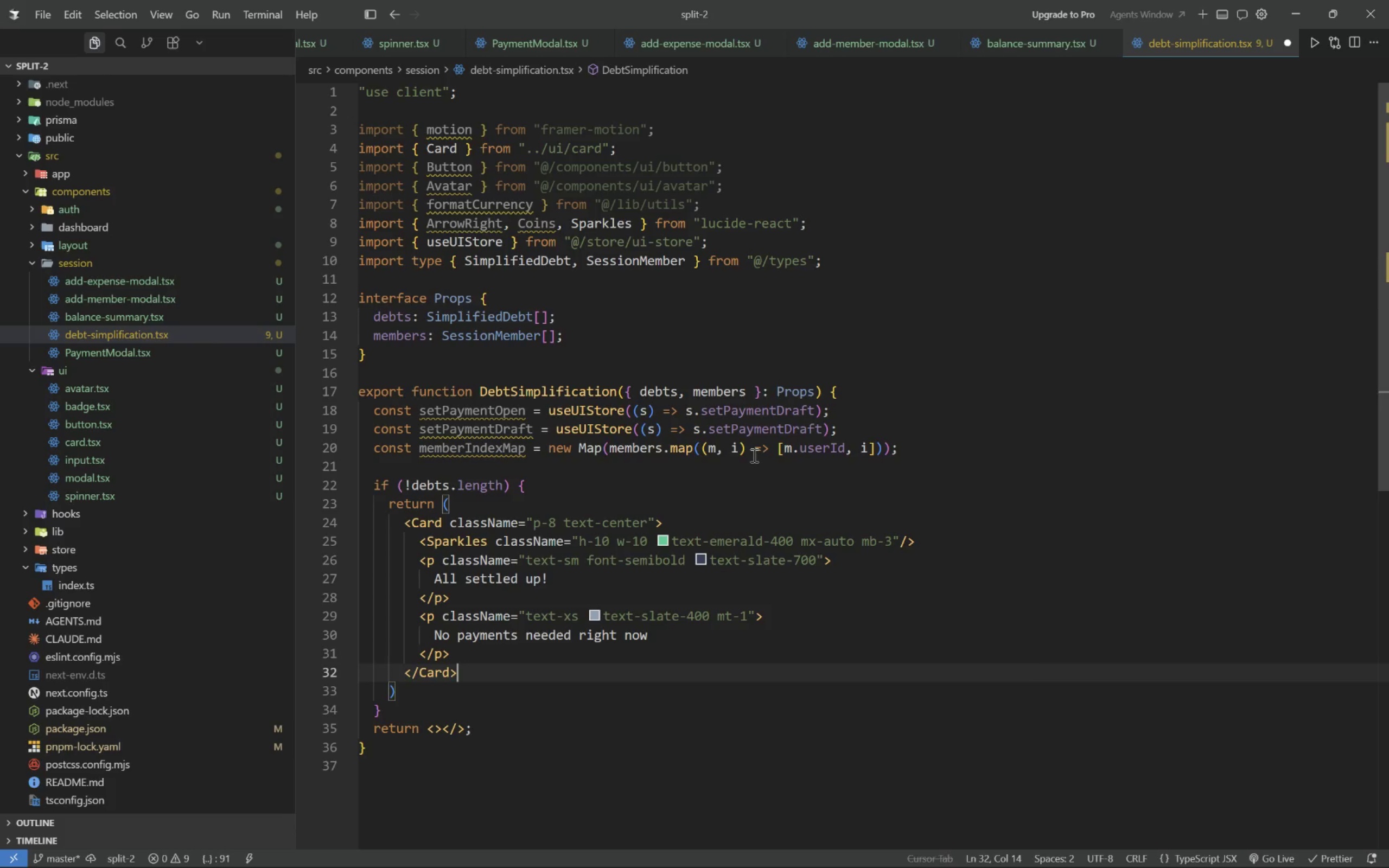 
key(ArrowDown)
 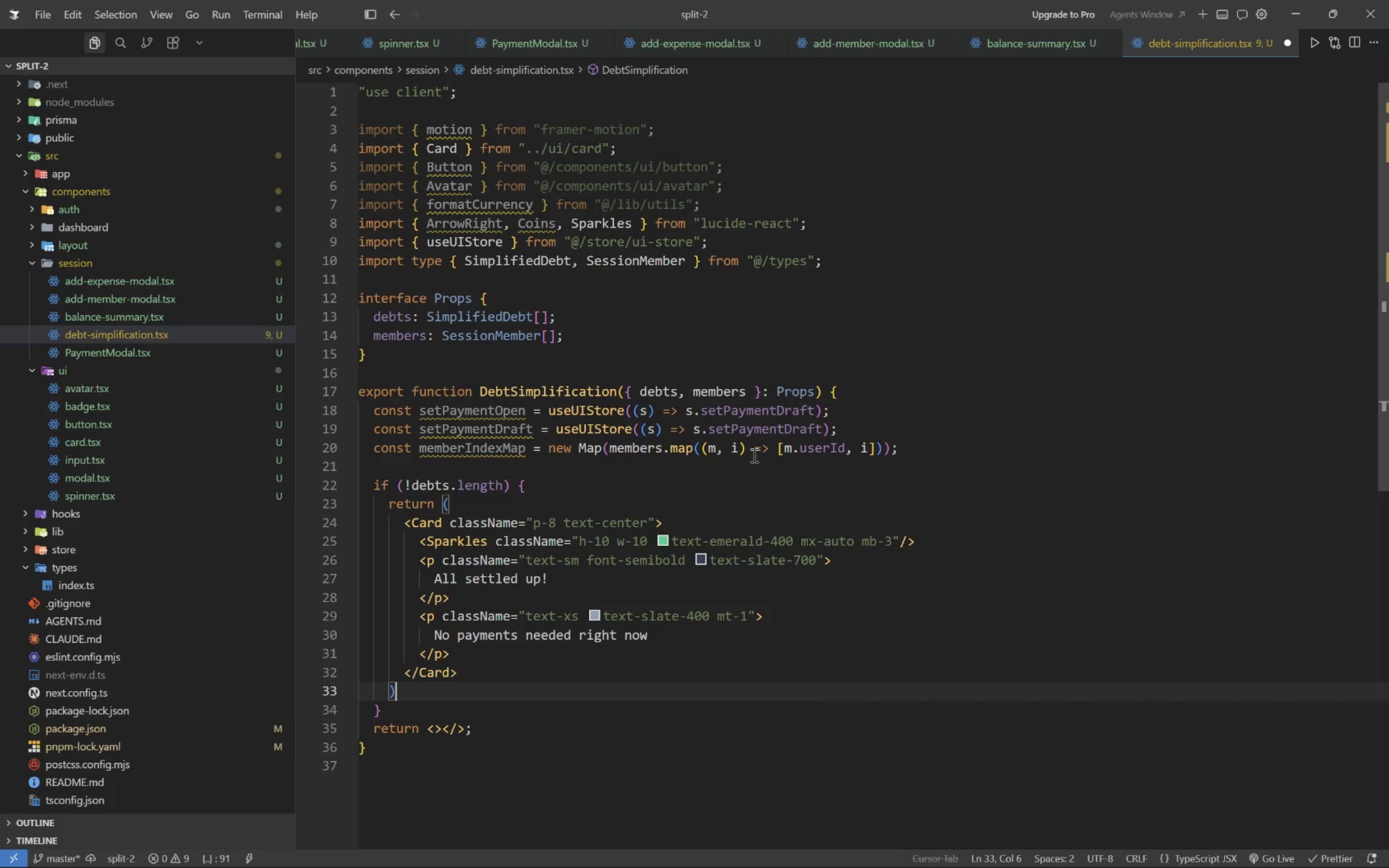 
key(Semicolon)
 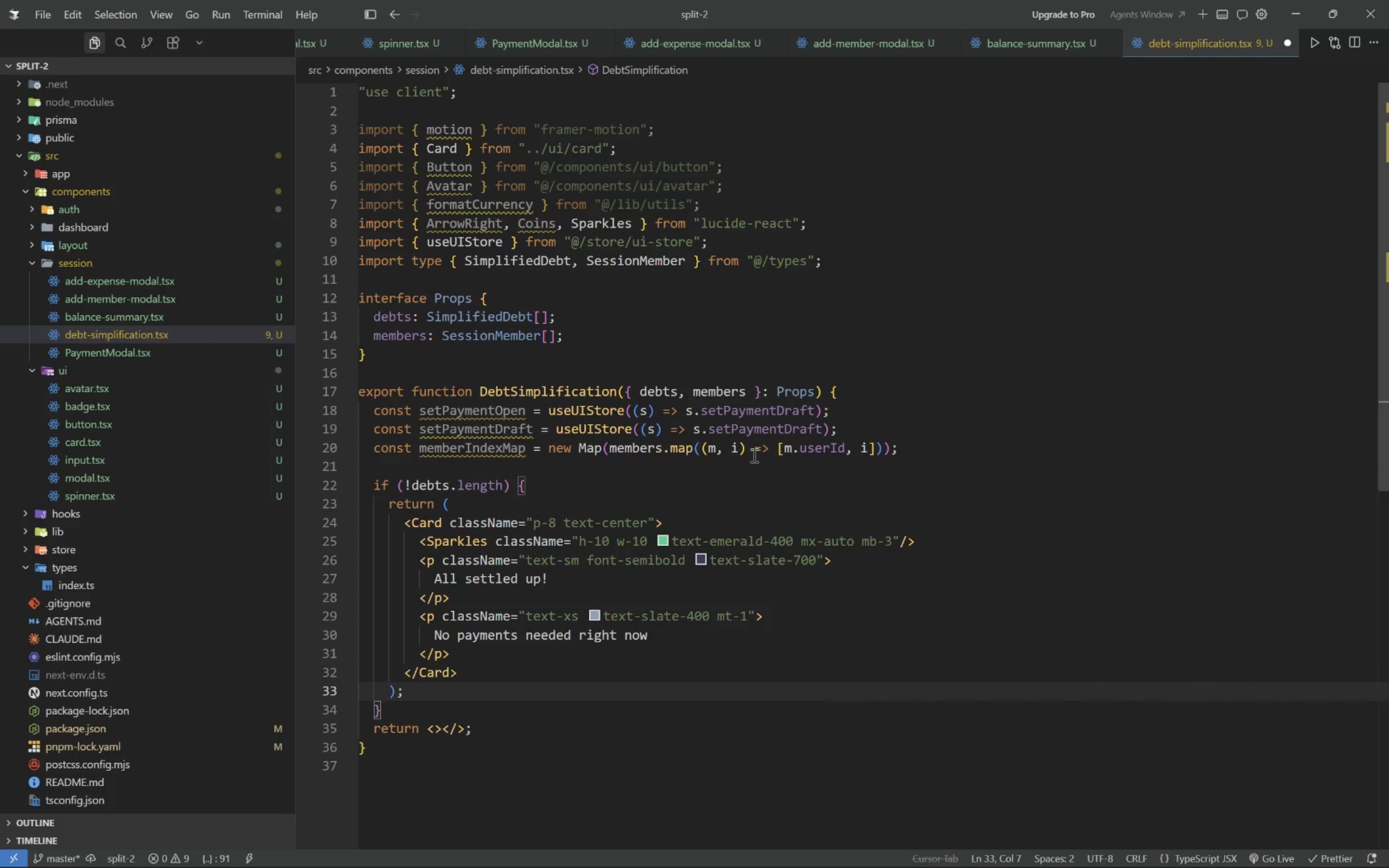 
key(ArrowDown)
 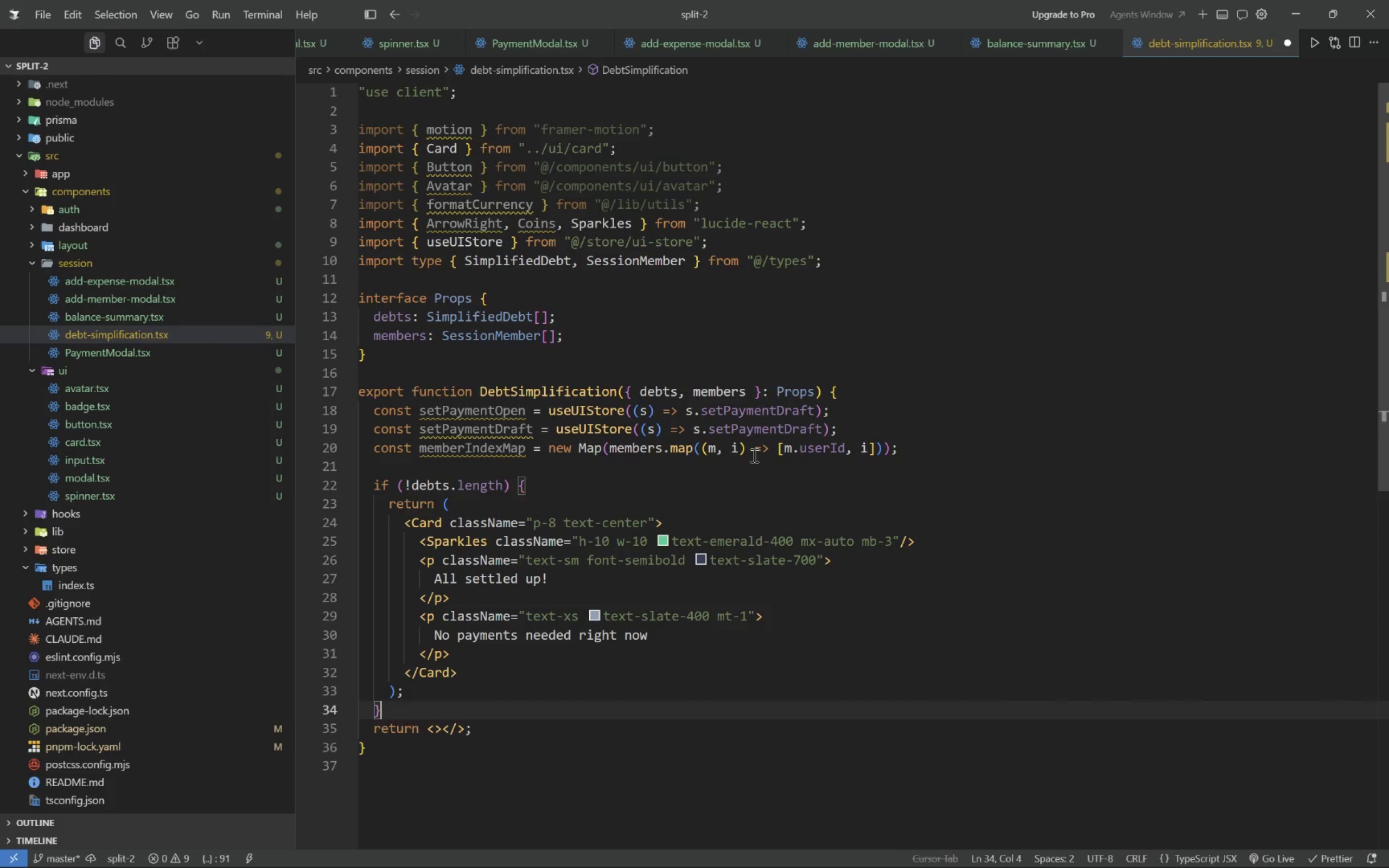 
key(ArrowDown)
 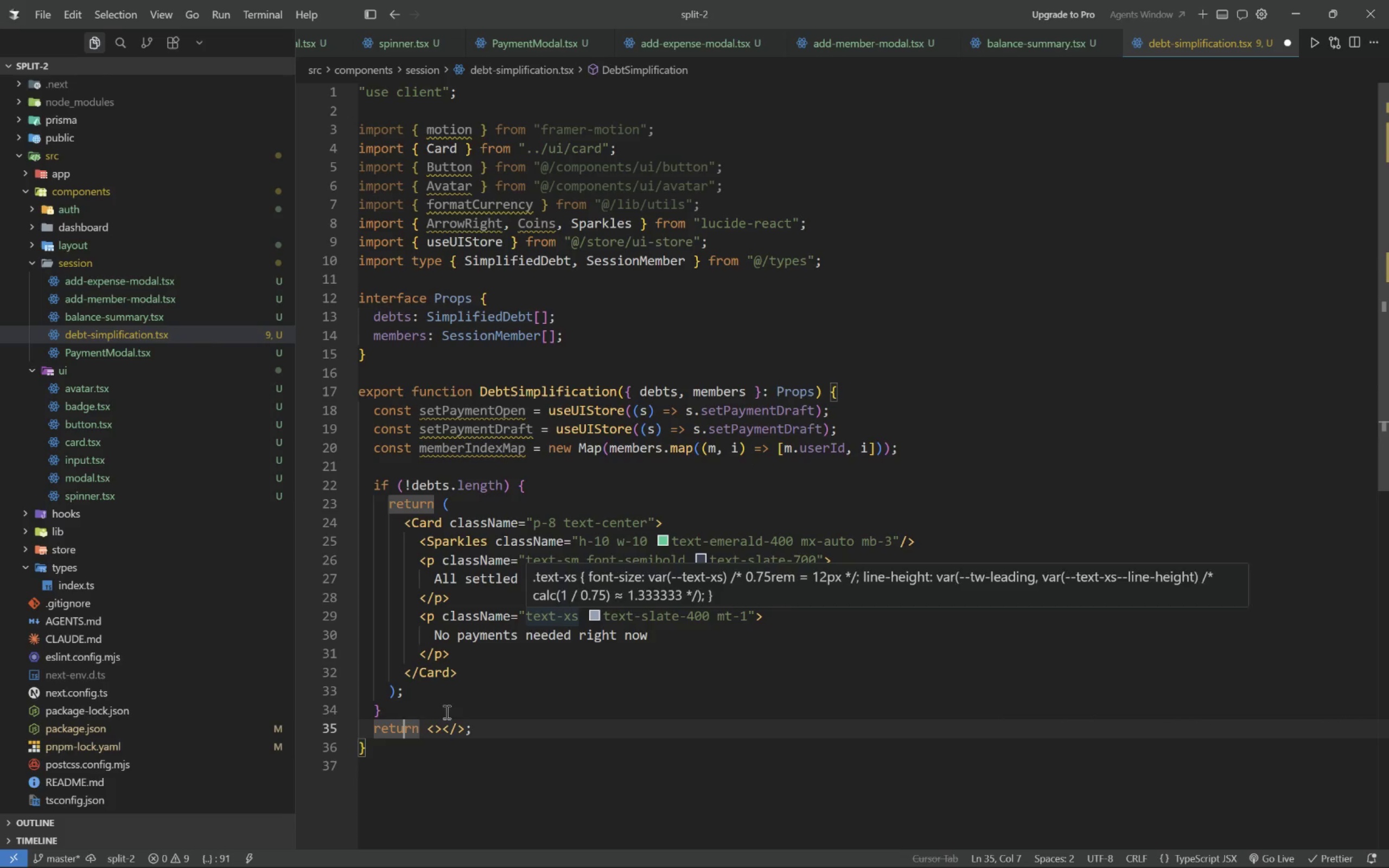 
left_click_drag(start_coordinate=[424, 731], to_coordinate=[526, 731])
 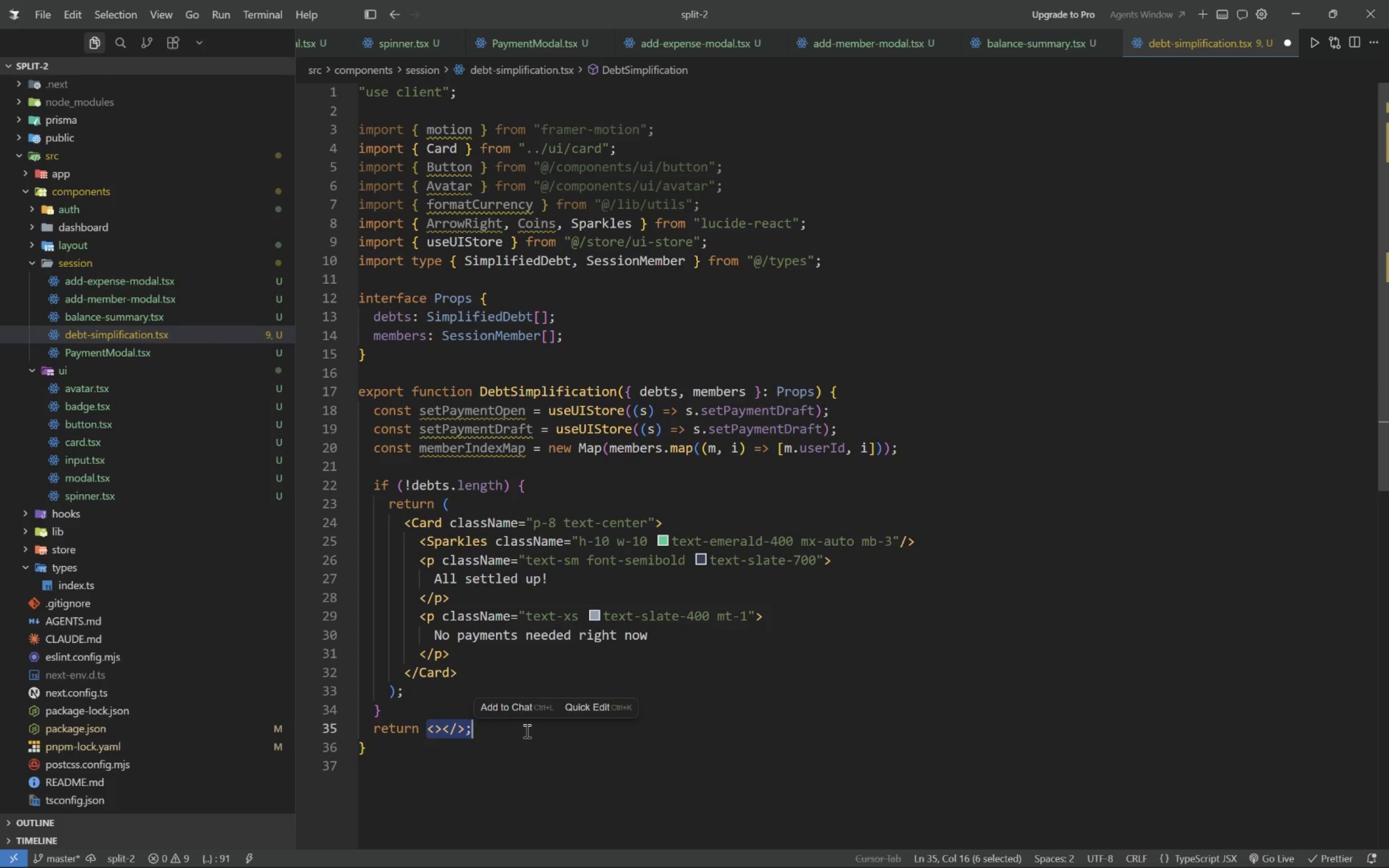 
key(Backspace)
 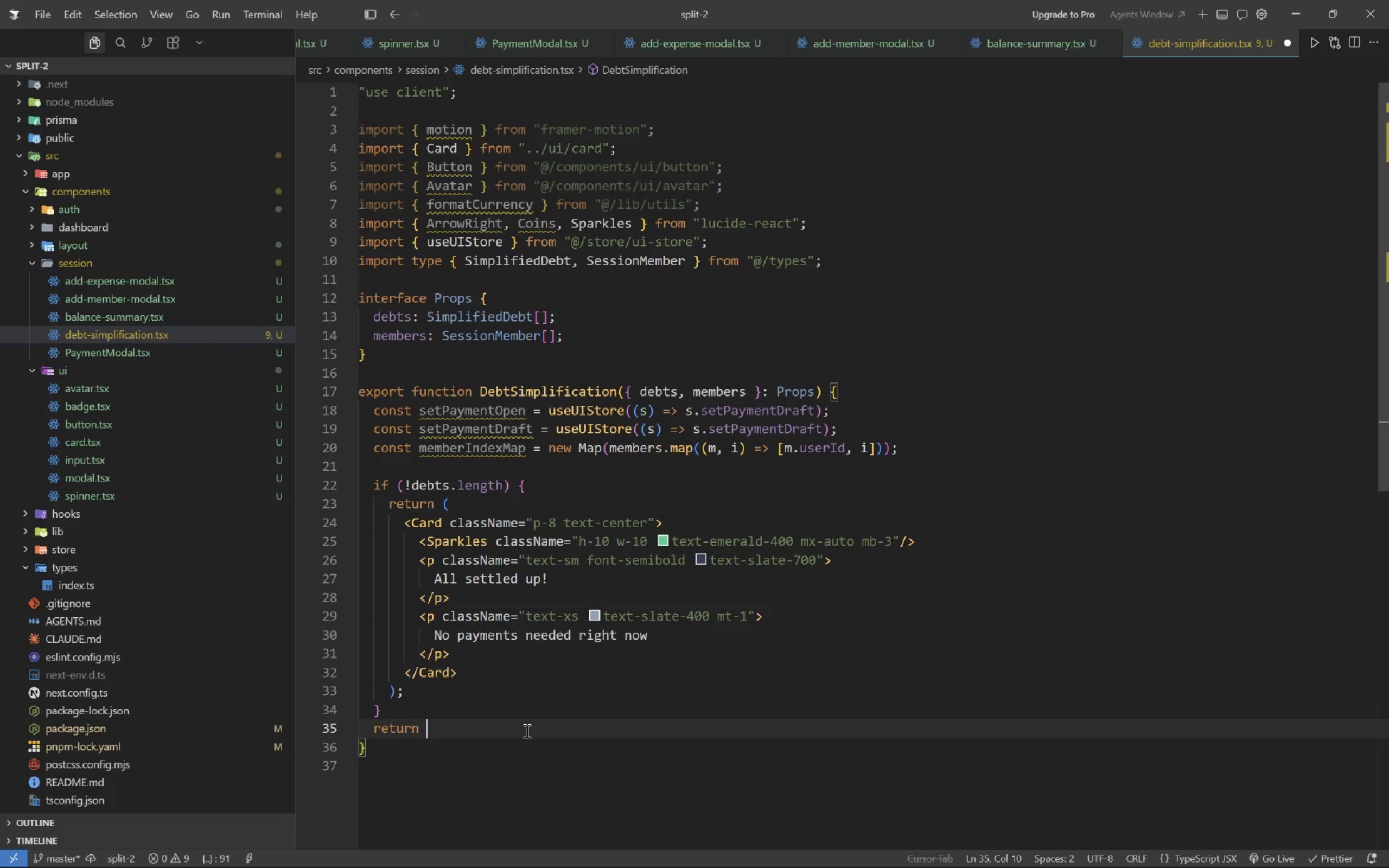 
key(Shift+9)
 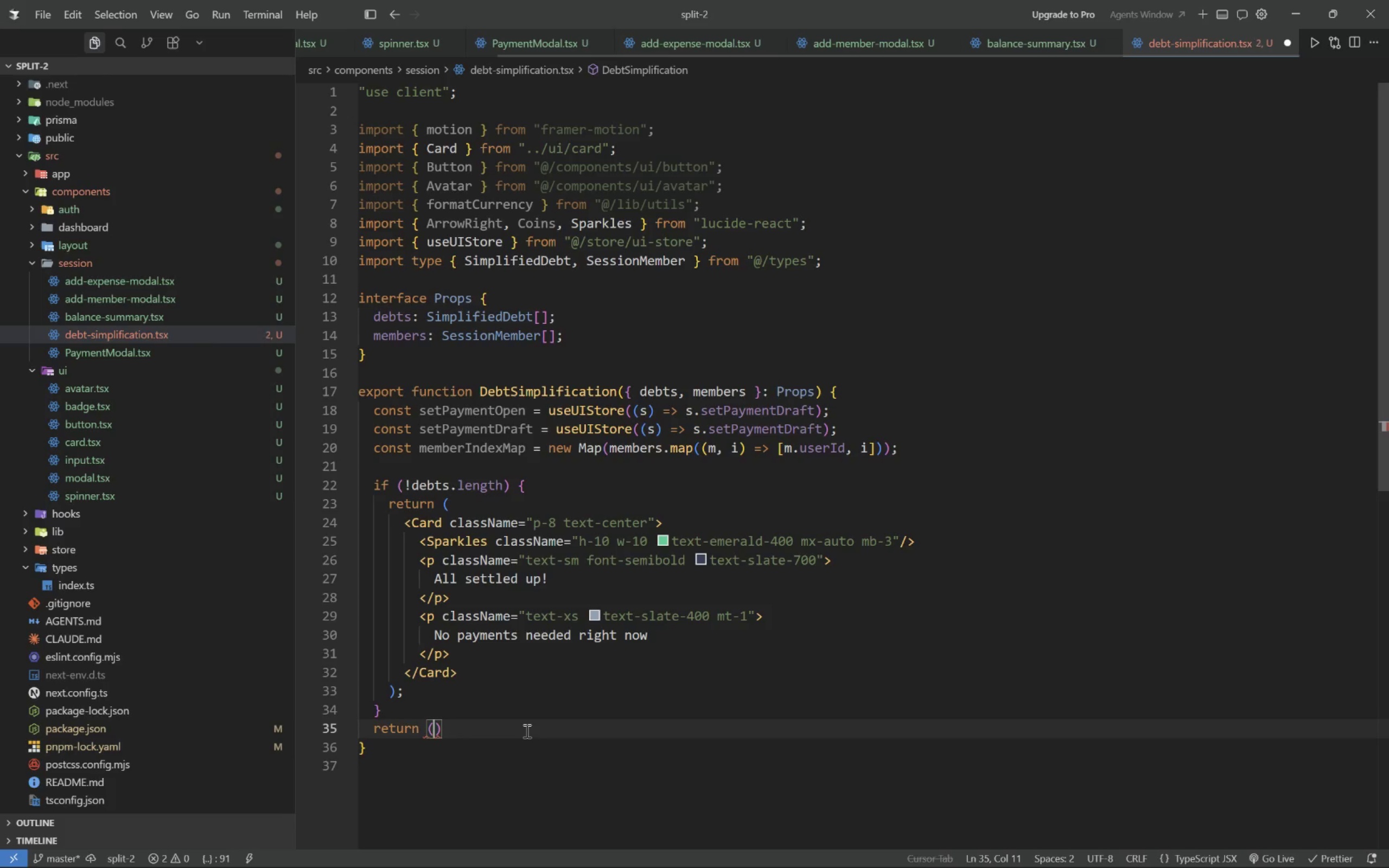 
key(Enter)
 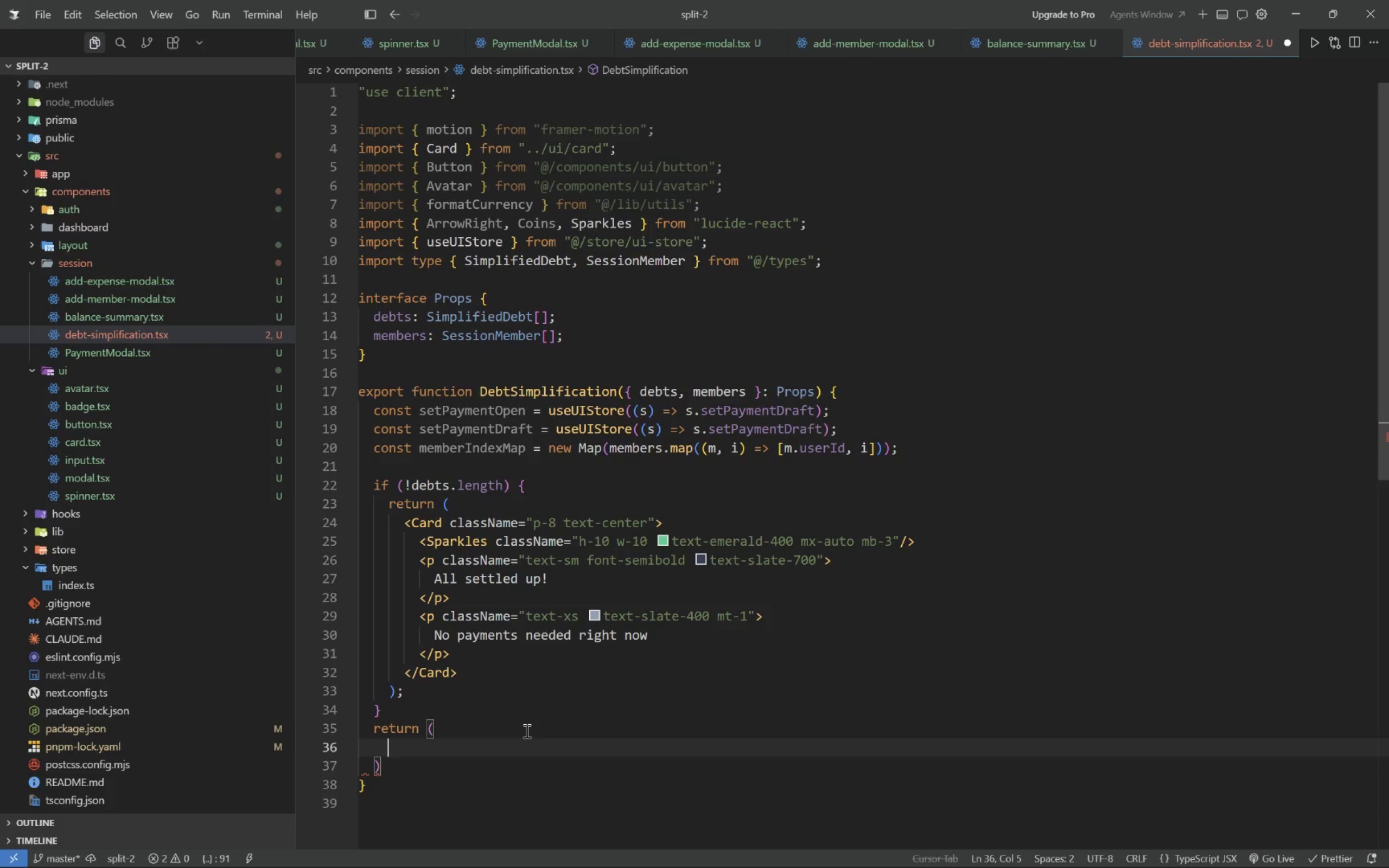 
type(Card.)
 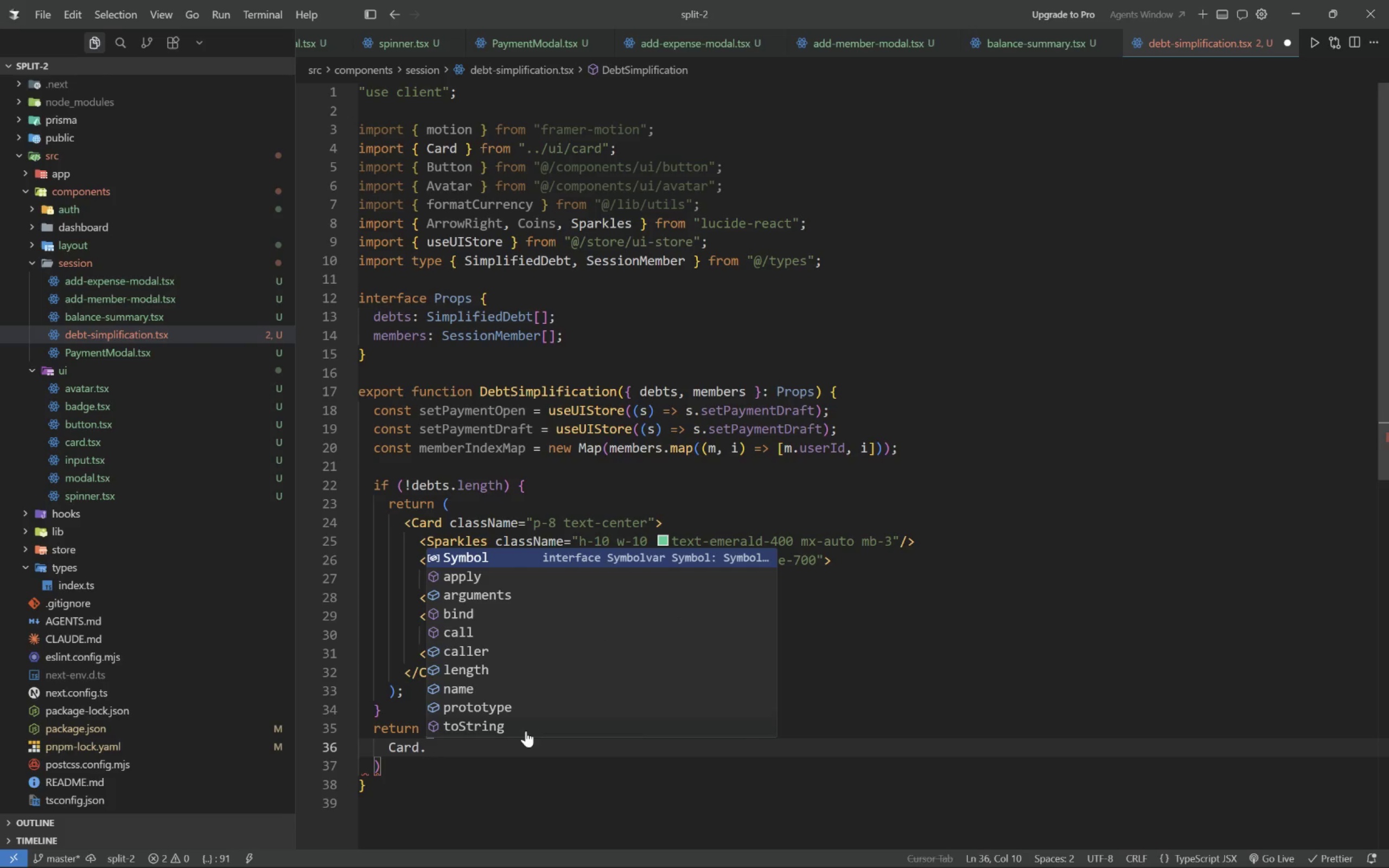 
key(P)
 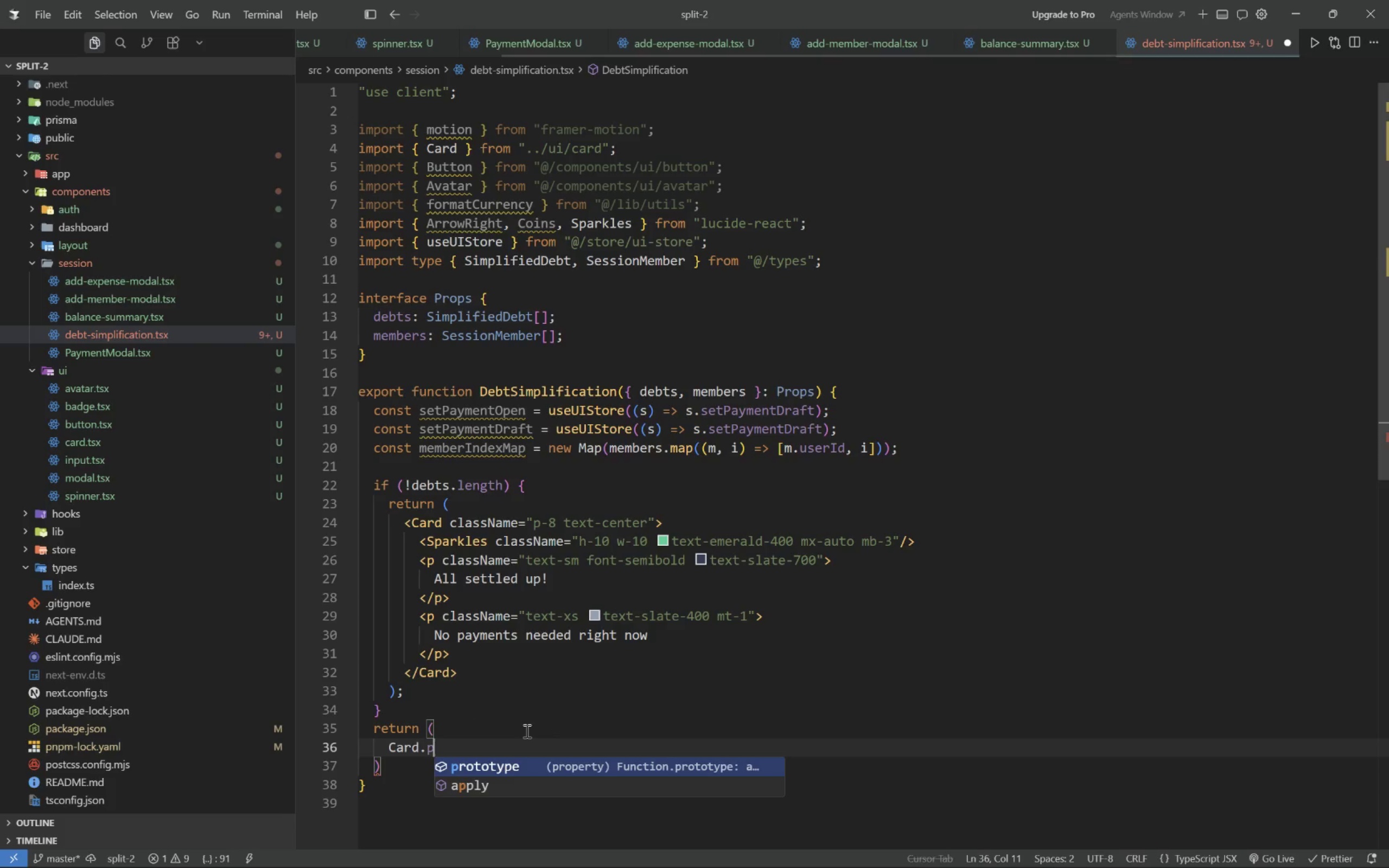 
key(Minus)
 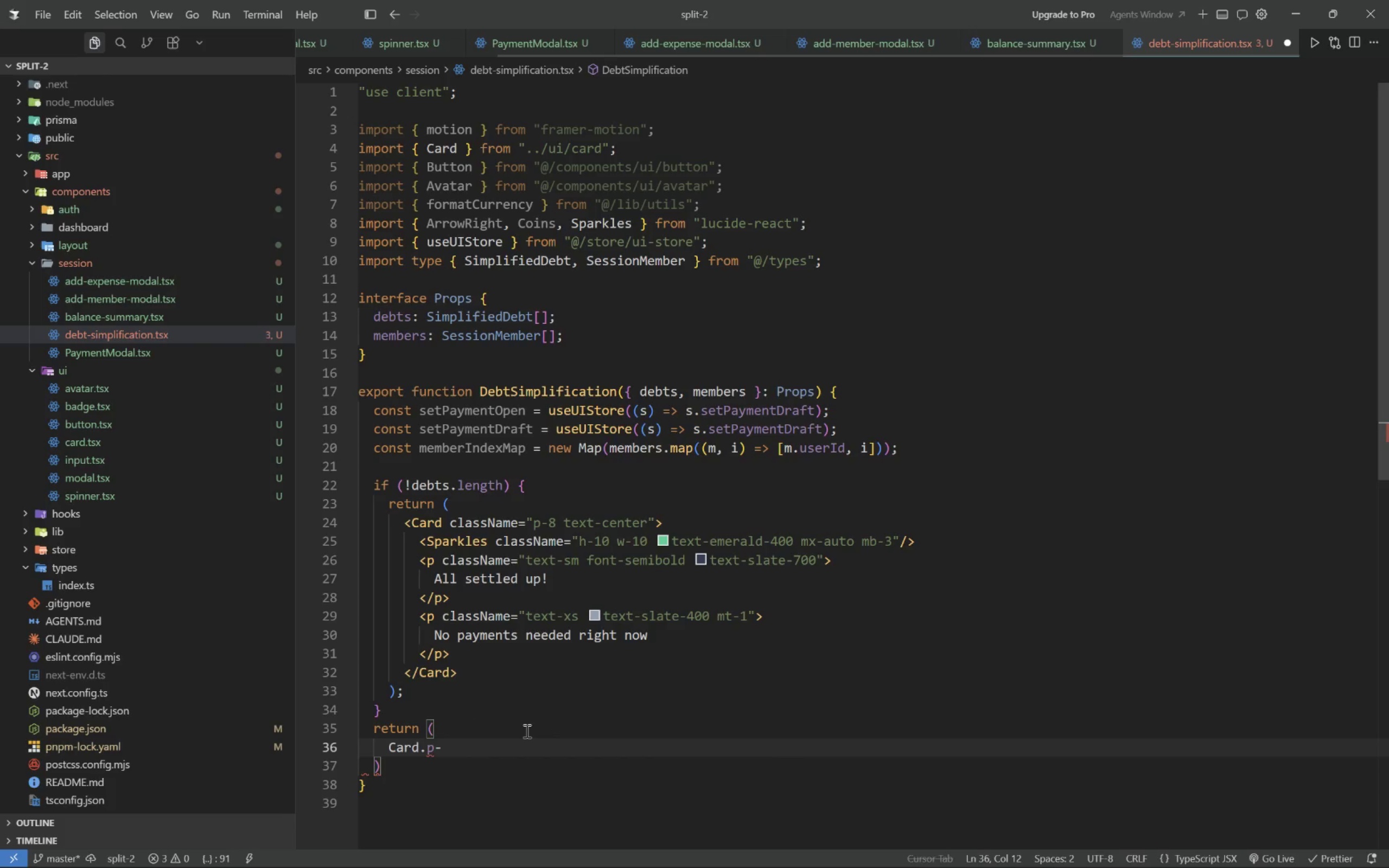 
key(5)
 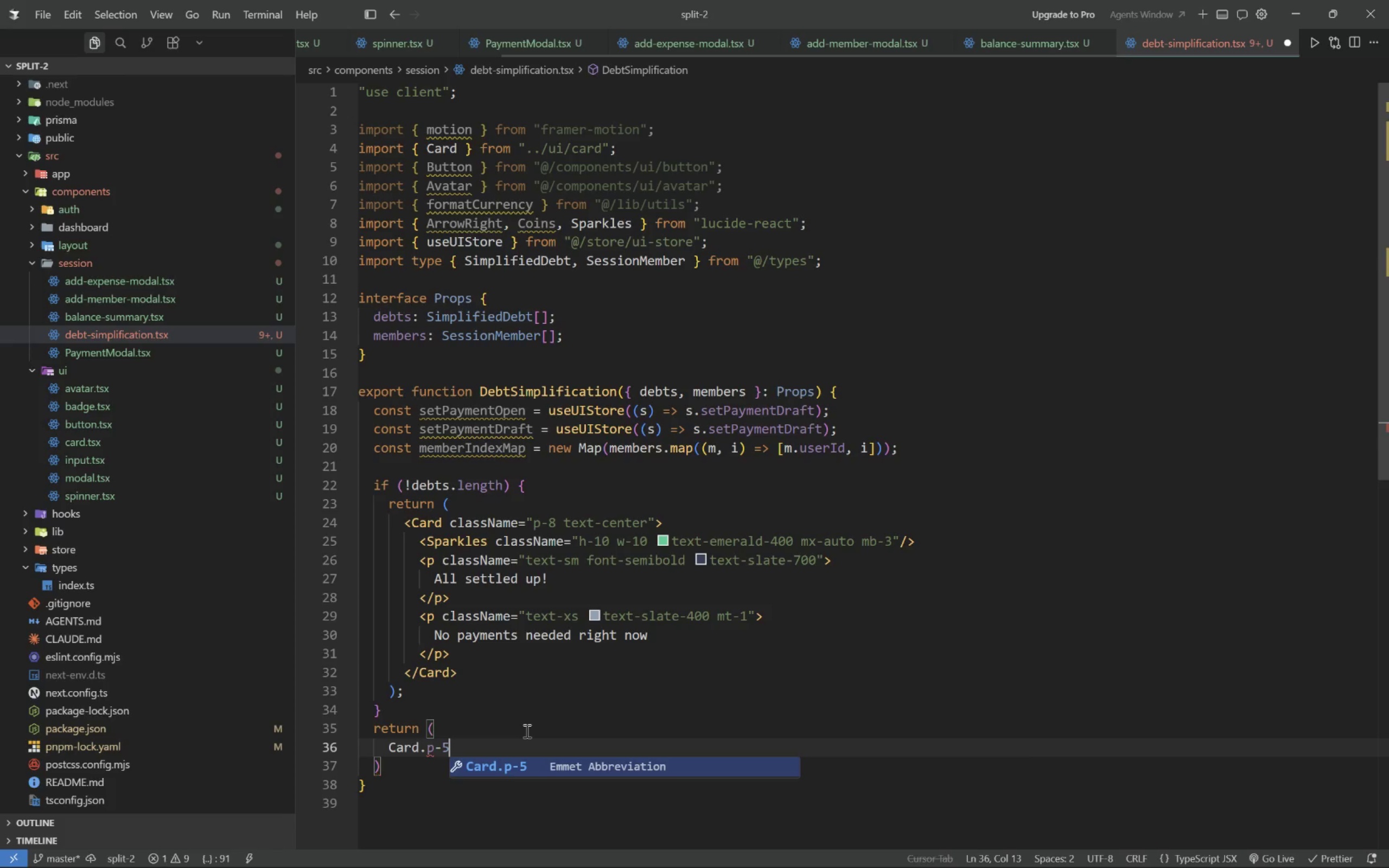 
key(Shift+Period)
 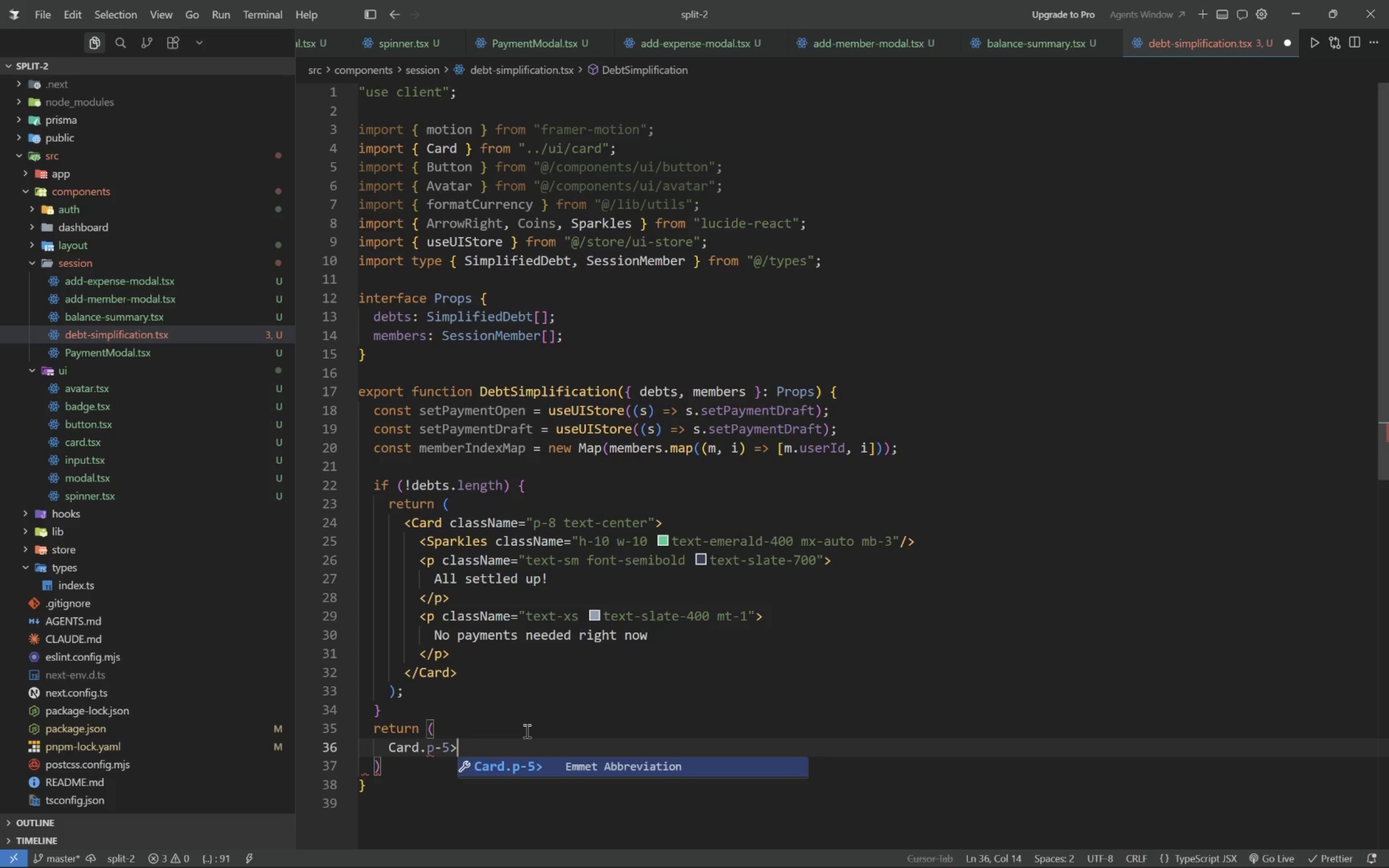 
type(div.flex.items-center.justify-between.mb-4>h3.texts)
key(Backspace)
type(-sm.font-bold.text-slate-500.uppercase.trackng-wider>)
 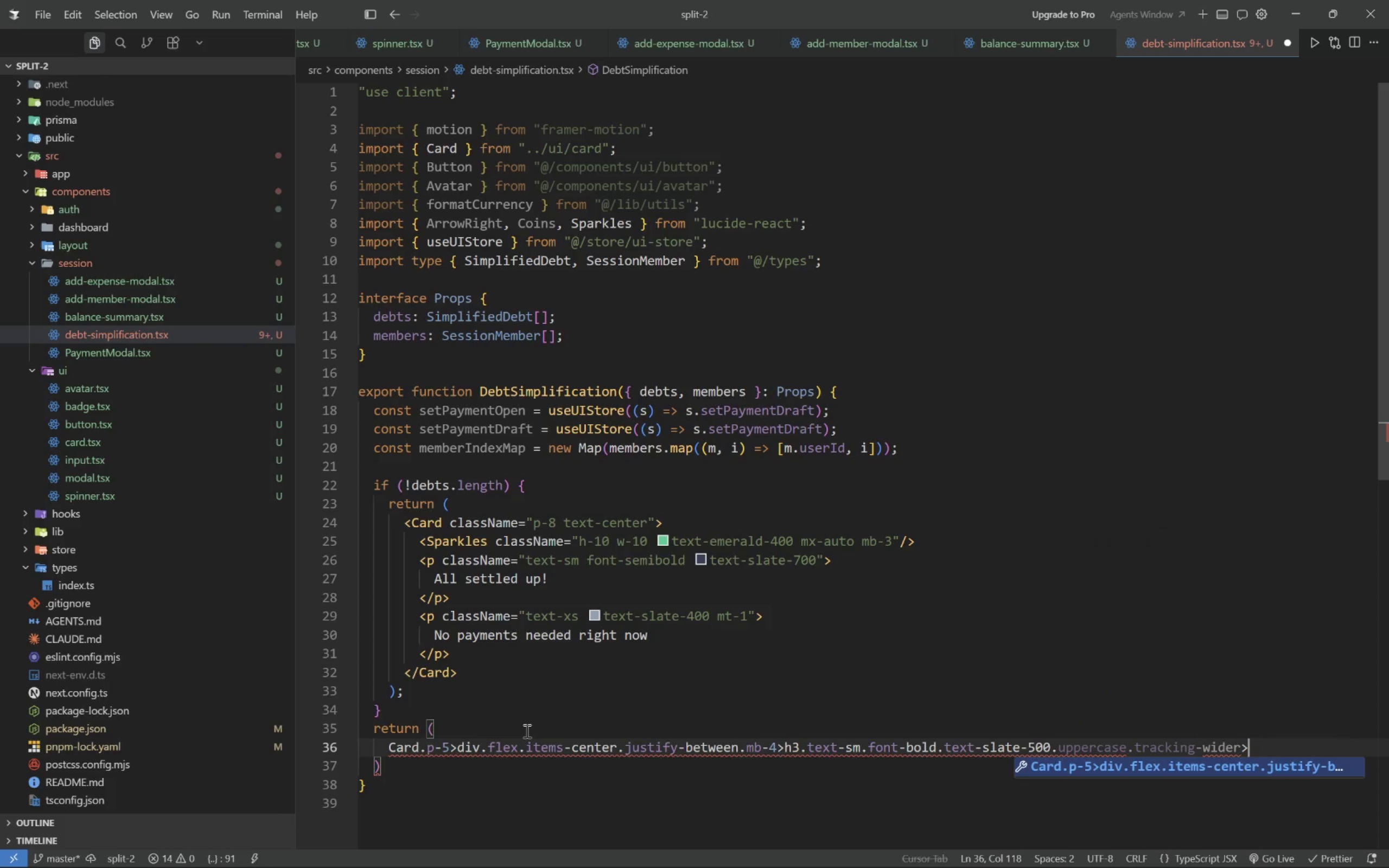 
key(Enter)
 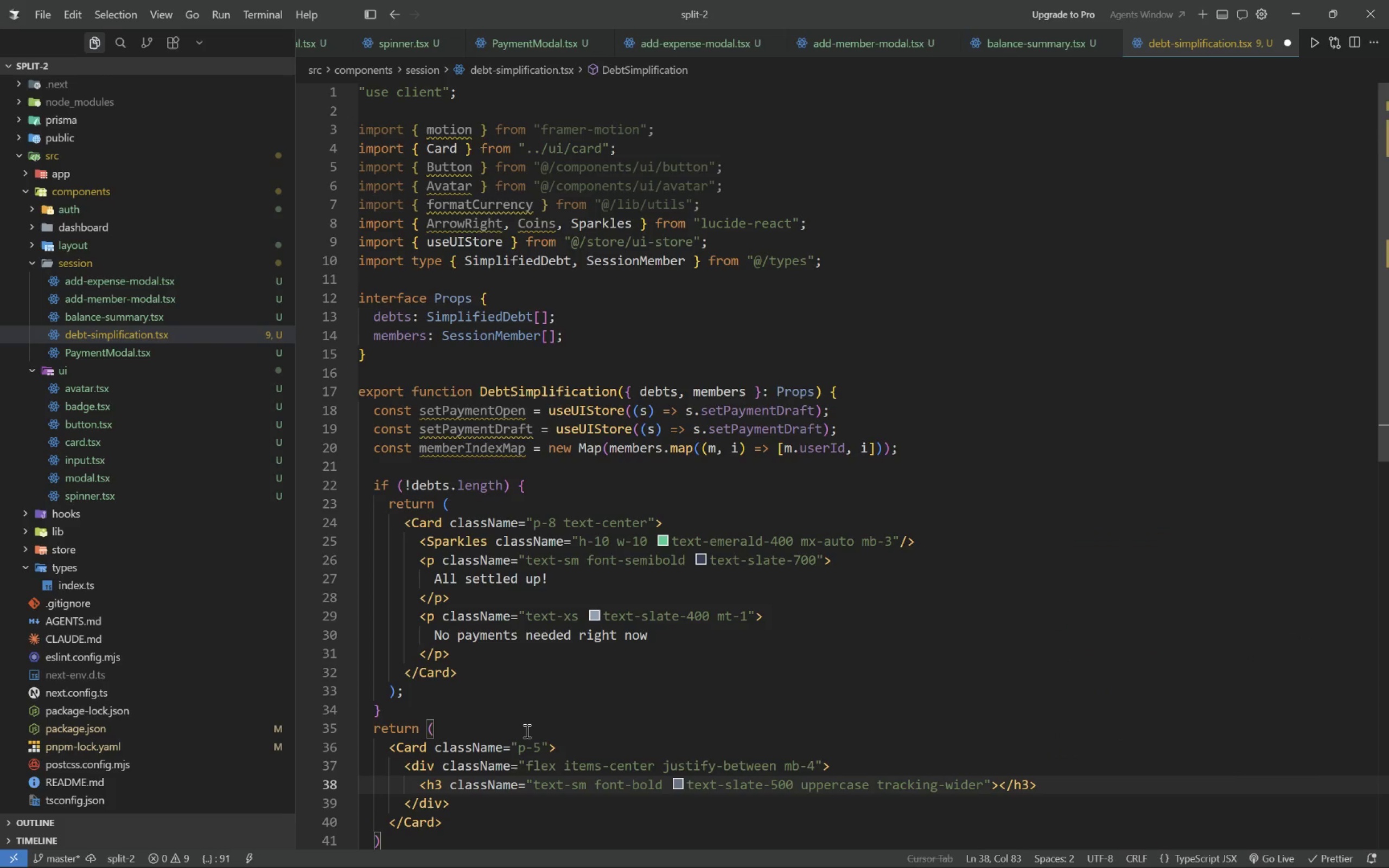 
key(Enter)
 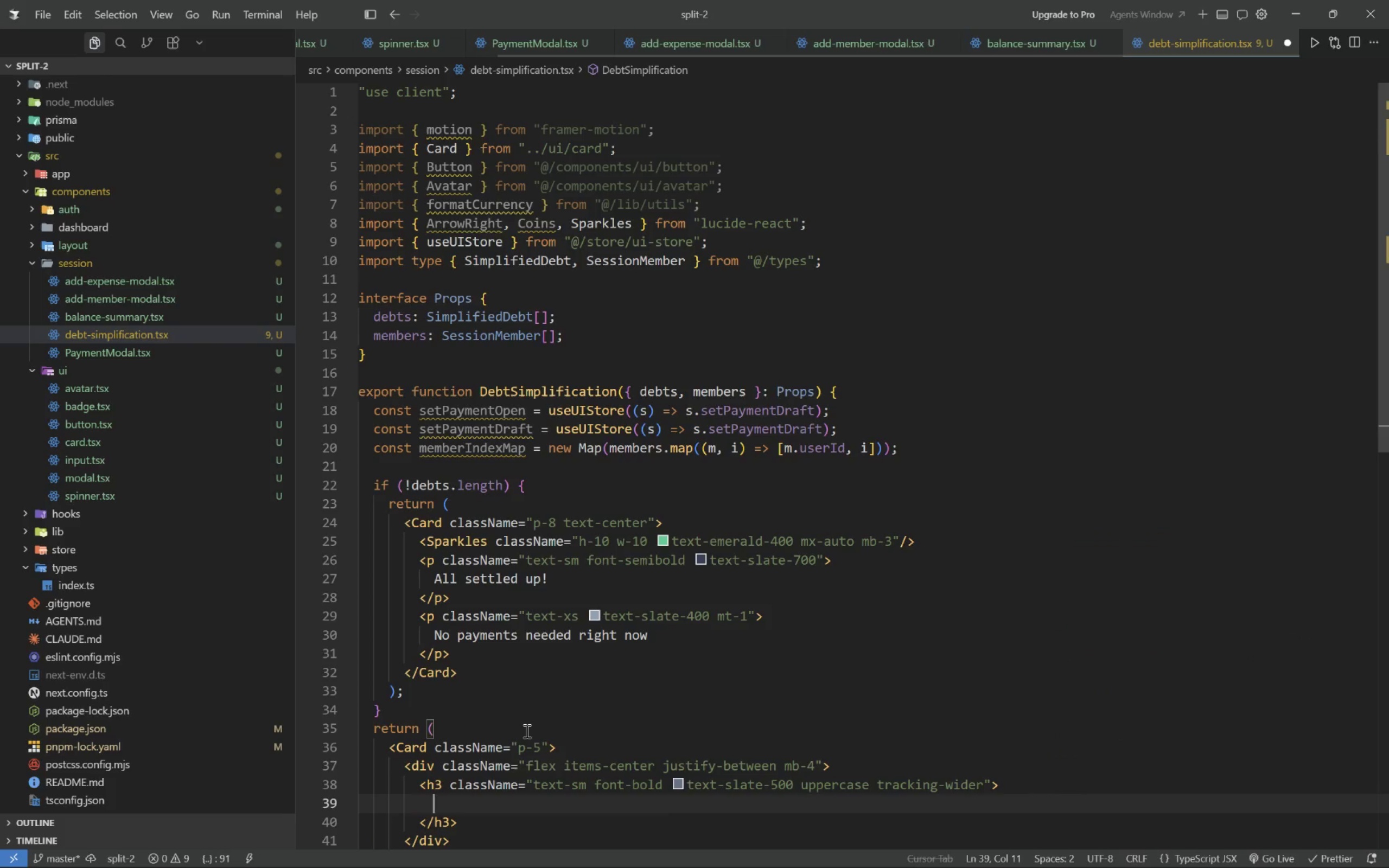 
type(Suggested Paymemnts)
 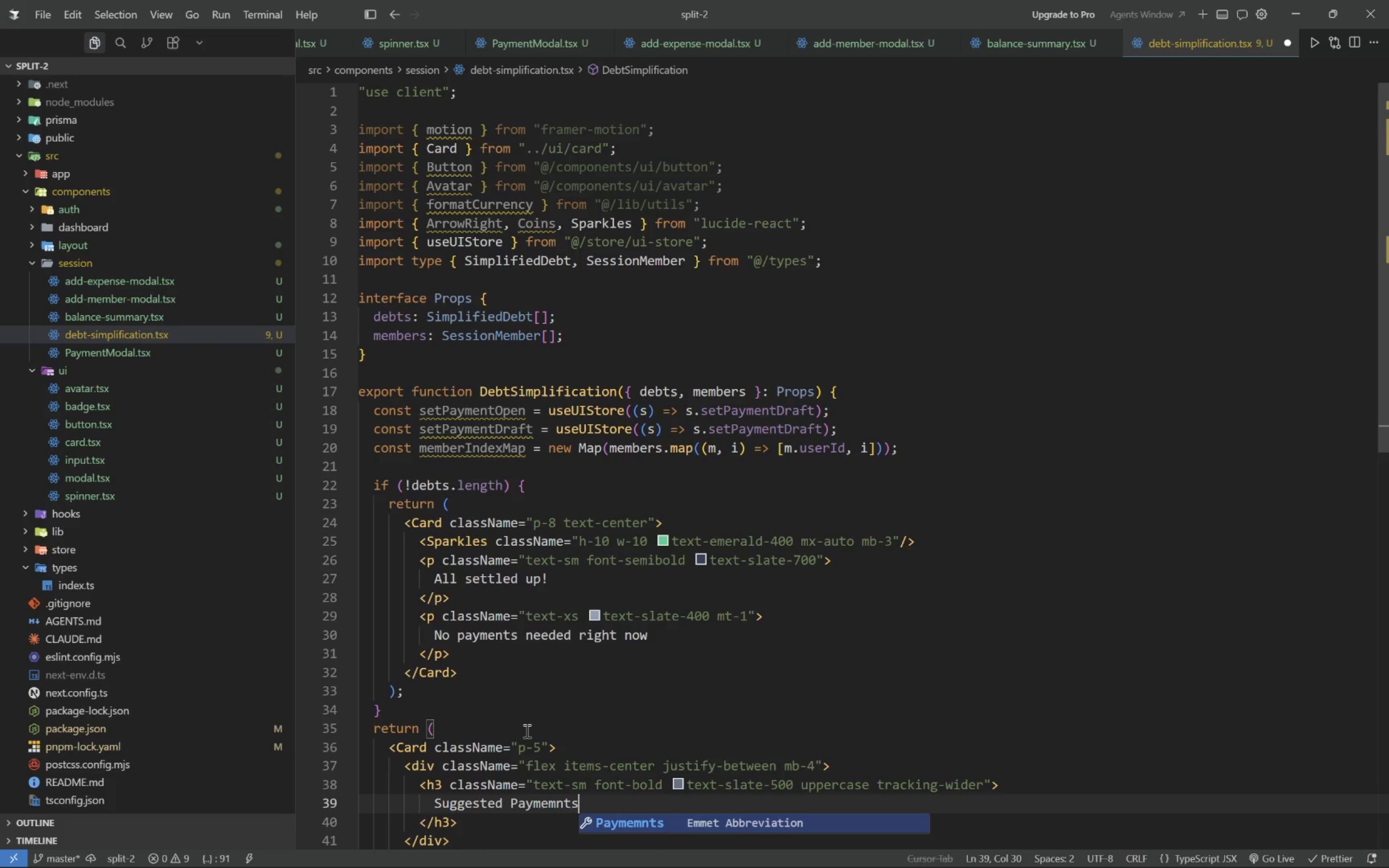 
key(ArrowDown)
 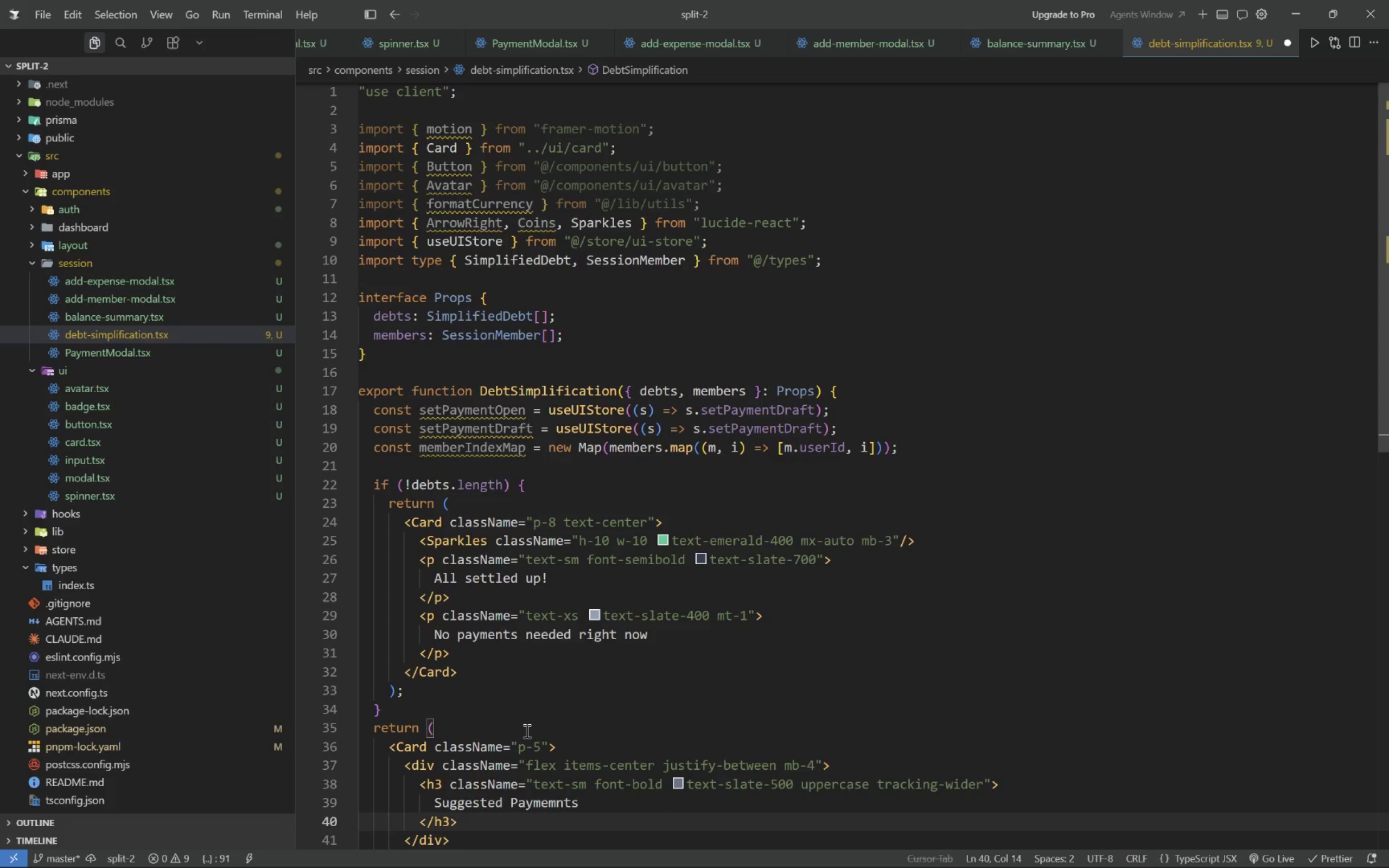 
key(Control+Z)
 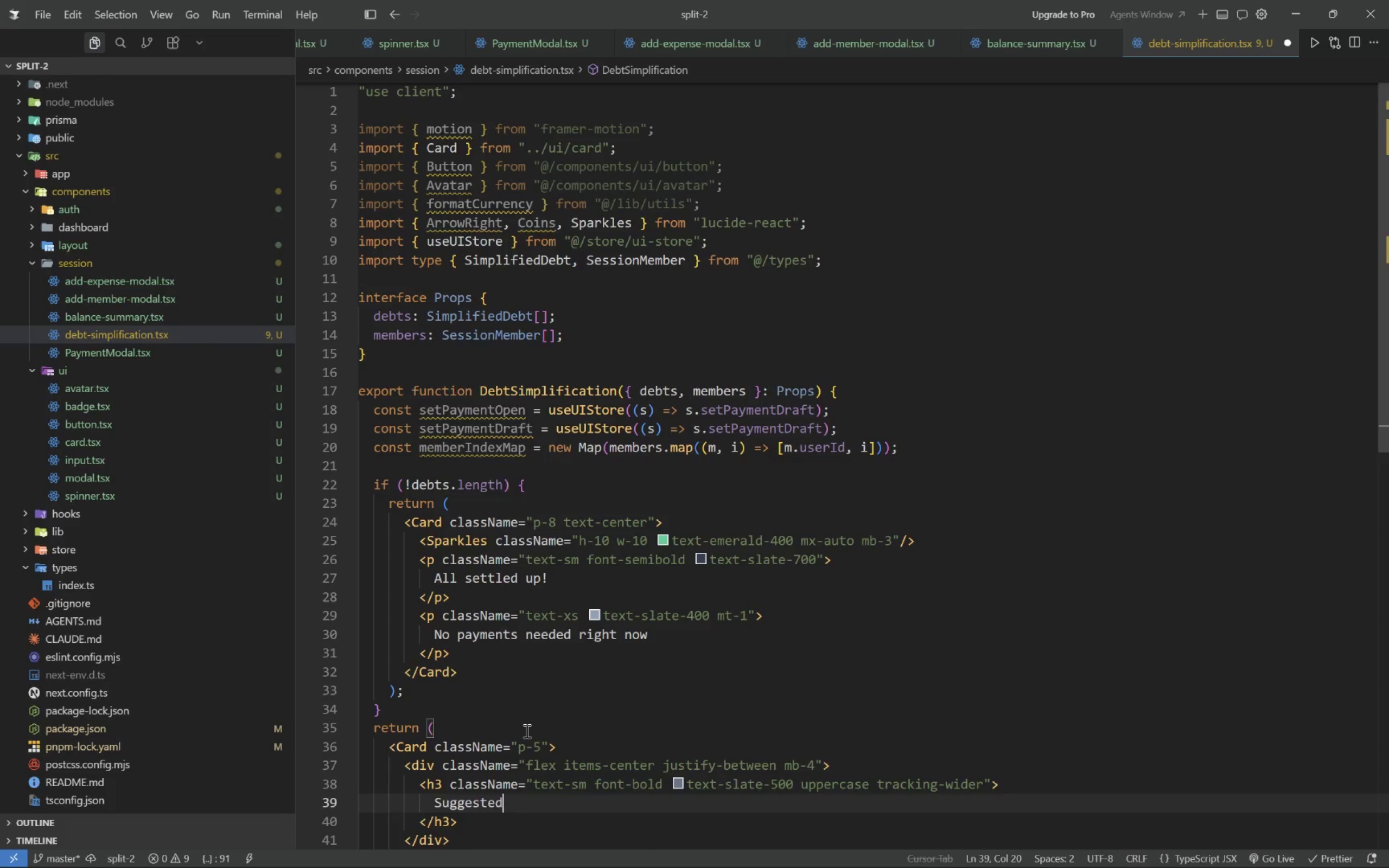 
key(Control+Z)
 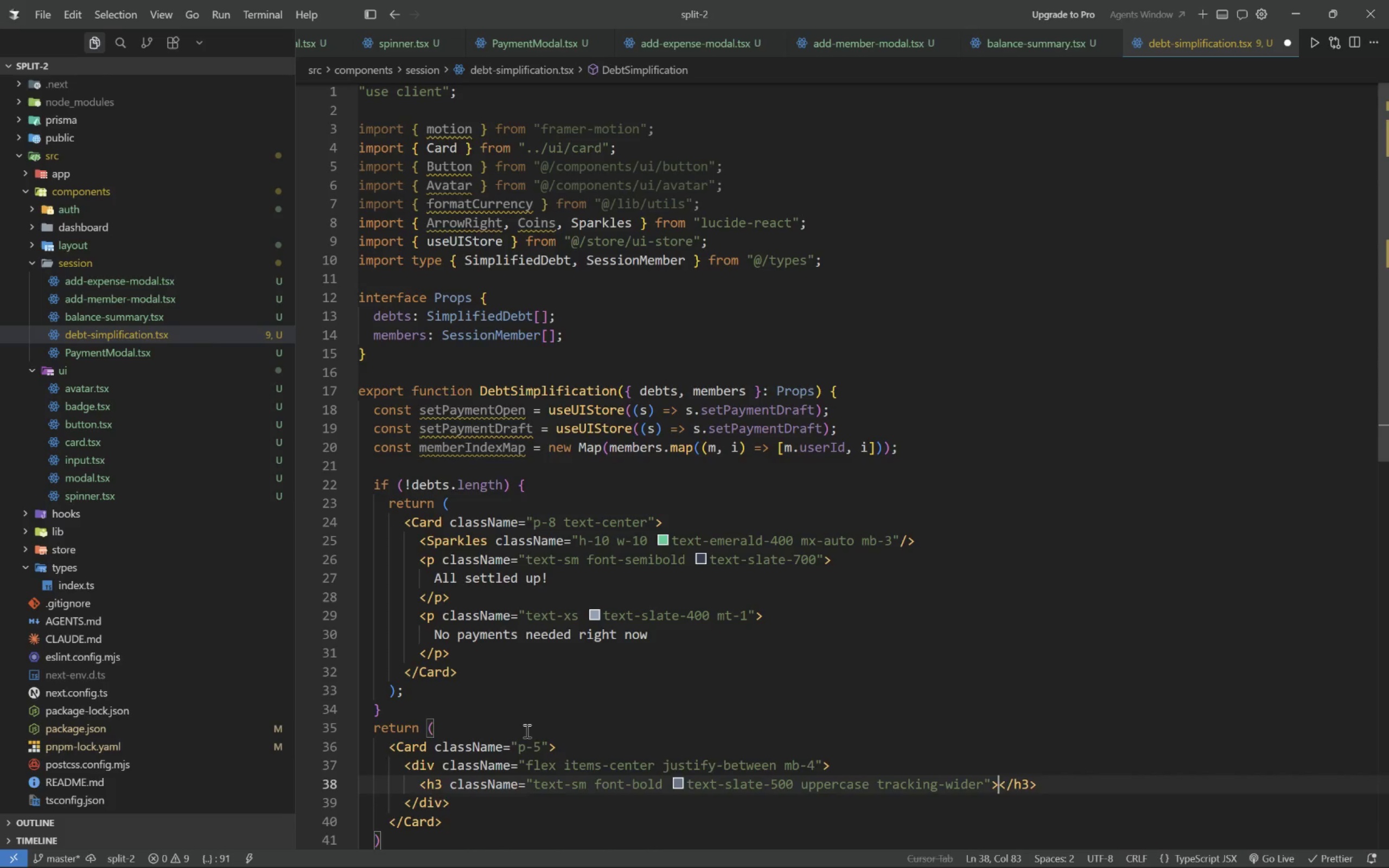 
key(Control+Z)
 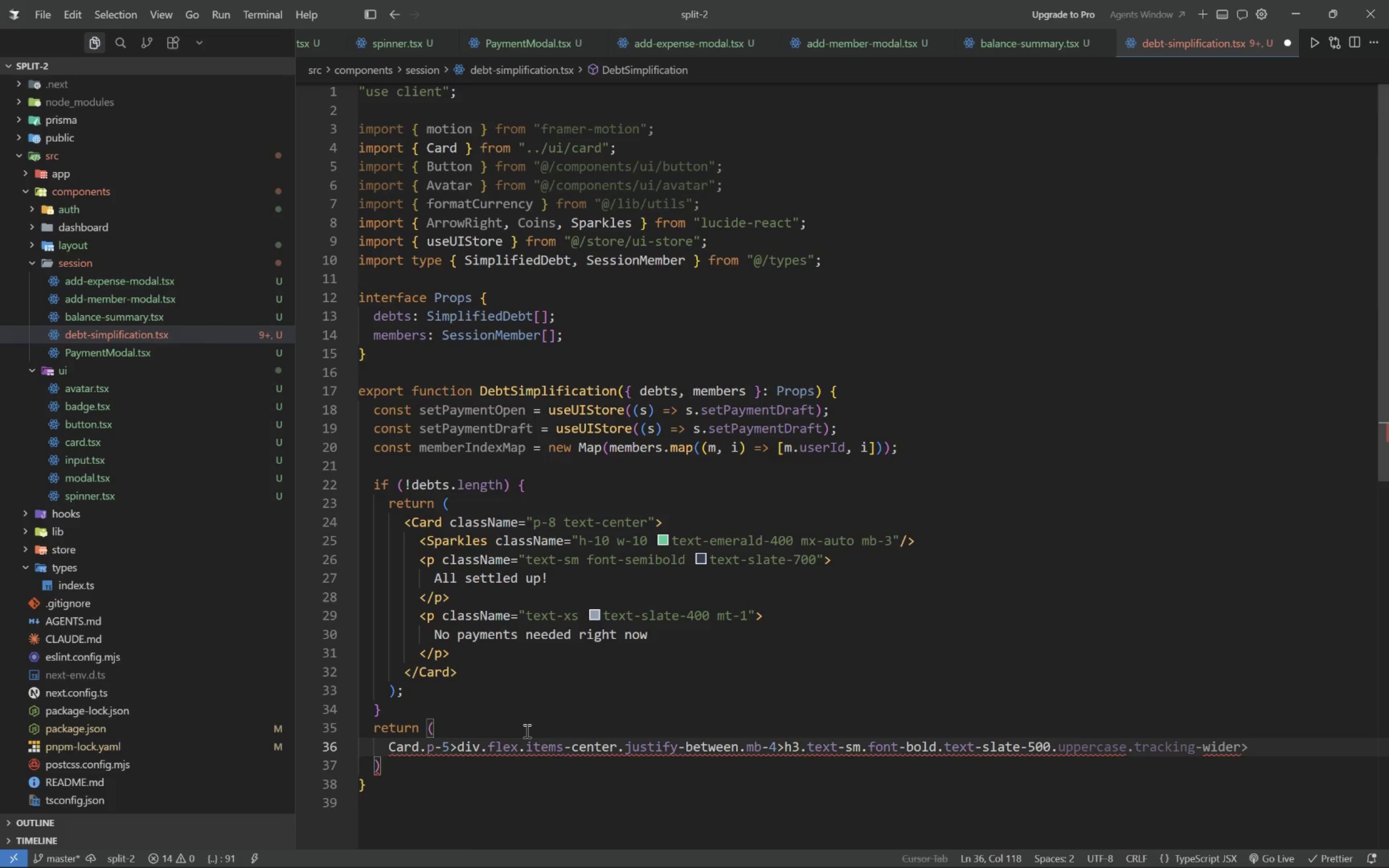 
type(+Button.)
 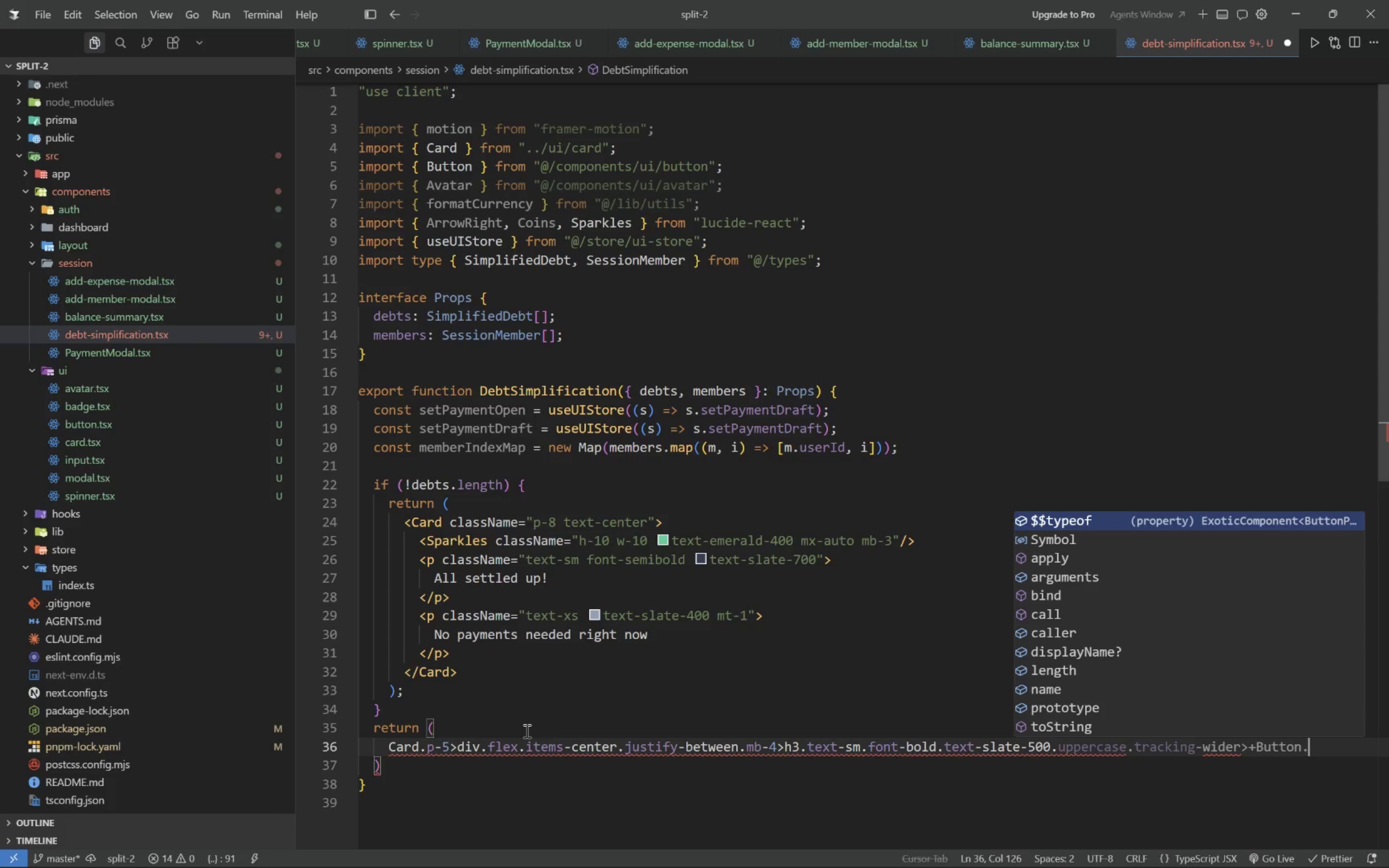 
key(Backspace)
 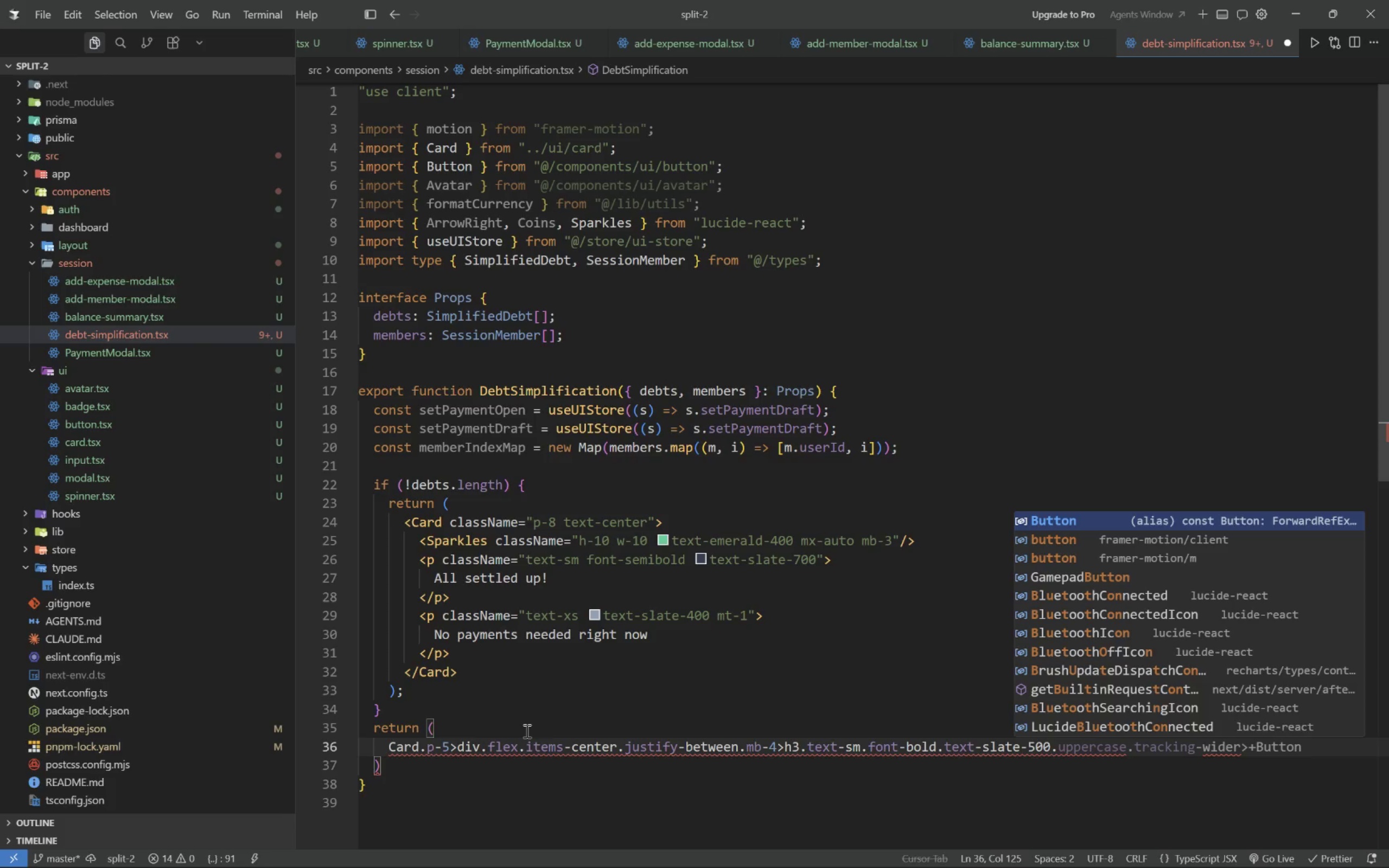 
key(Shift+Period)
 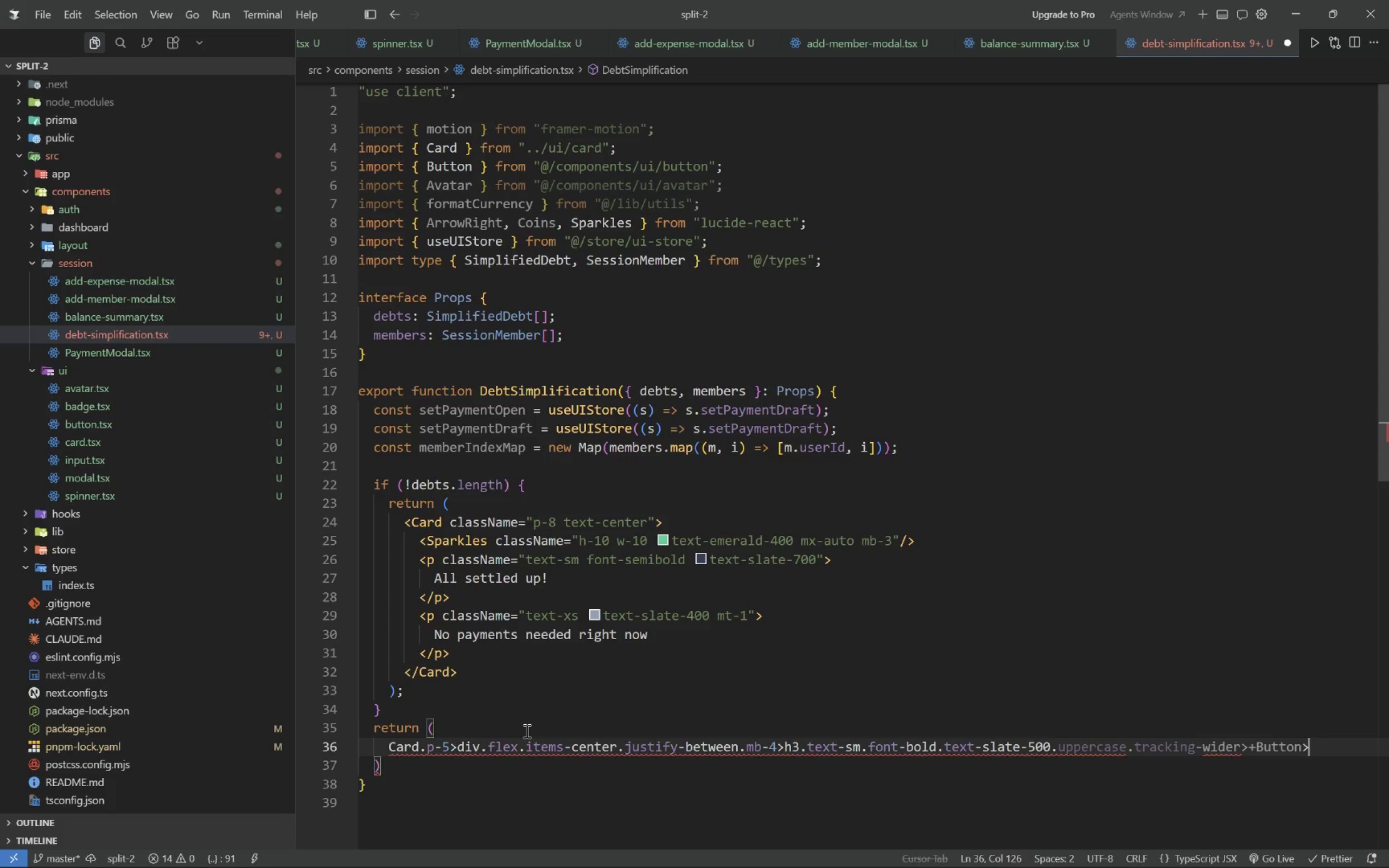 
key(Enter)
 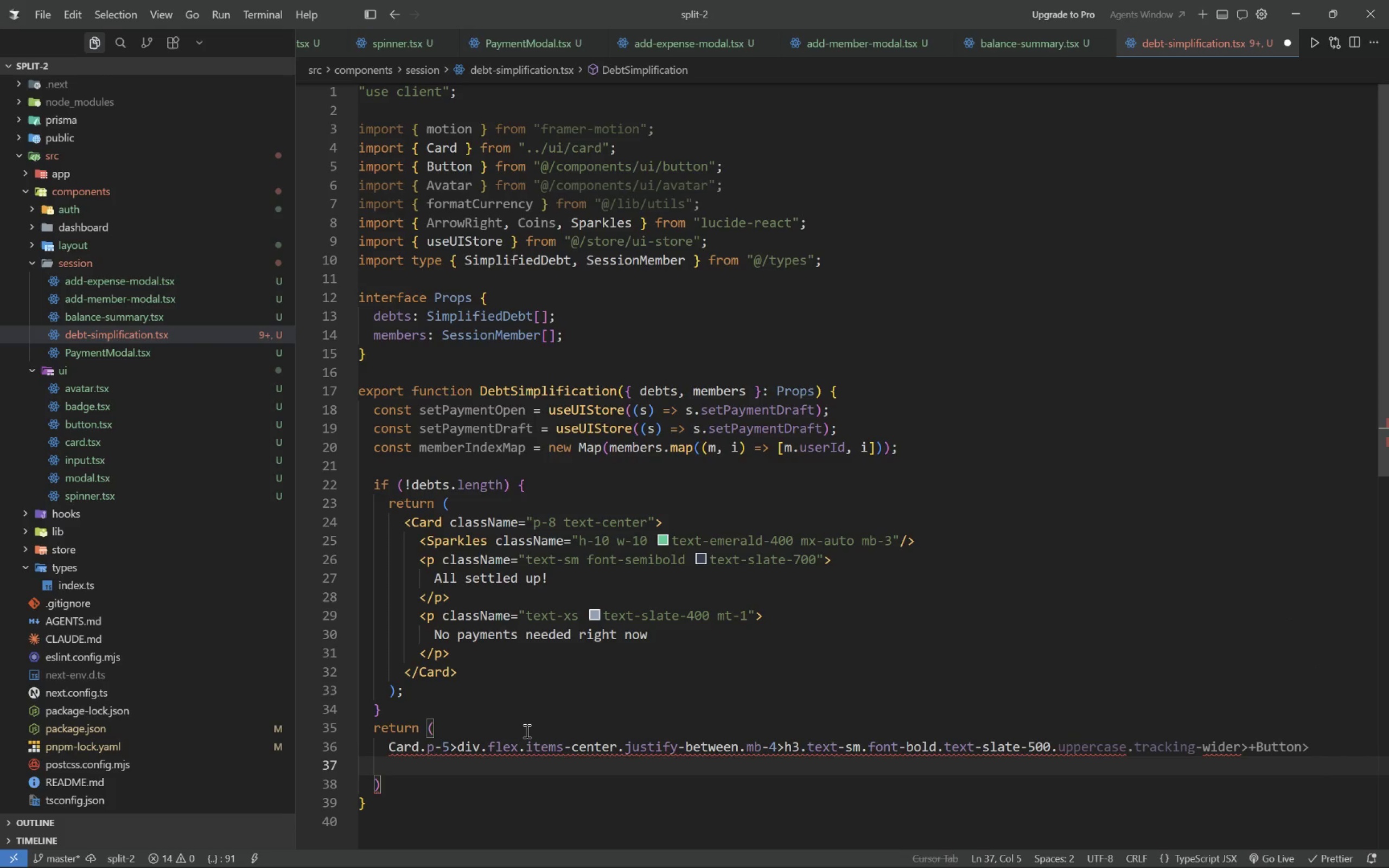 
key(Backspace)
key(Backspace)
key(Backspace)
key(Backspace)
type(>)
key(Backspace)
key(Backspace)
key(Backspace)
key(Backspace)
key(Backspace)
key(Backspace)
key(Backspace)
key(Backspace)
key(Backspace)
type(+Button>)
 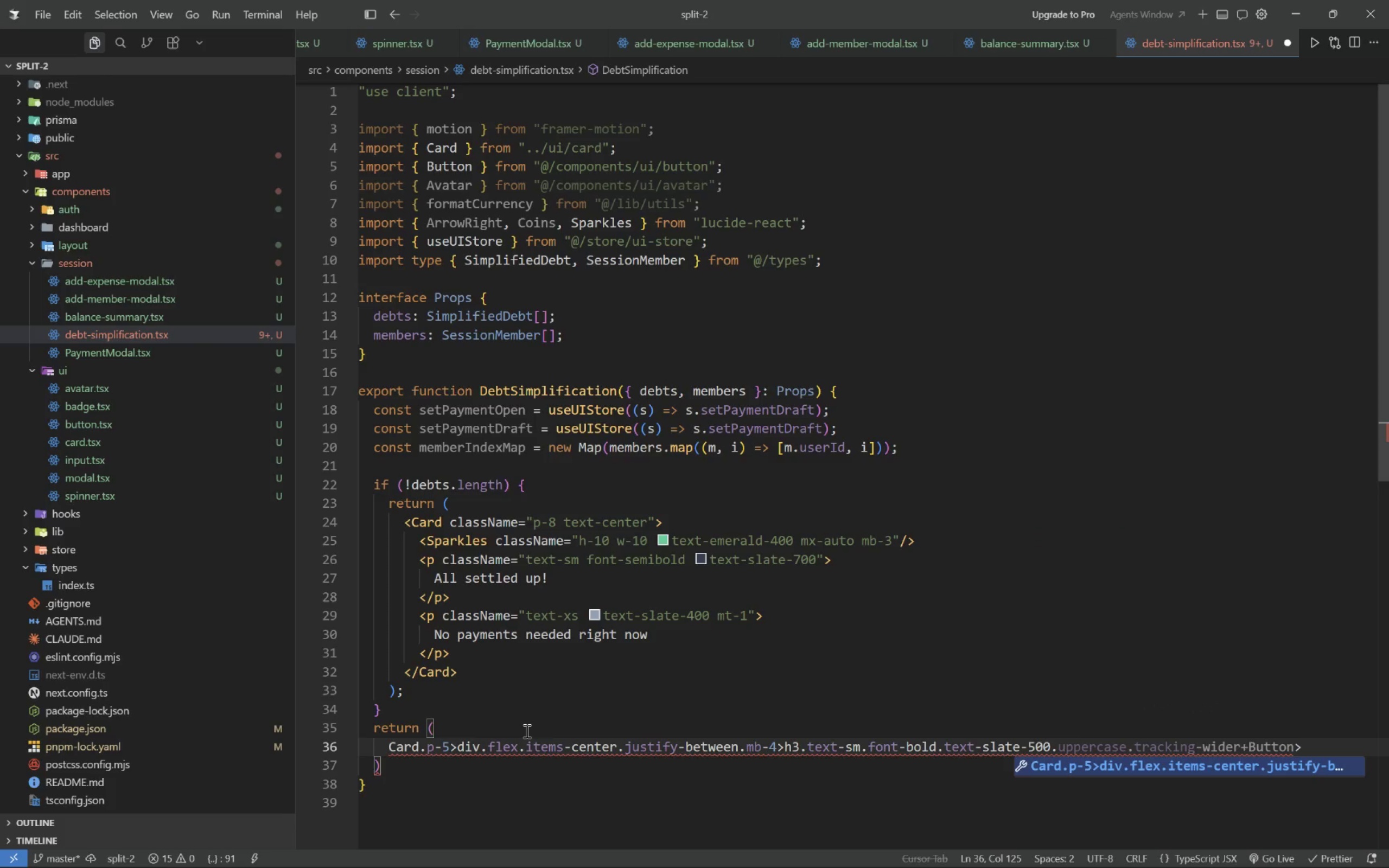 
key(Enter)
 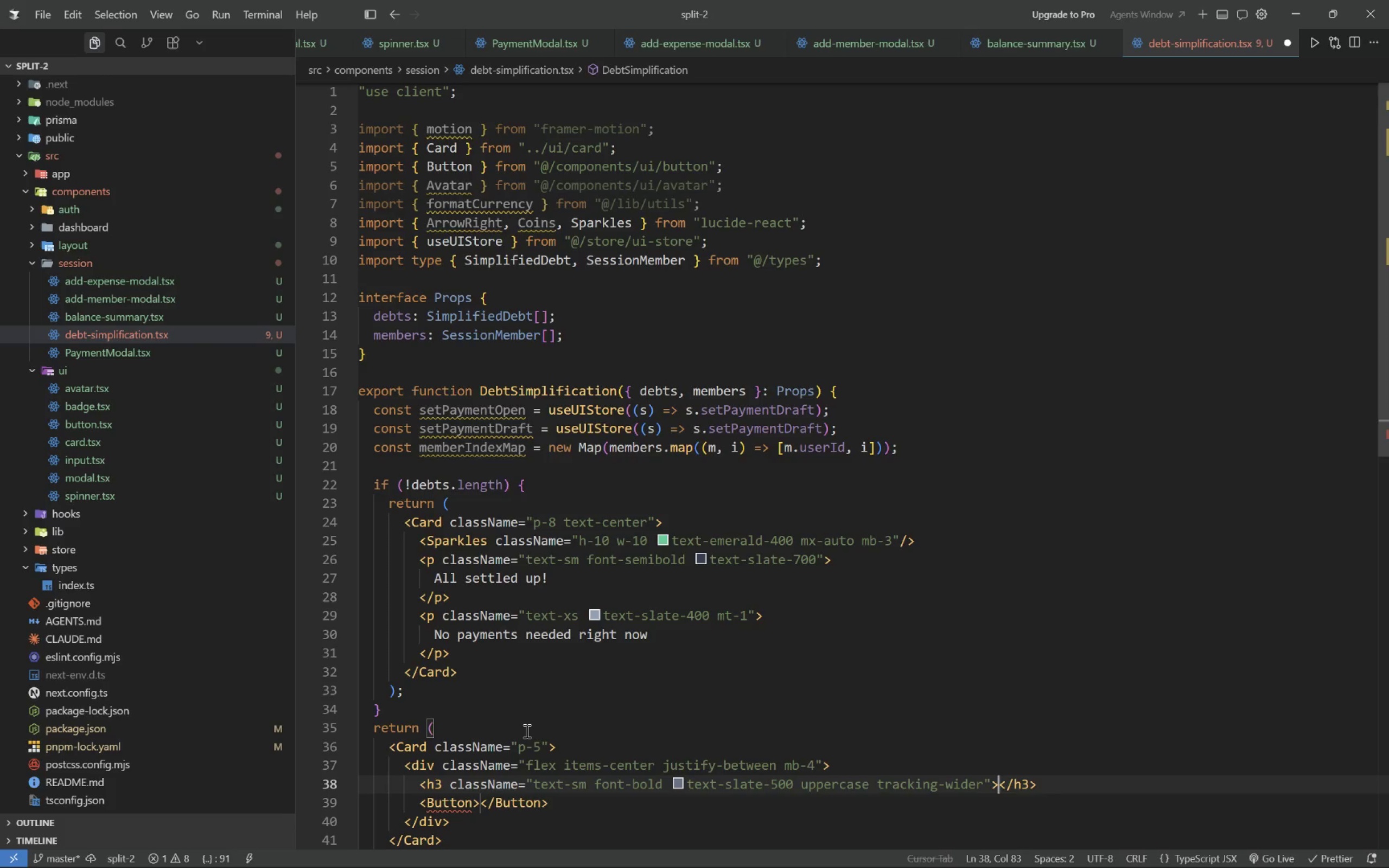 
wait(6.54)
 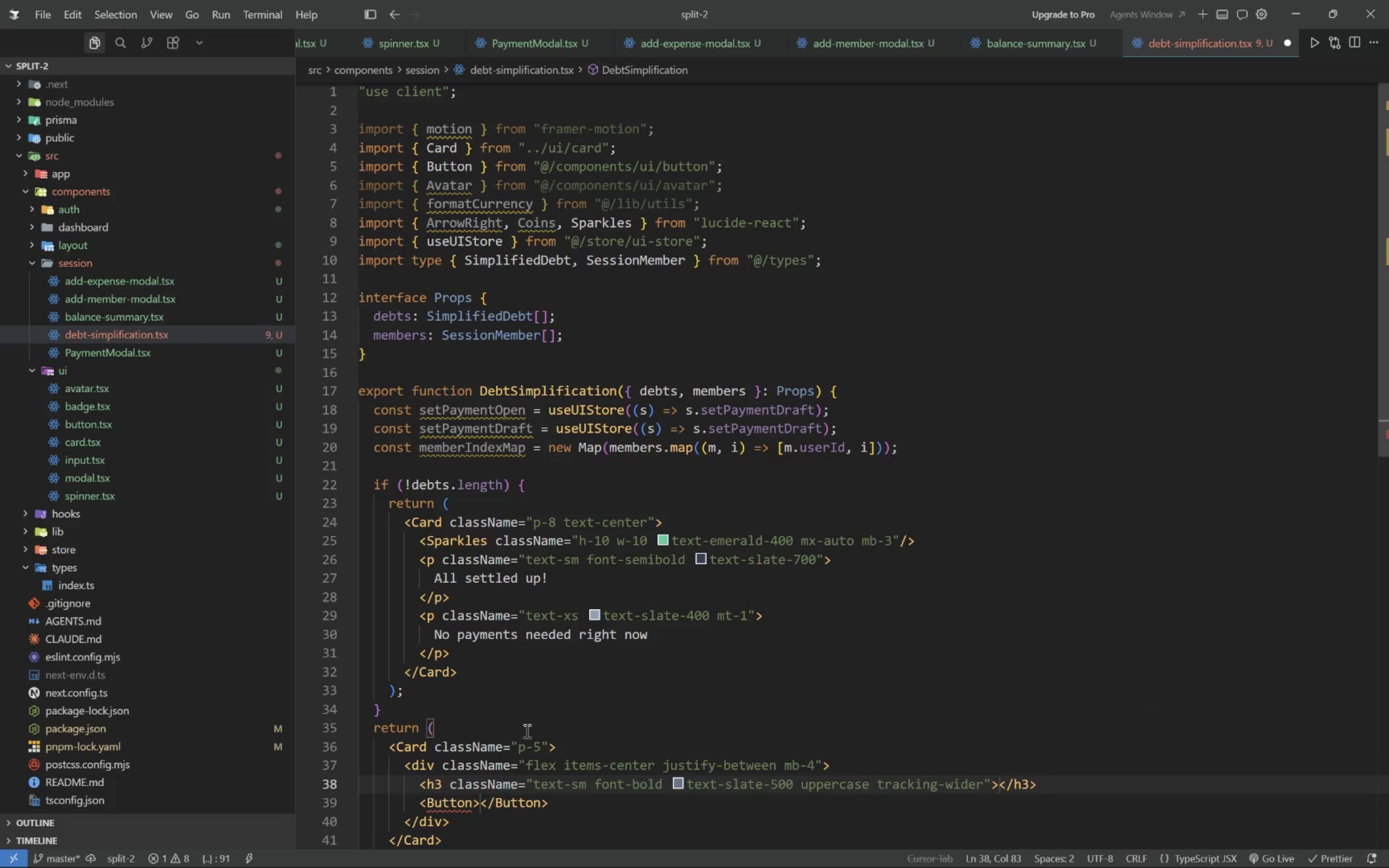 
type(Suggested Payments)
 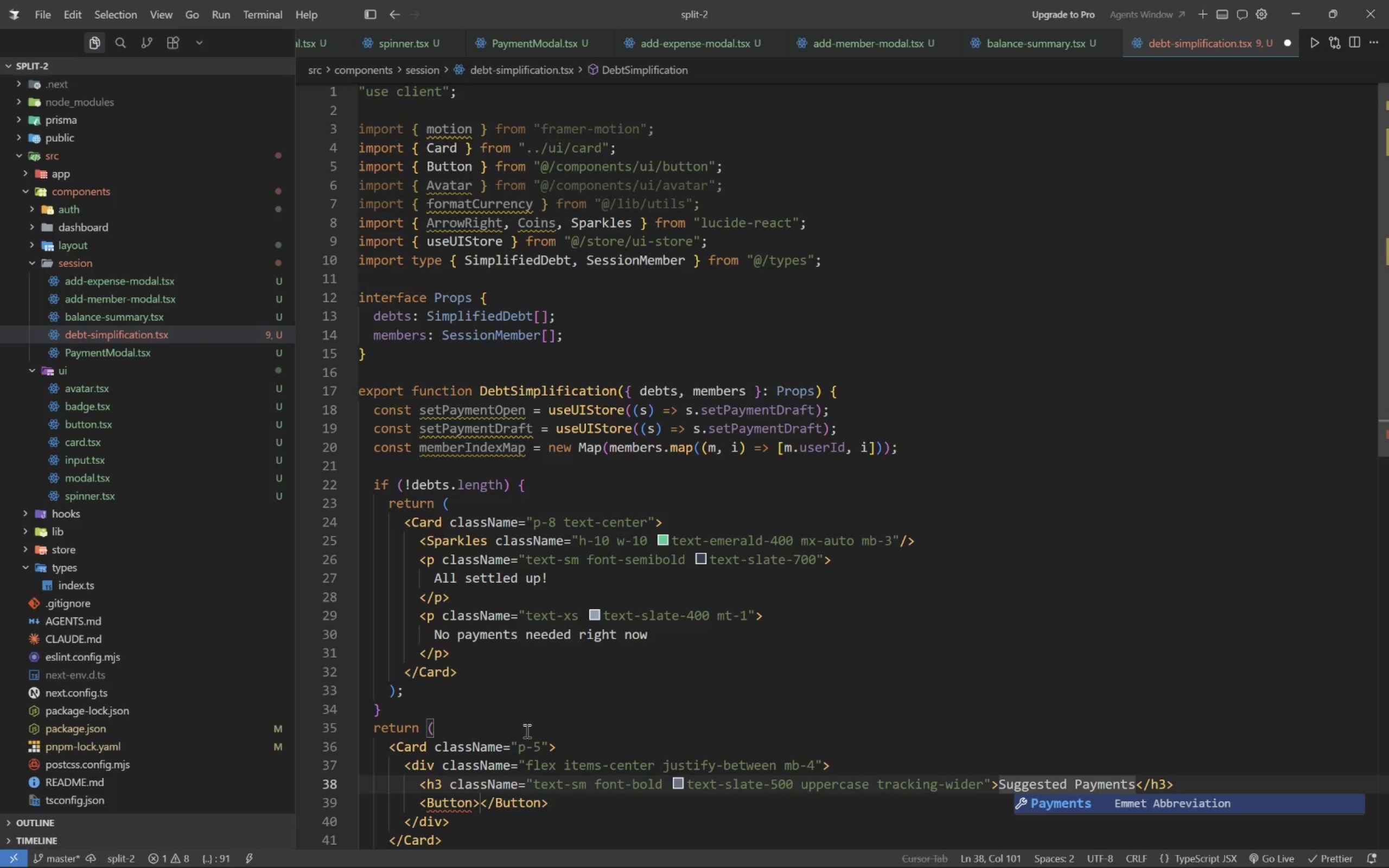 
wait(7.31)
 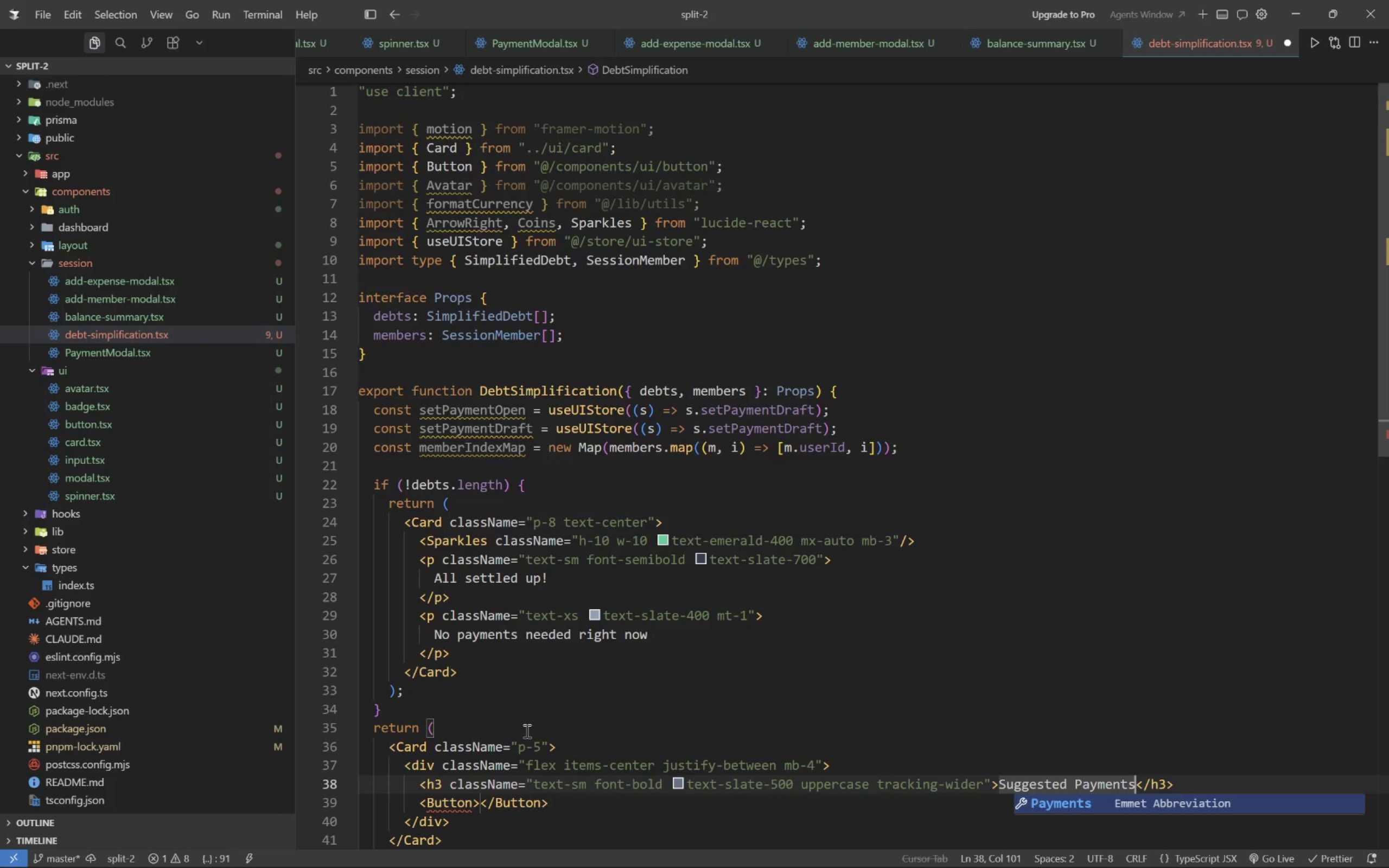 
key(ArrowDown)
 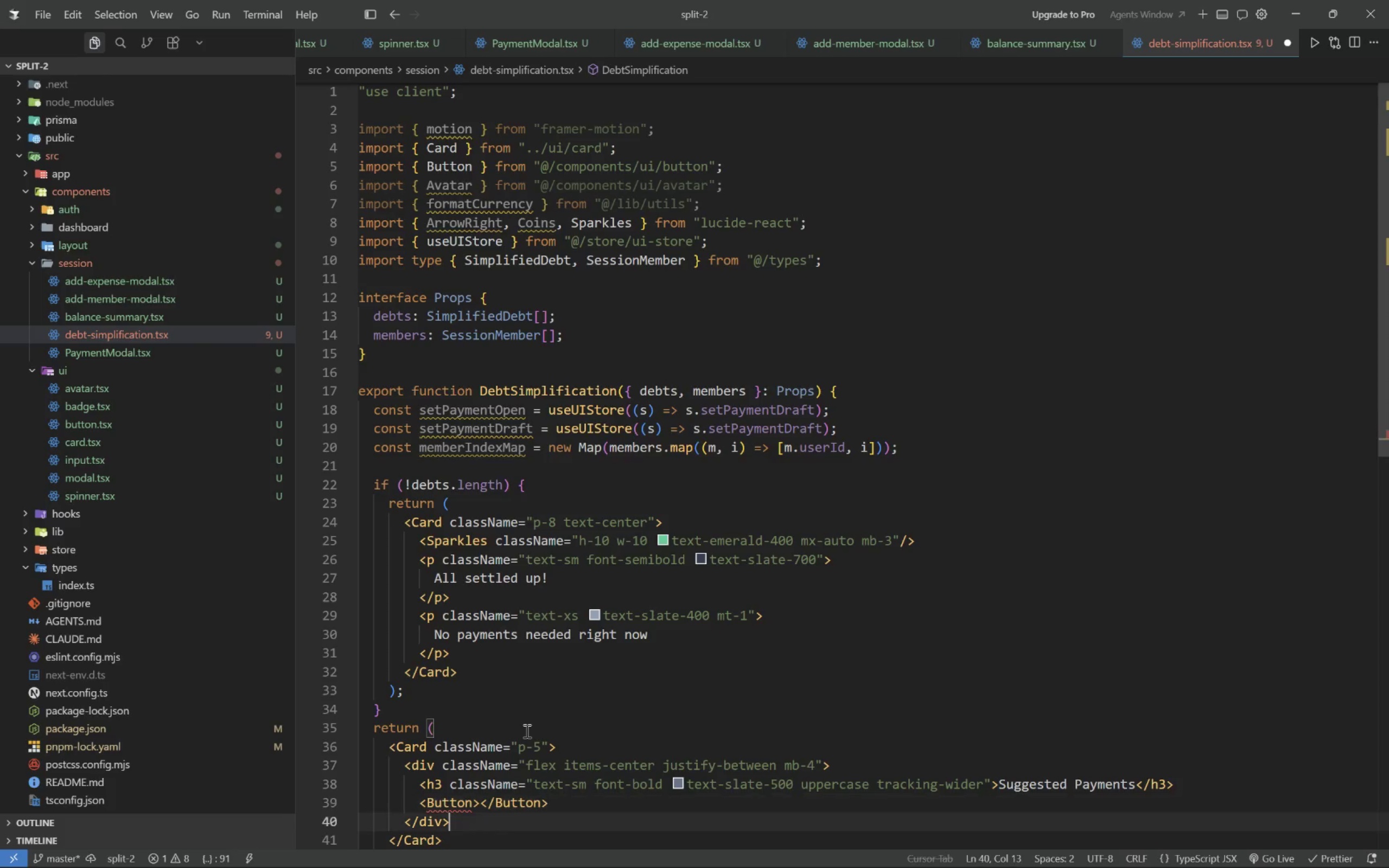 
key(ArrowDown)
 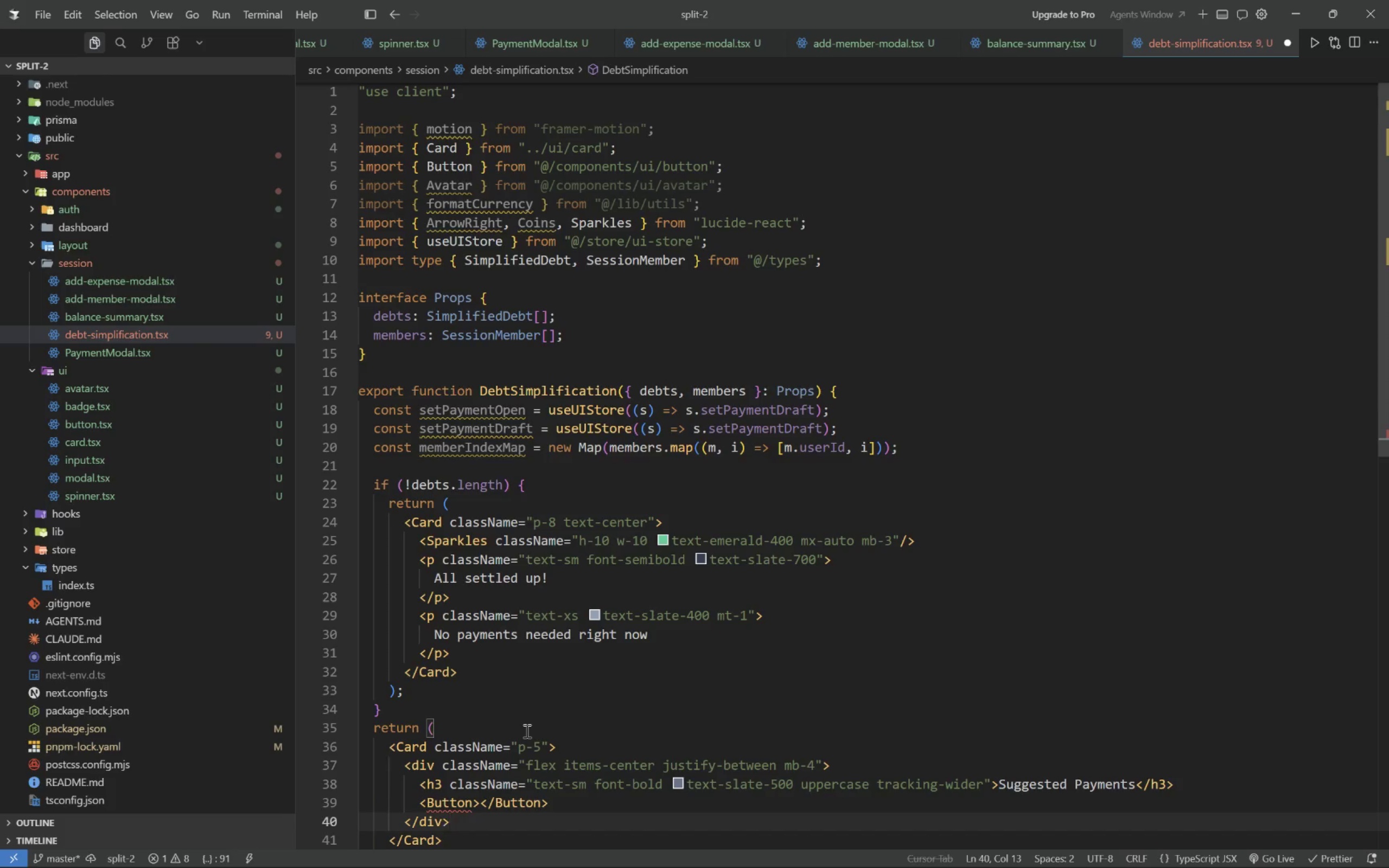 
key(ArrowUp)
 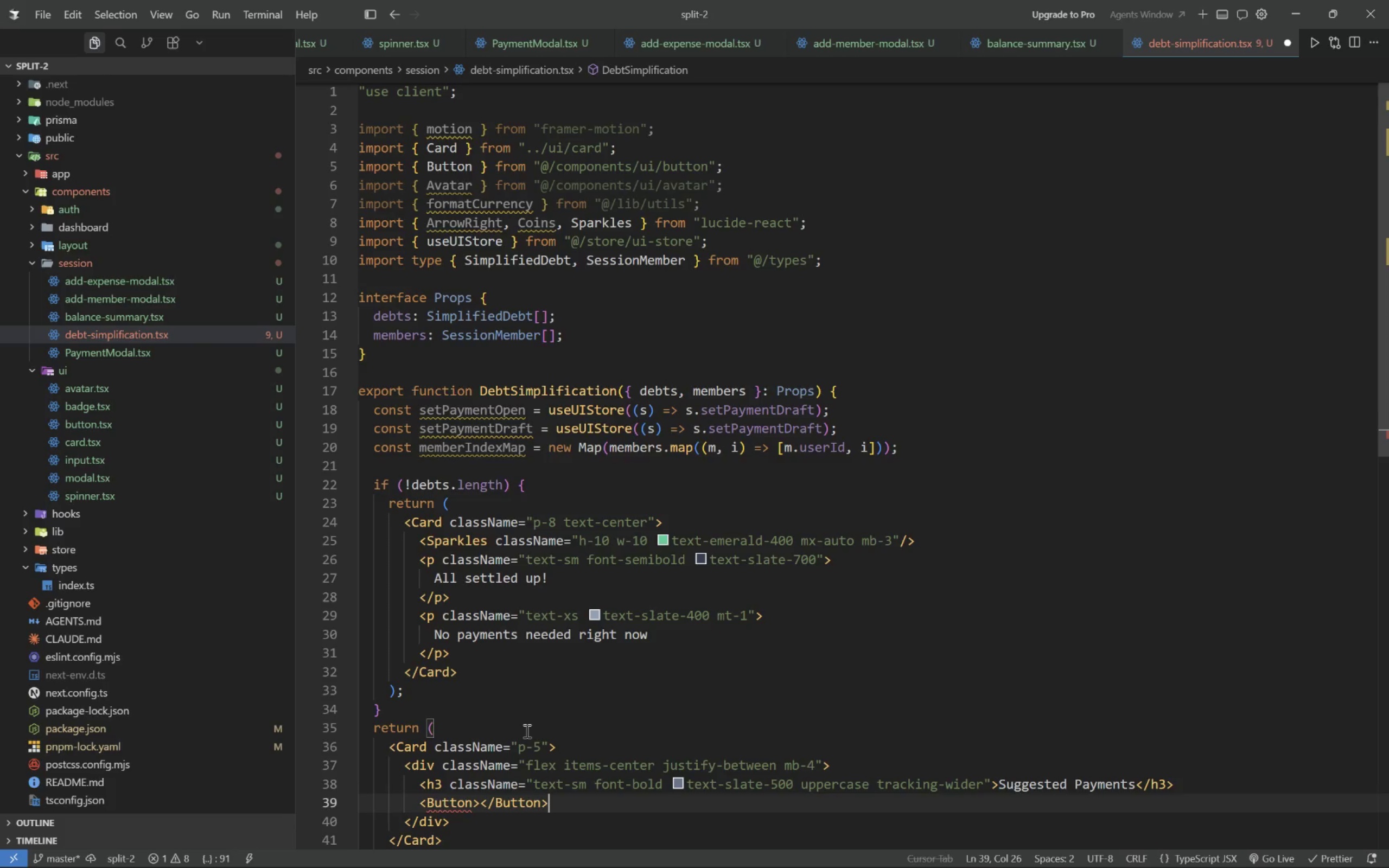 
hold_key(key=ArrowLeft, duration=0.53)
 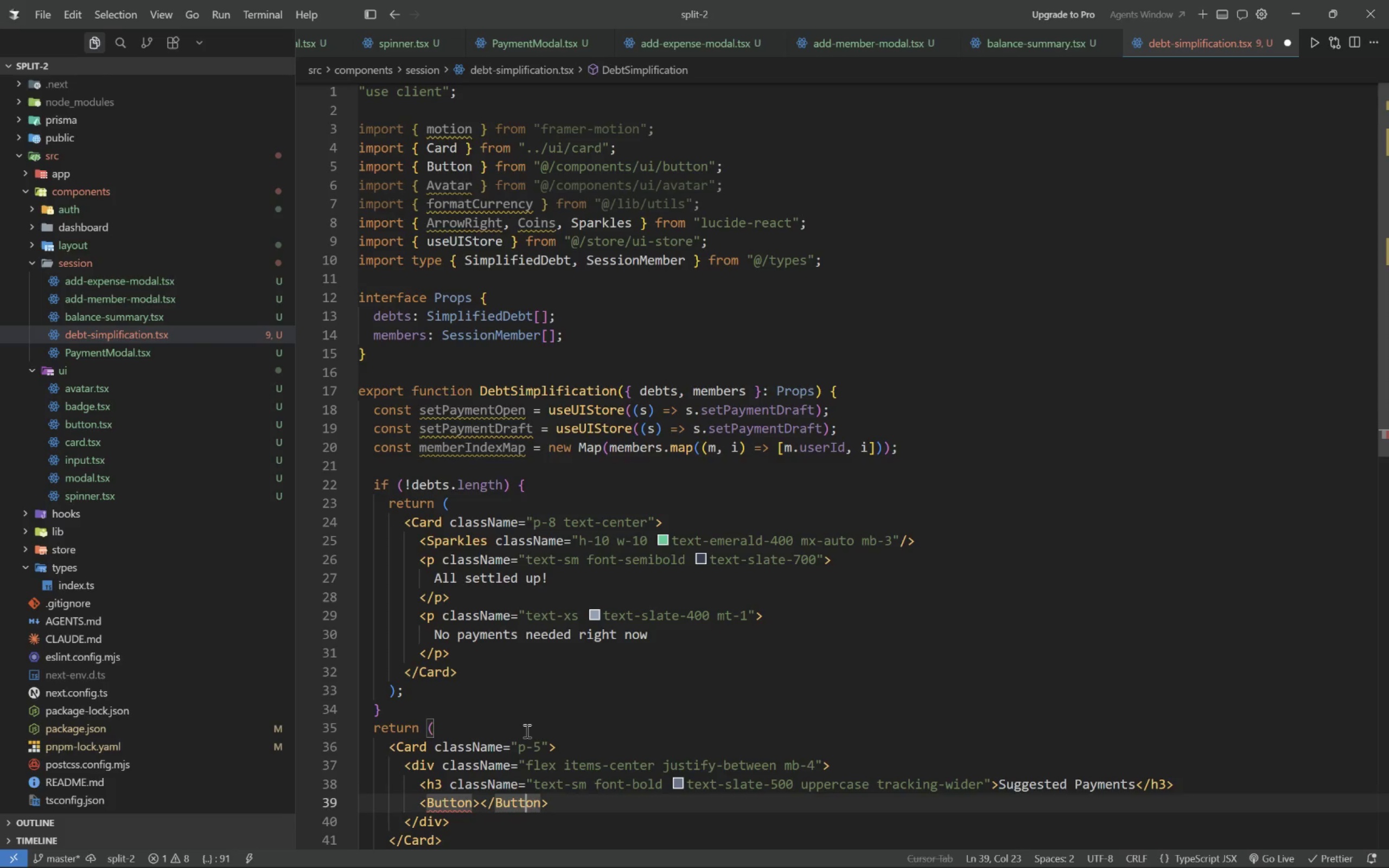 
key(ArrowLeft)
 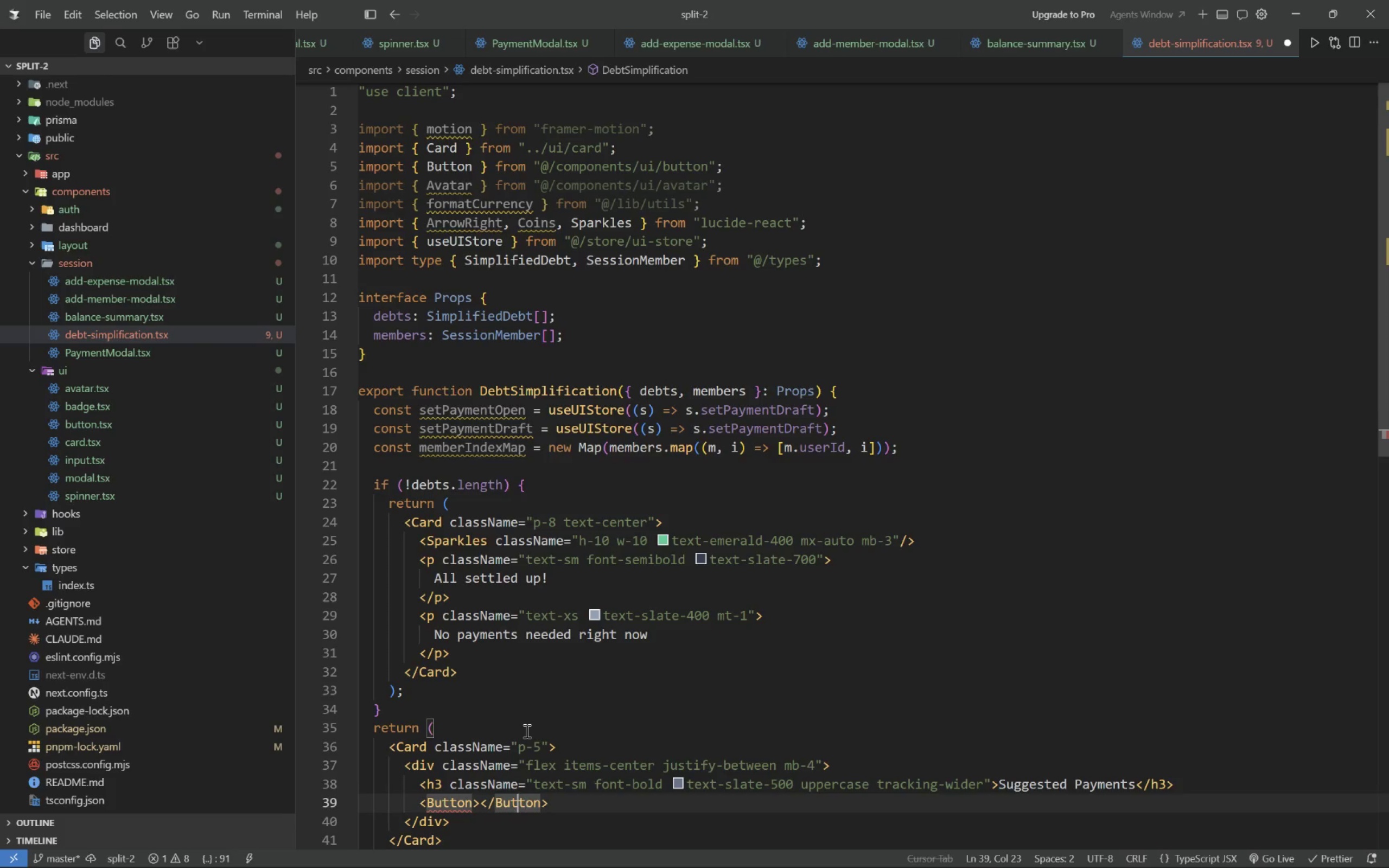 
key(ArrowLeft)
 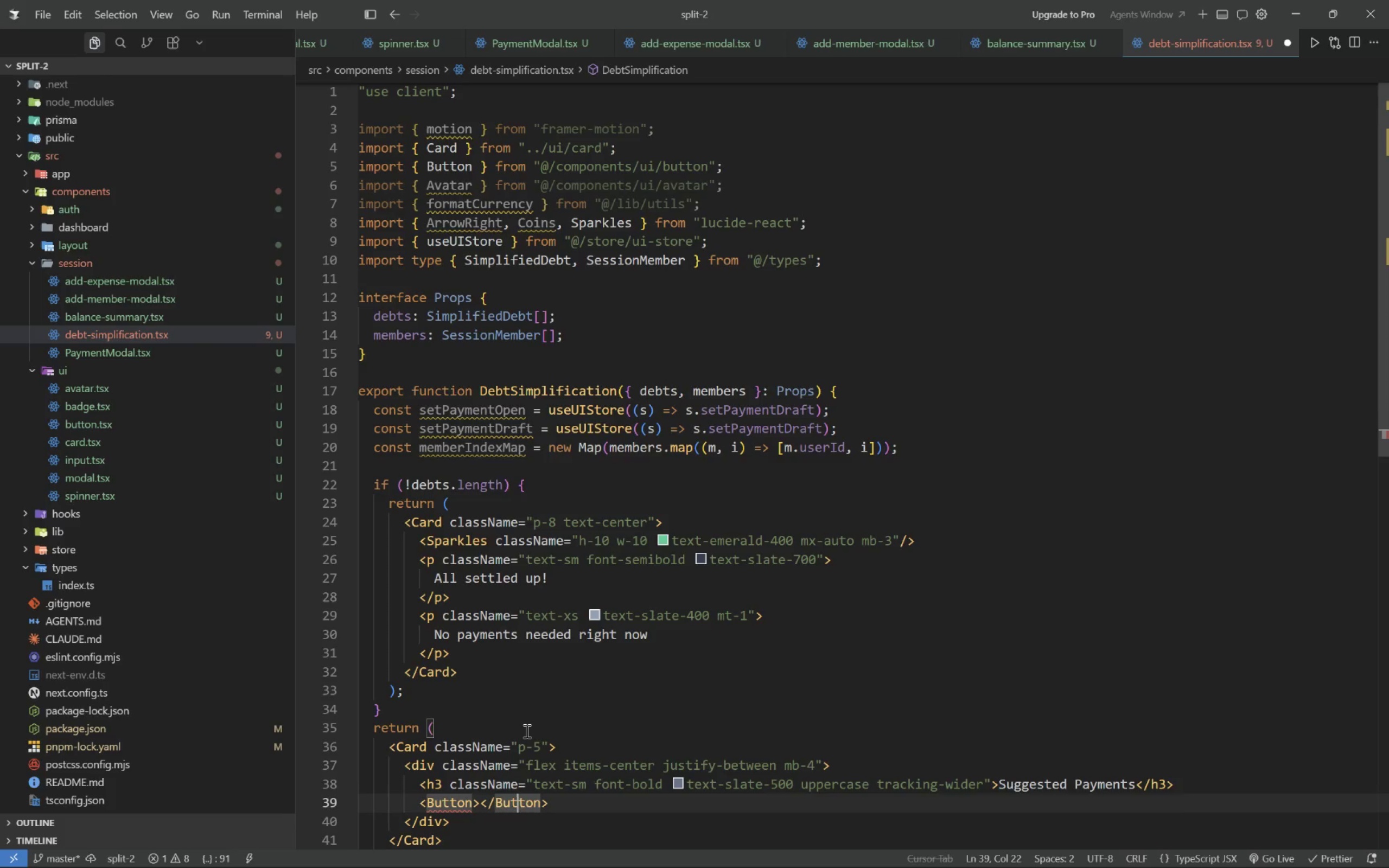 
key(ArrowLeft)
 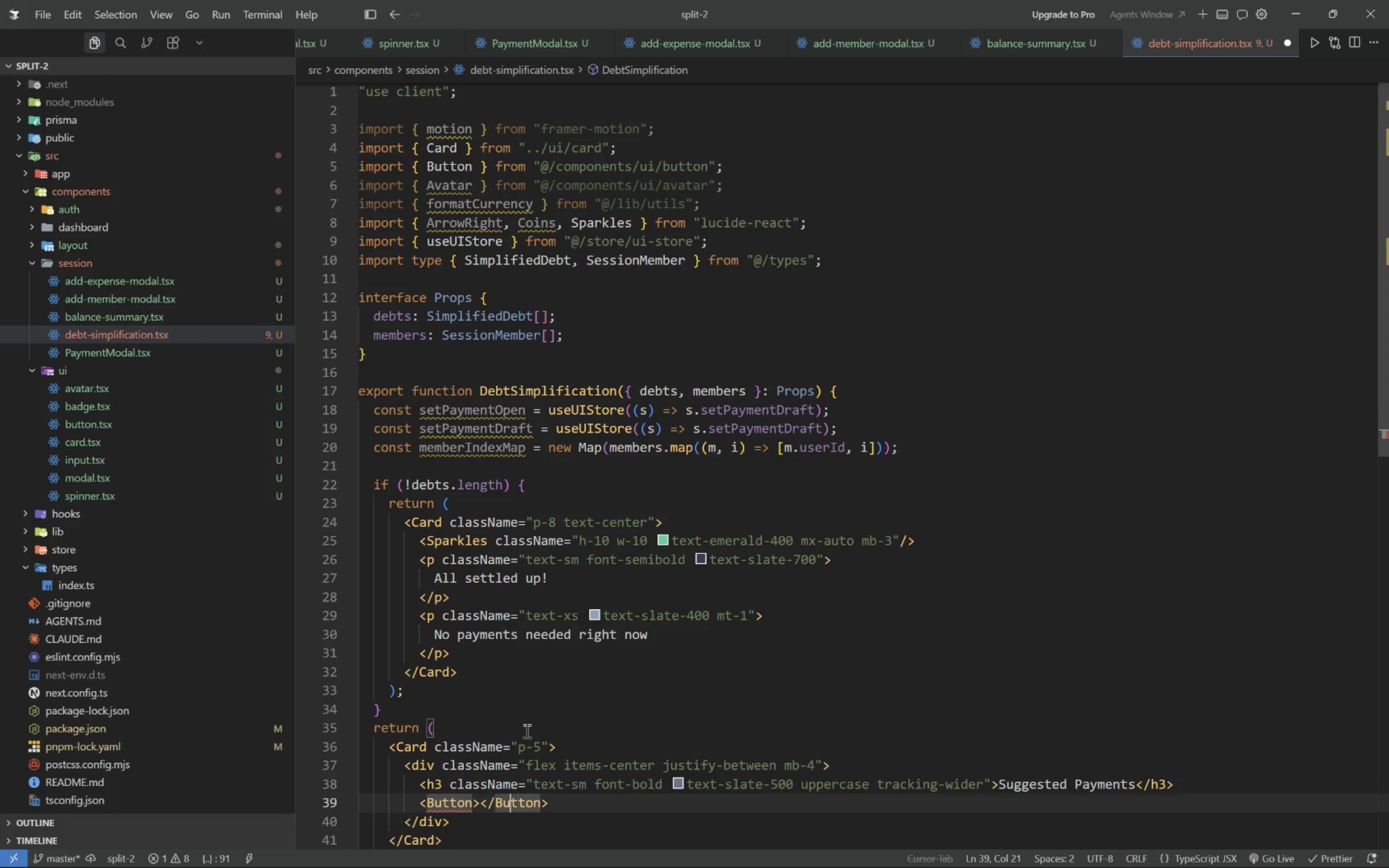 
key(ArrowLeft)
 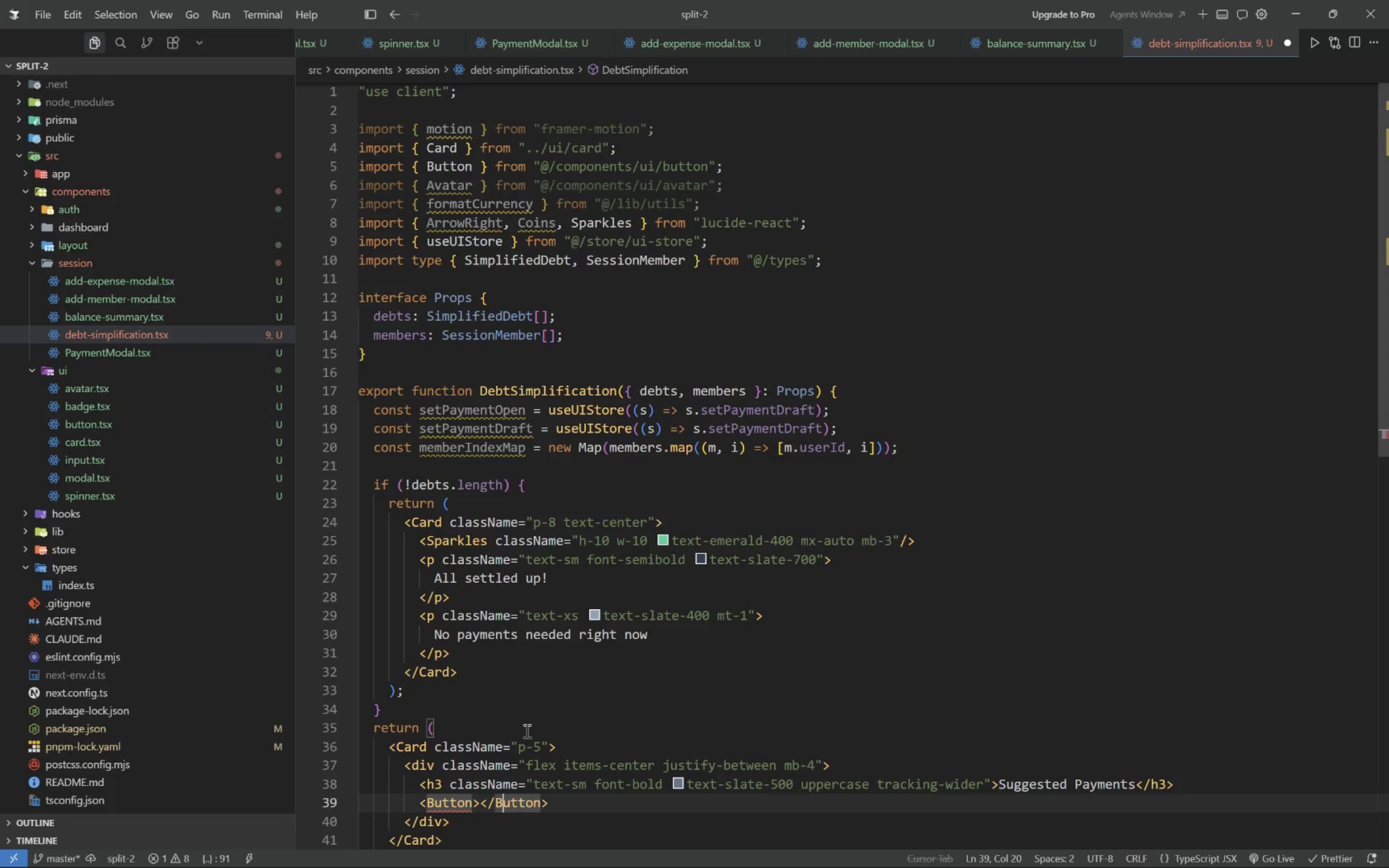 
key(ArrowLeft)
 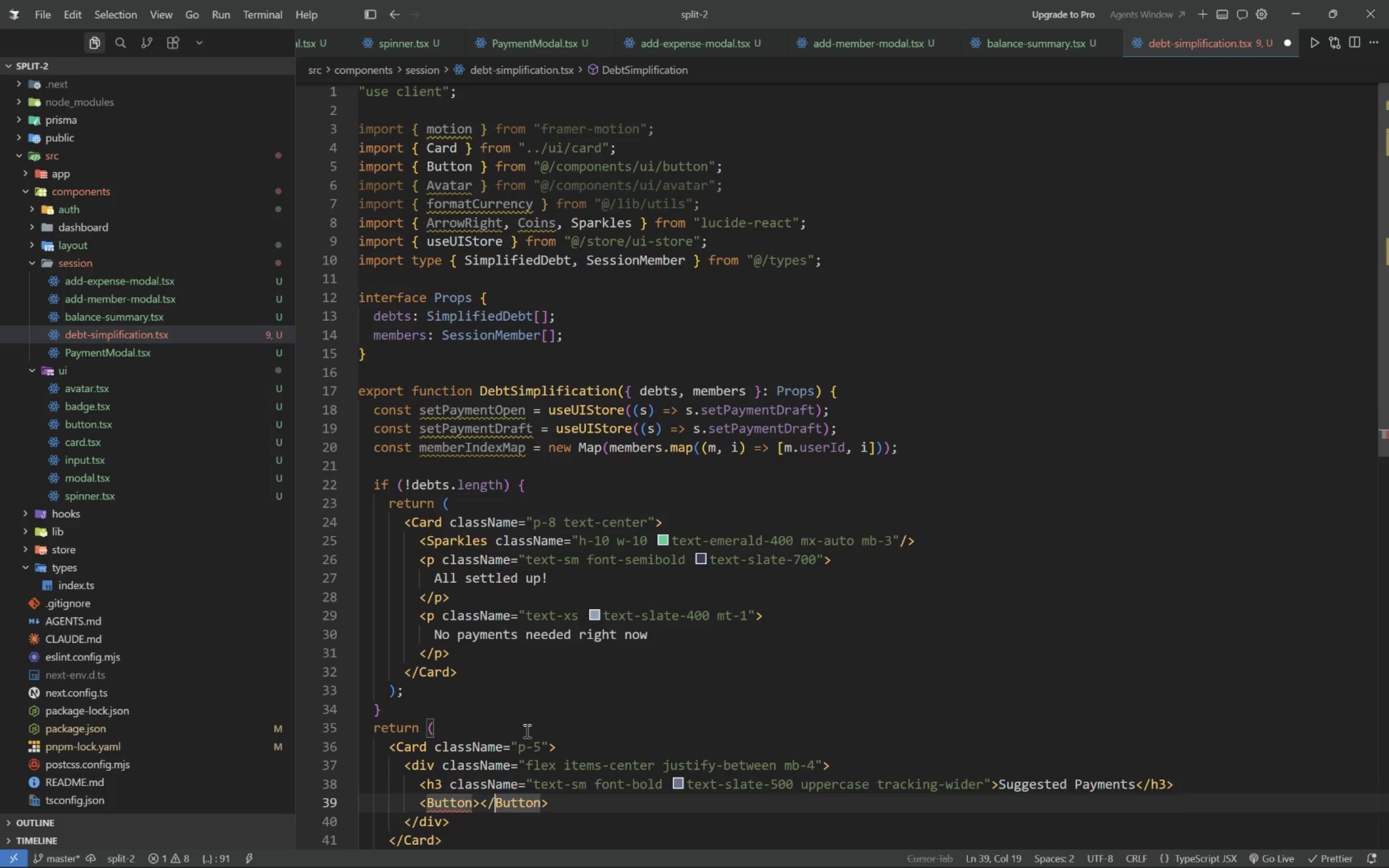 
key(ArrowLeft)
 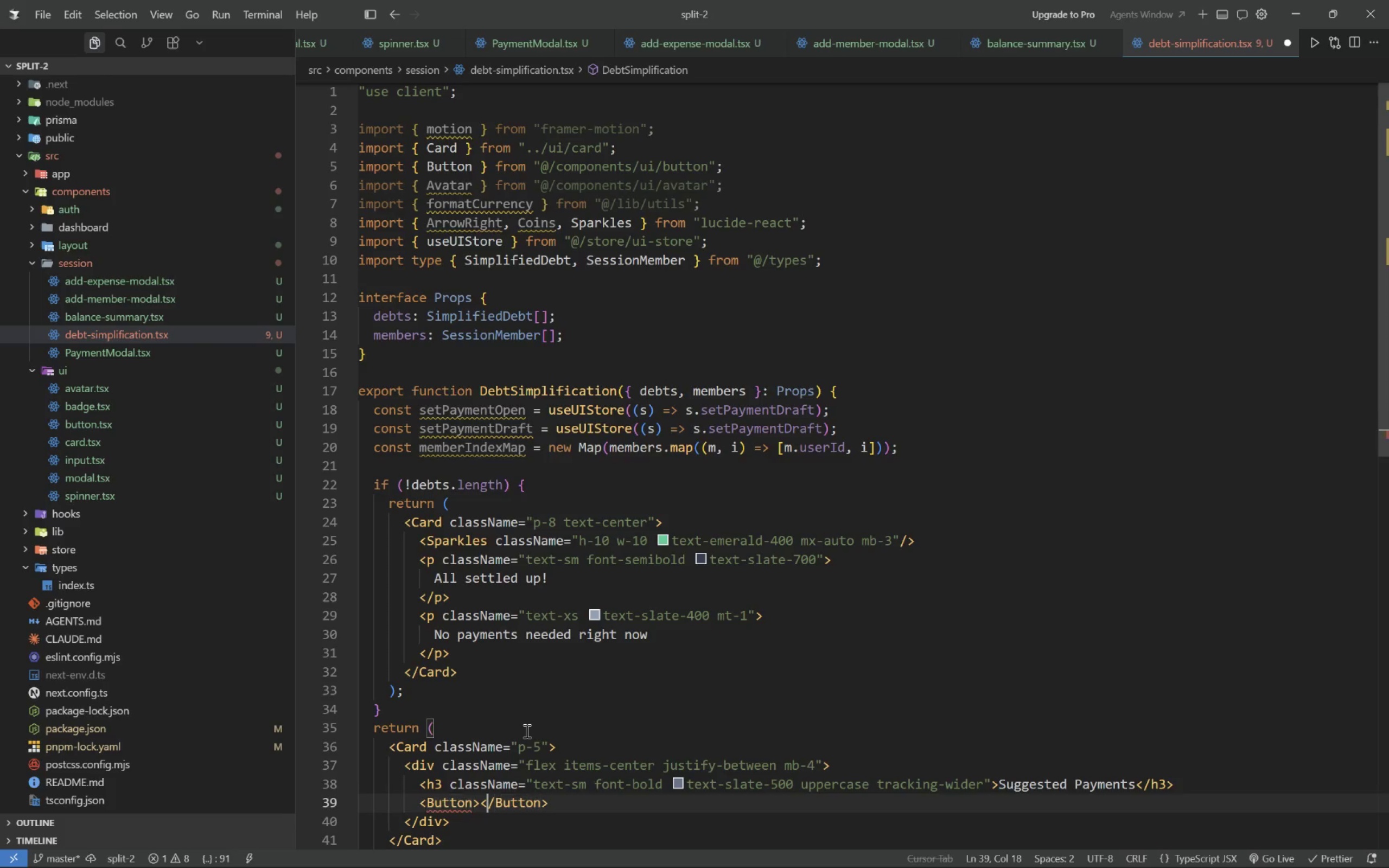 
key(ArrowLeft)
 